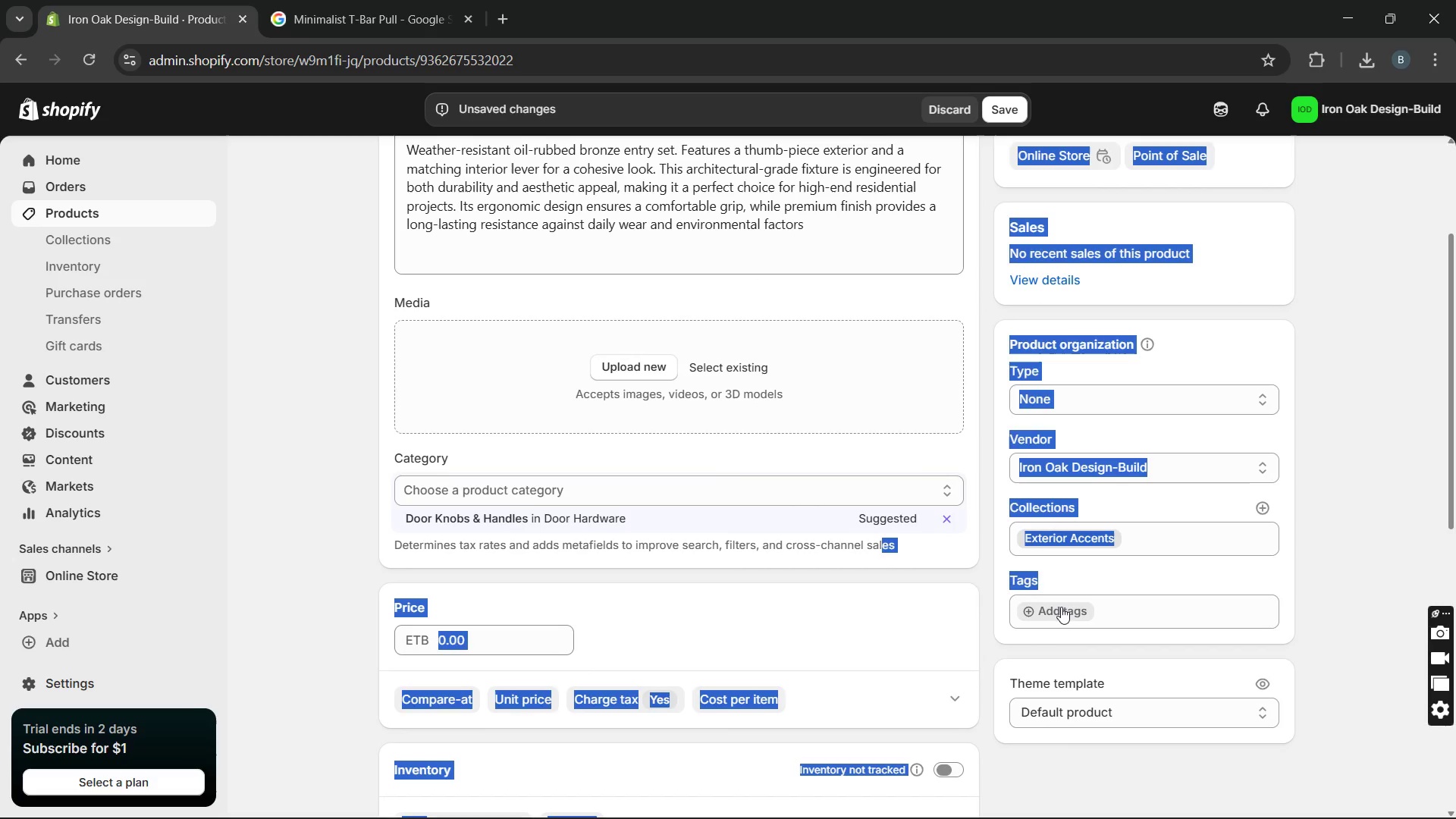 
left_click([1061, 607])
 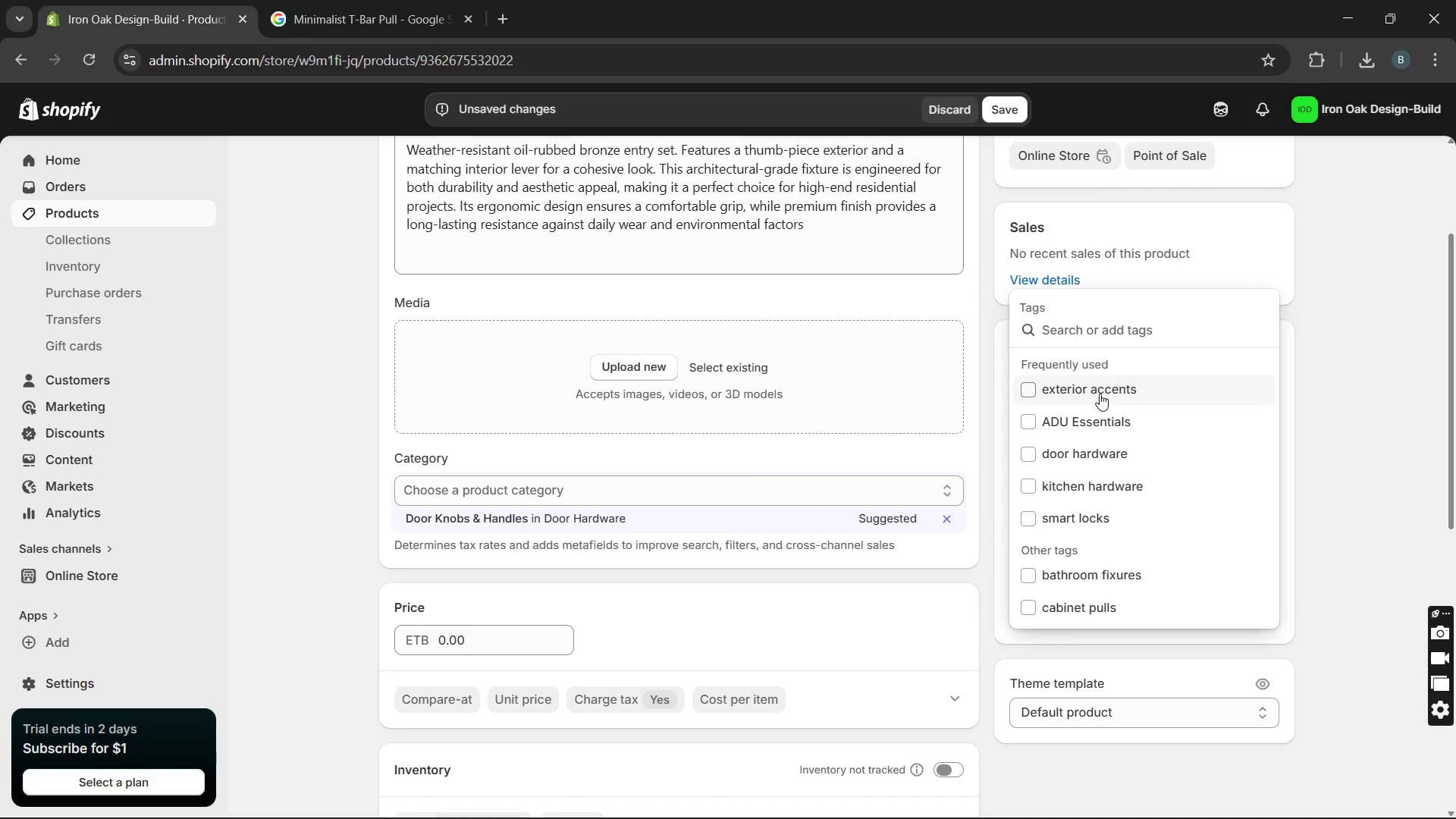 
left_click([1100, 394])
 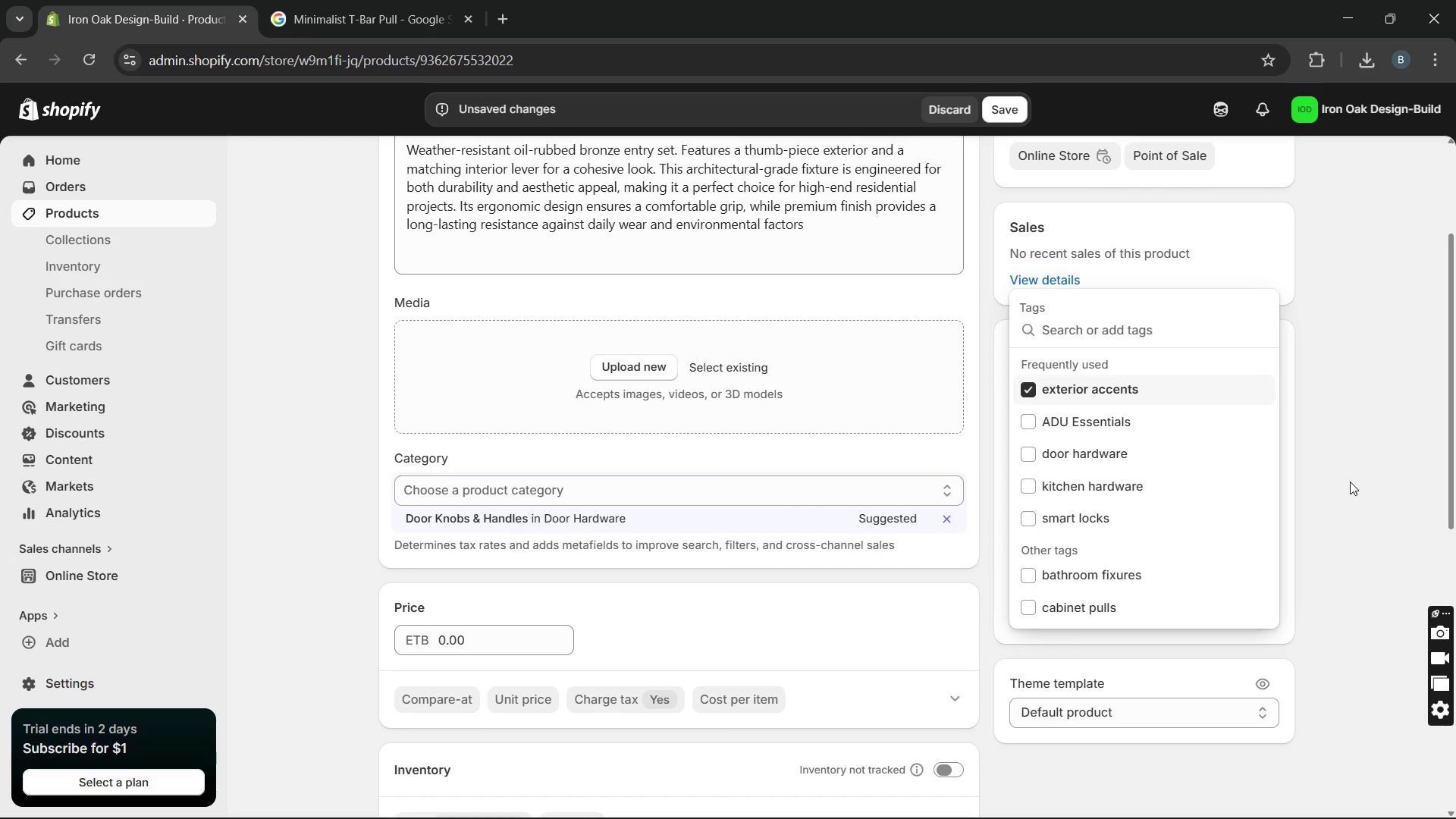 
left_click([1350, 482])
 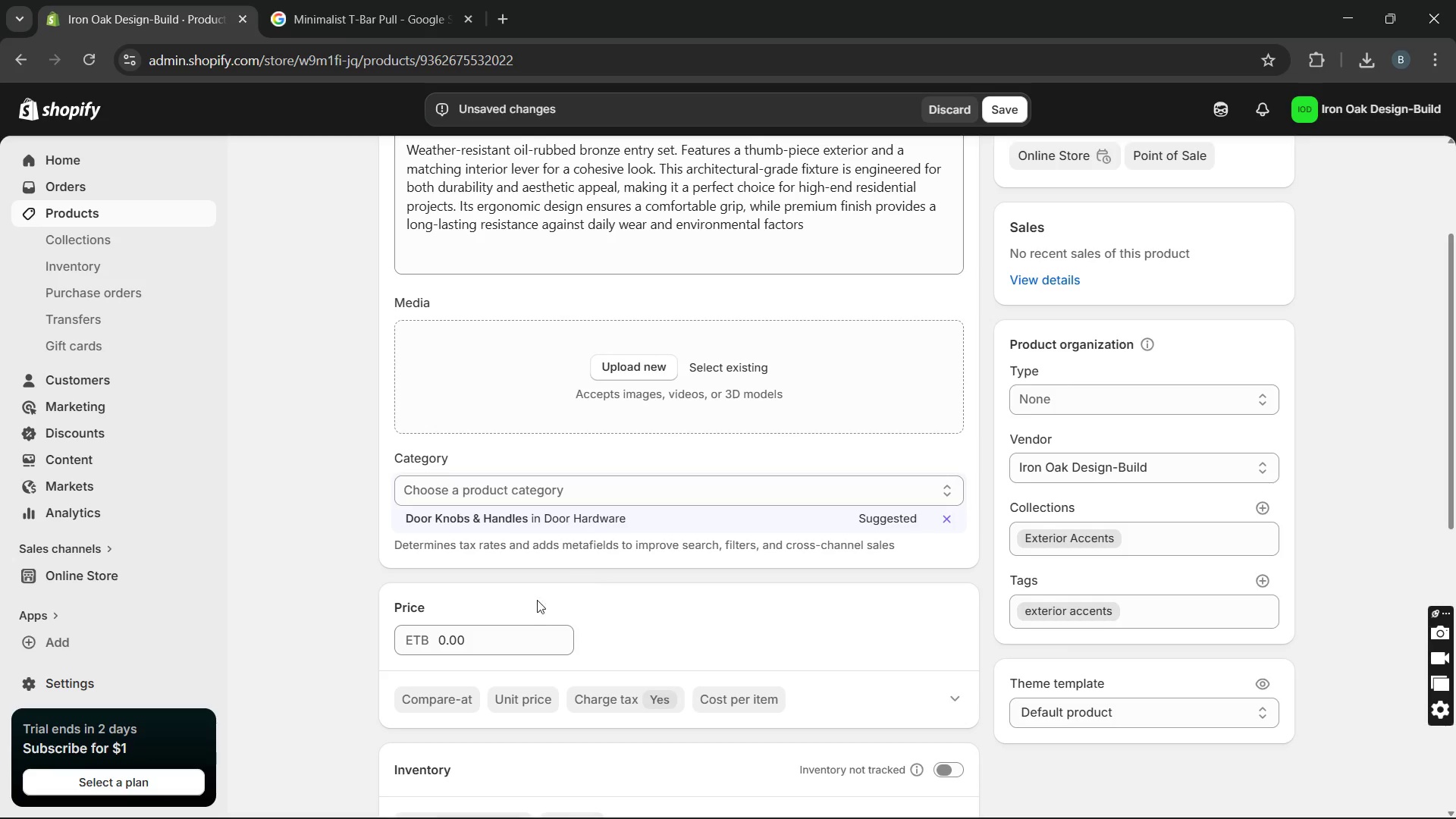 
double_click([504, 654])
 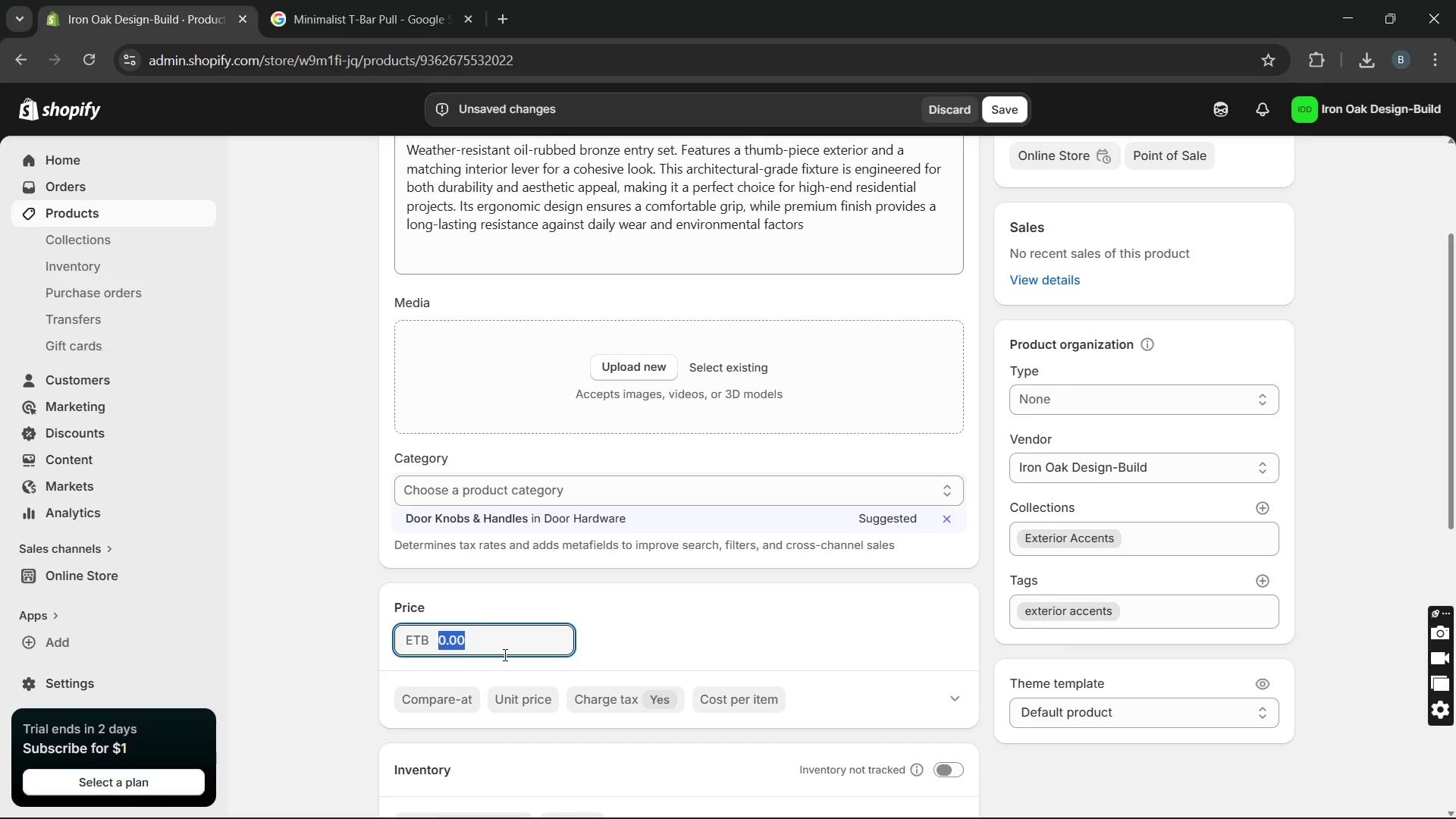 
wait(12.02)
 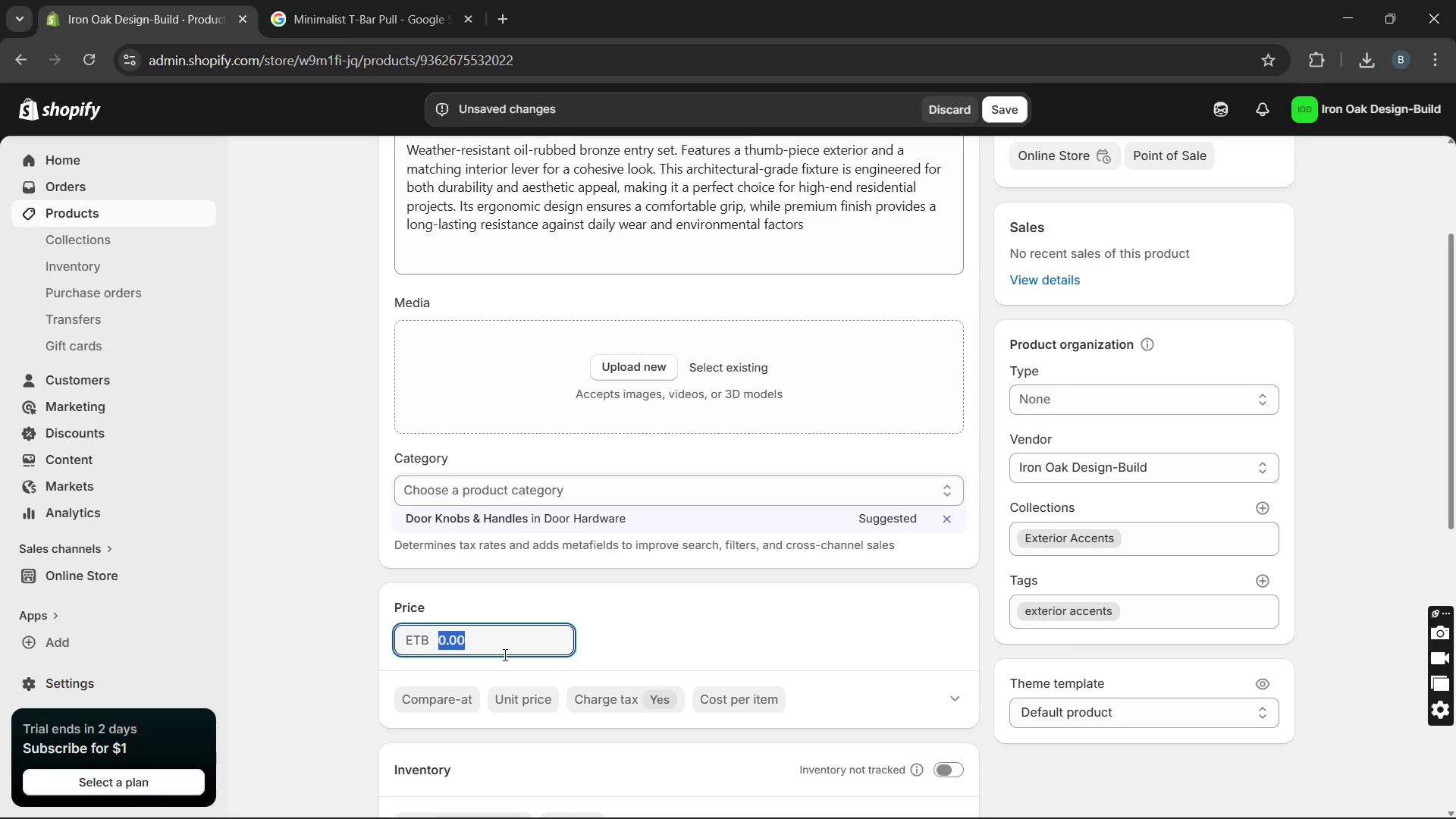 
type(72)
 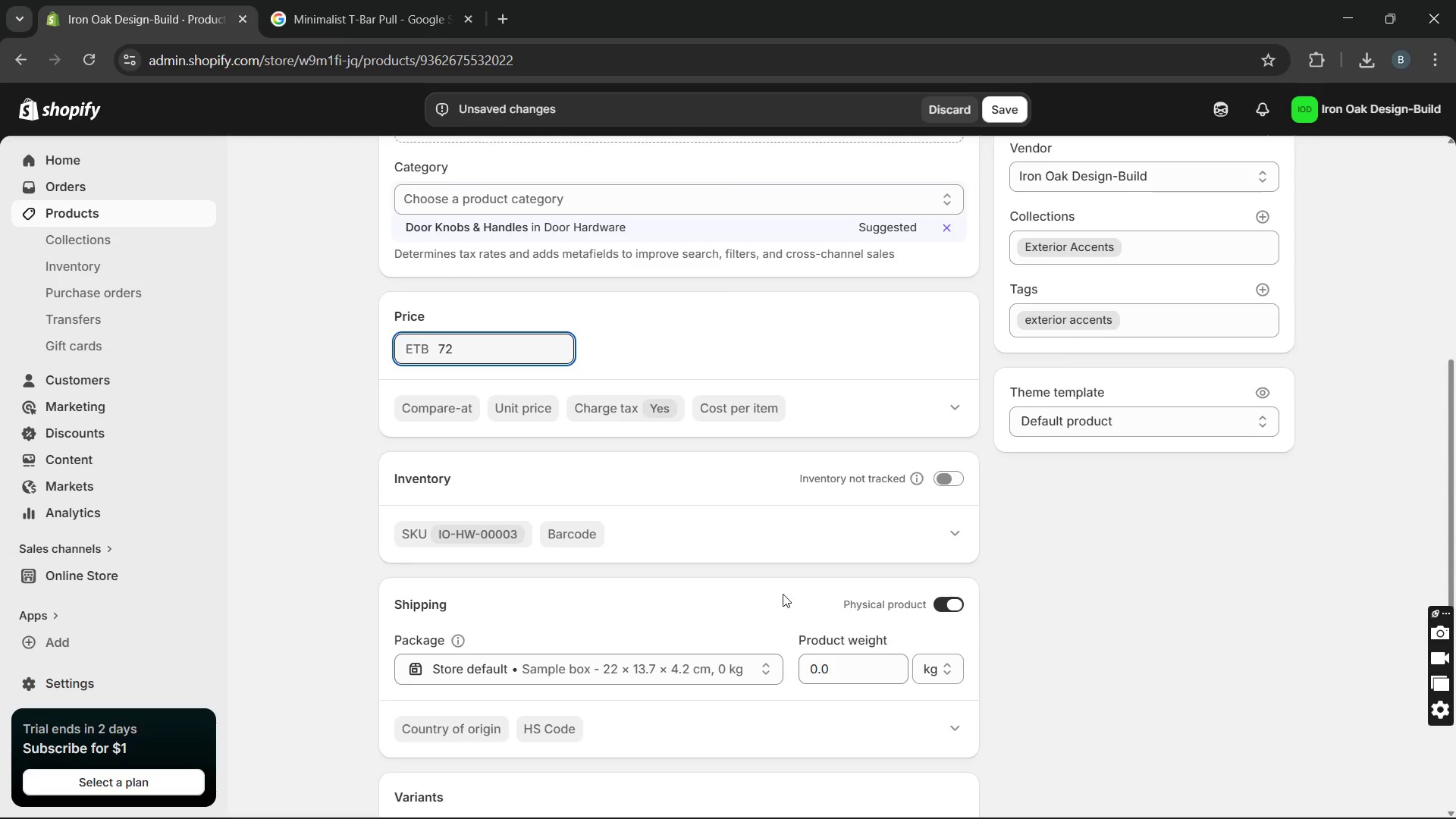 
left_click([956, 474])
 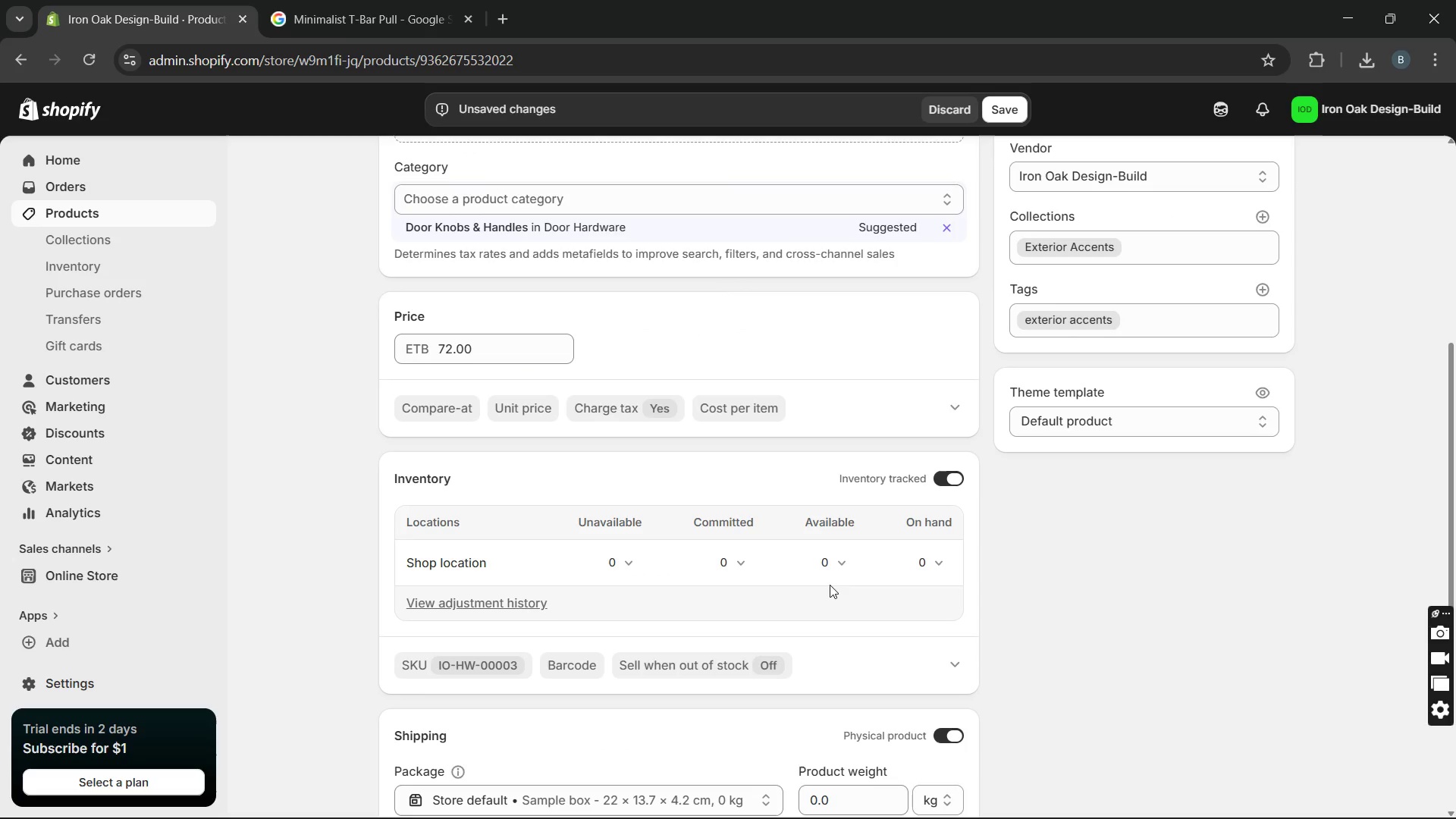 
left_click([828, 569])
 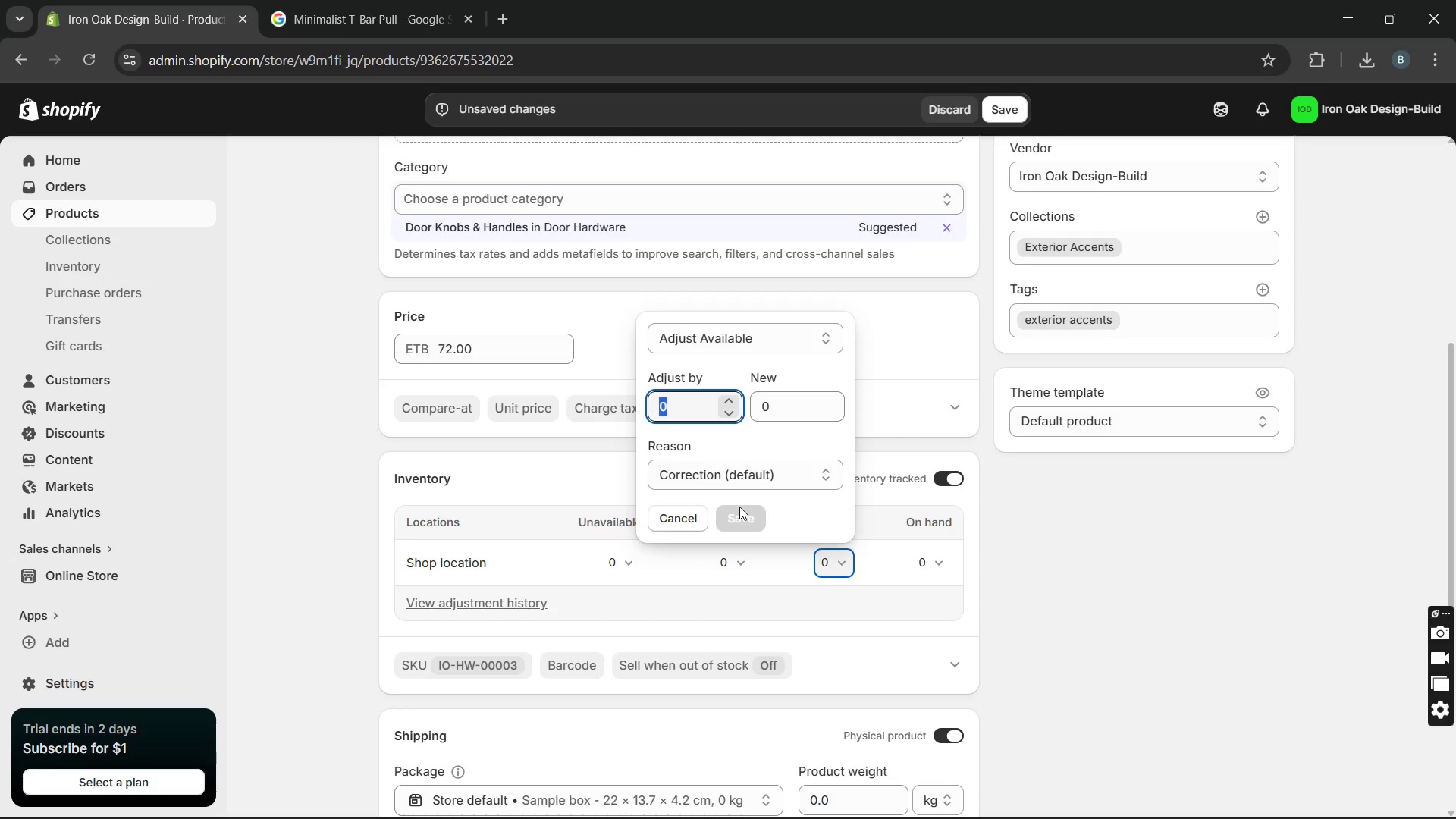 
type(15)
 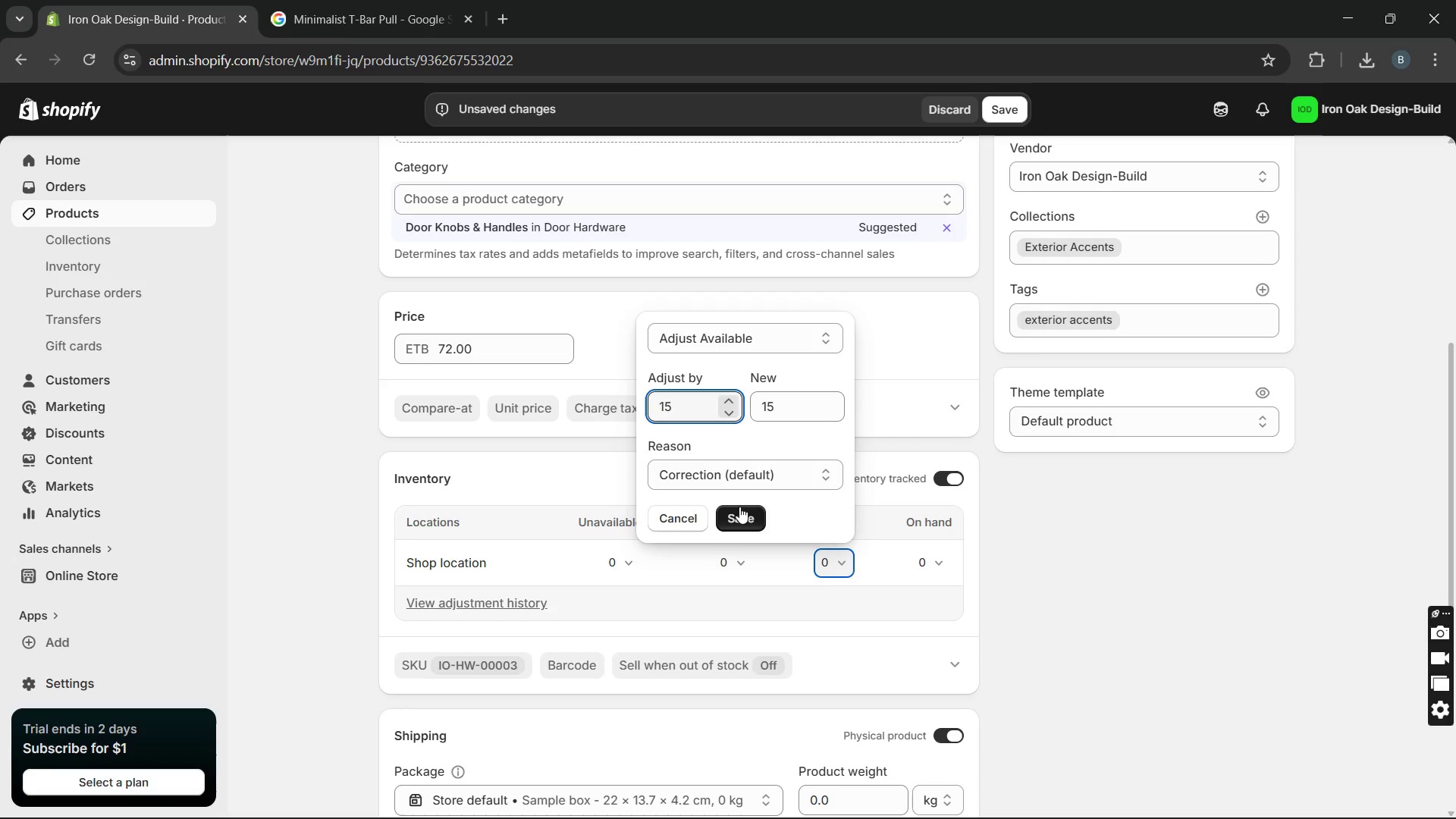 
key(Enter)
 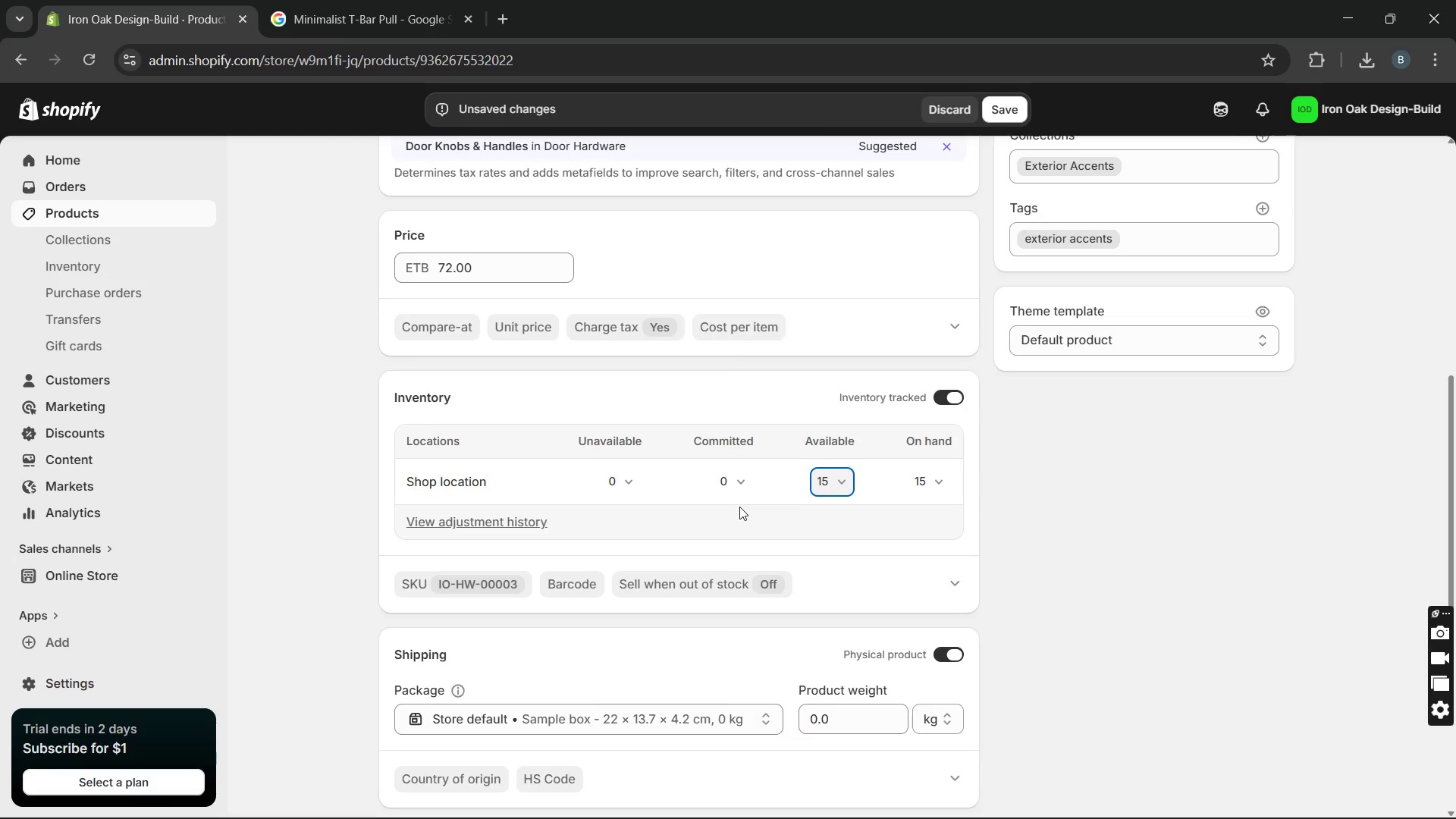 
wait(13.42)
 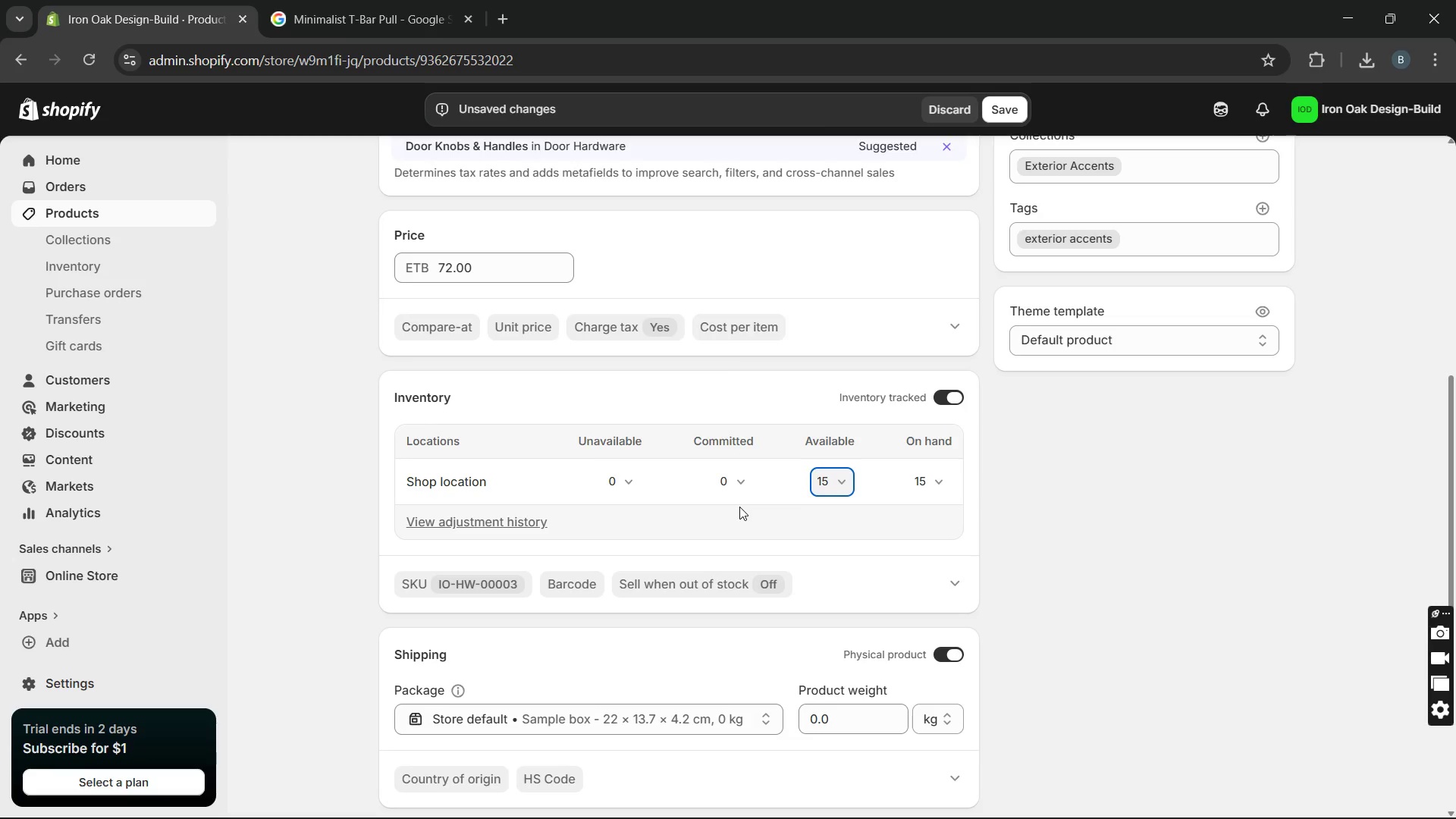 
key(1)
 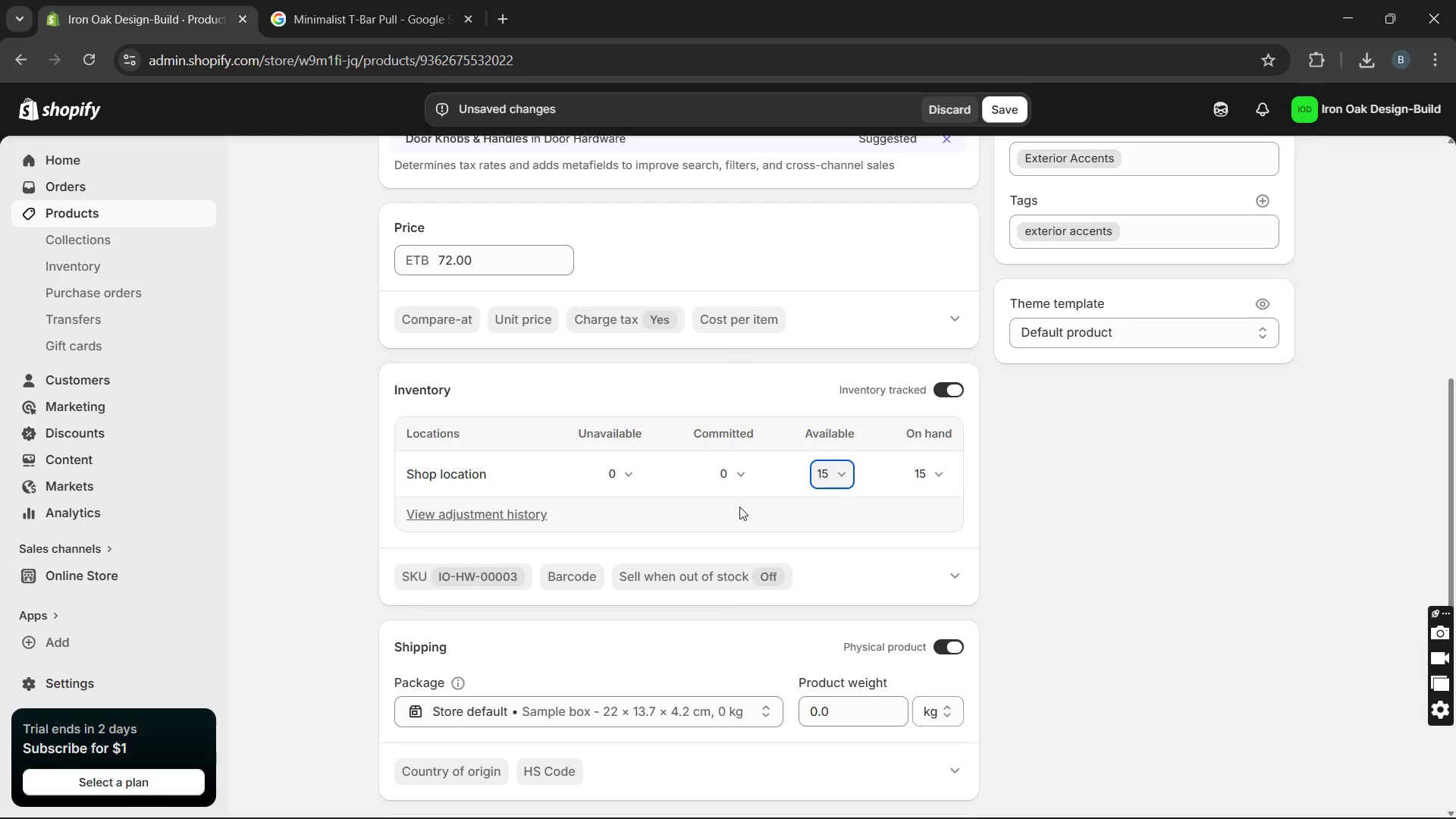 
wait(7.88)
 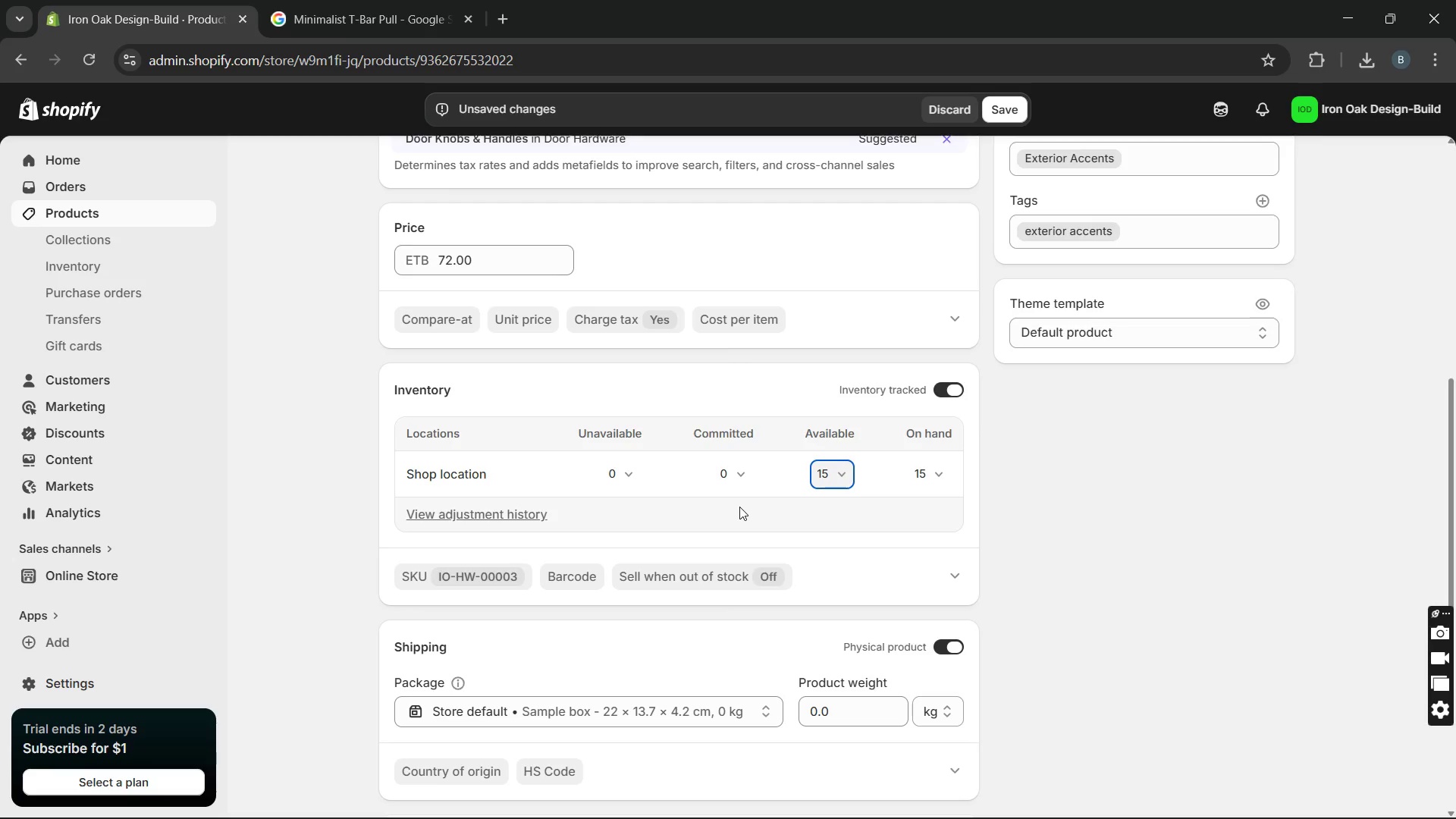 
left_click_drag(start_coordinate=[537, 260], to_coordinate=[371, 266])
 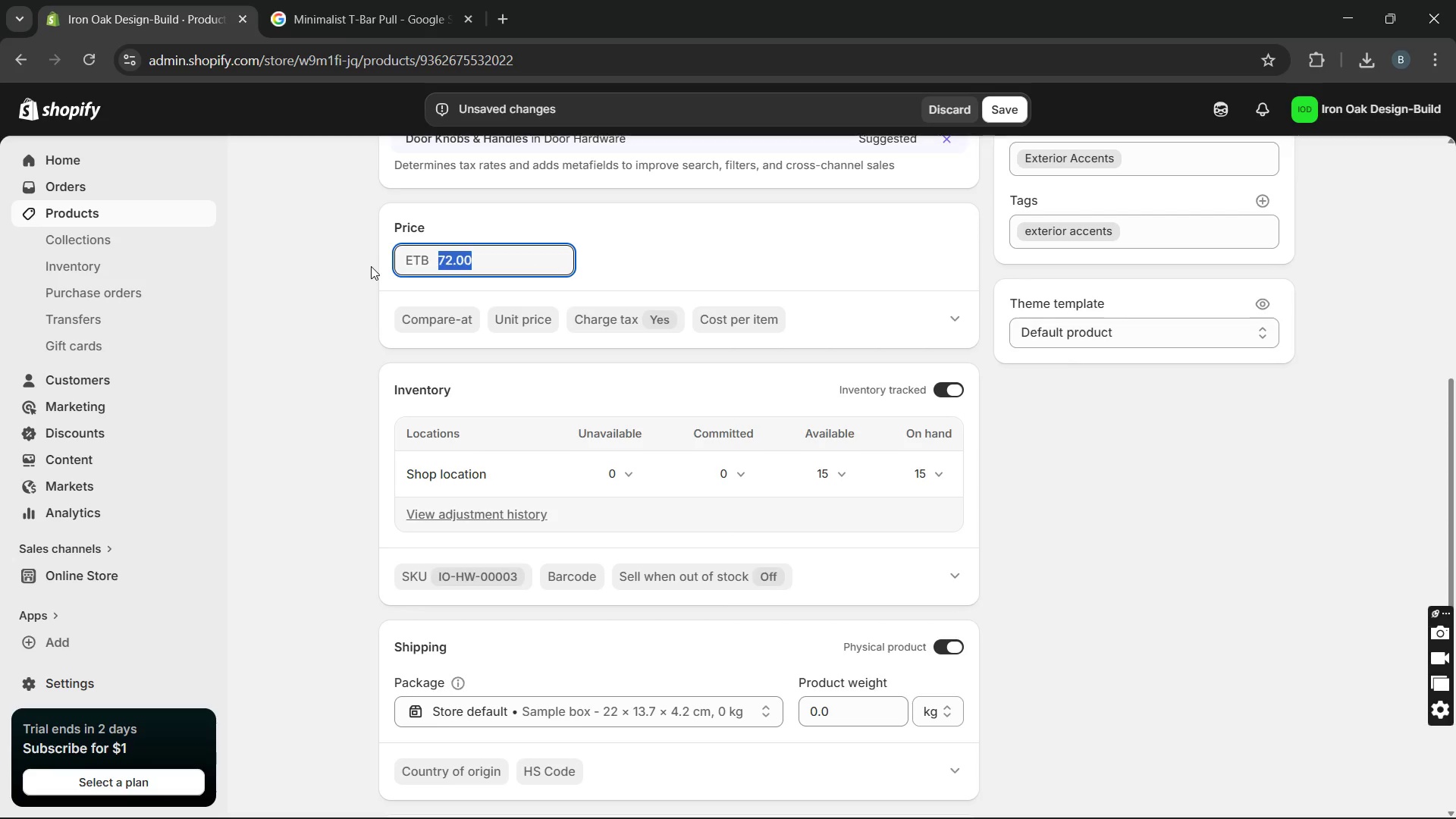 
type(249)
 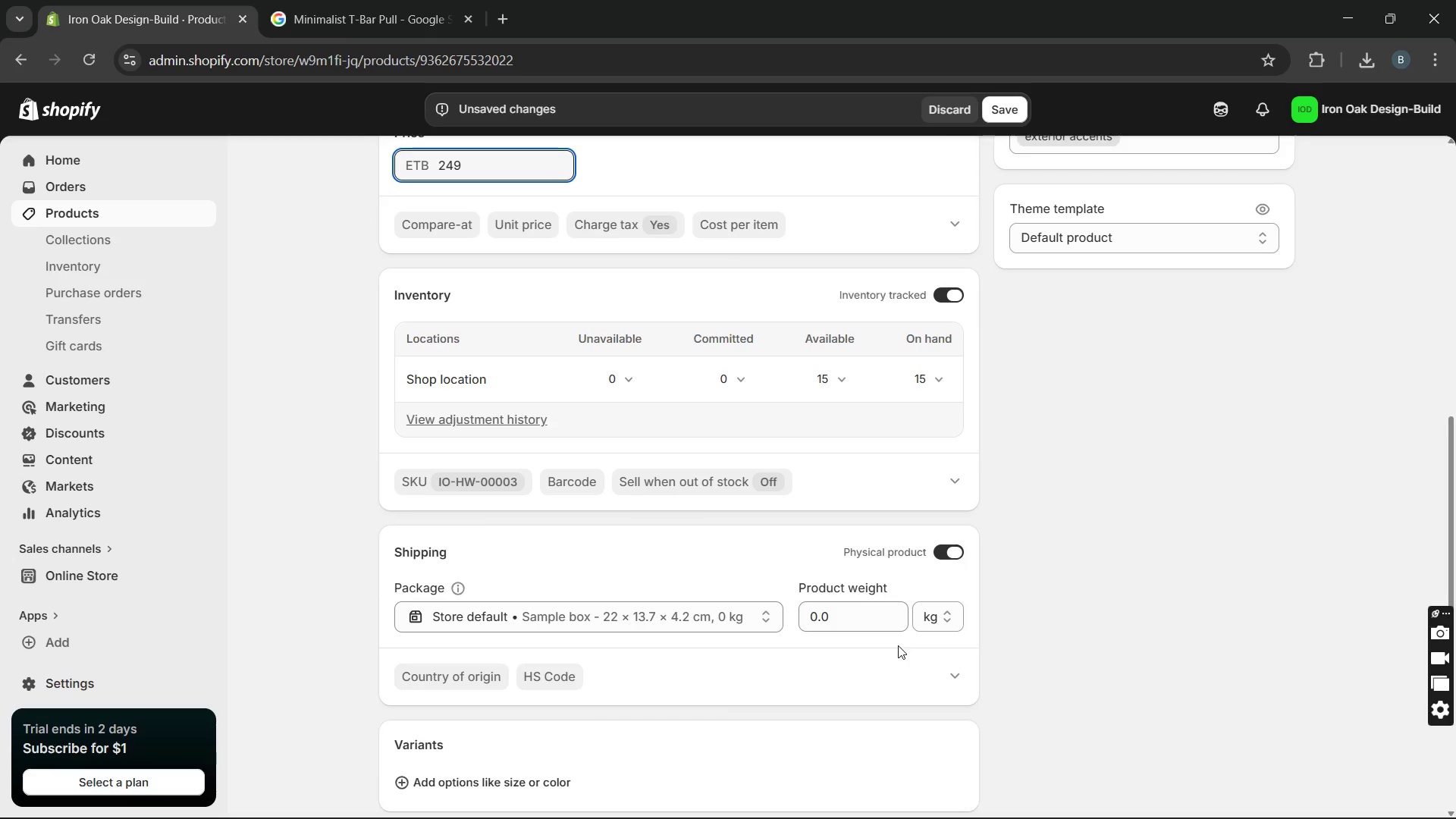 
wait(5.16)
 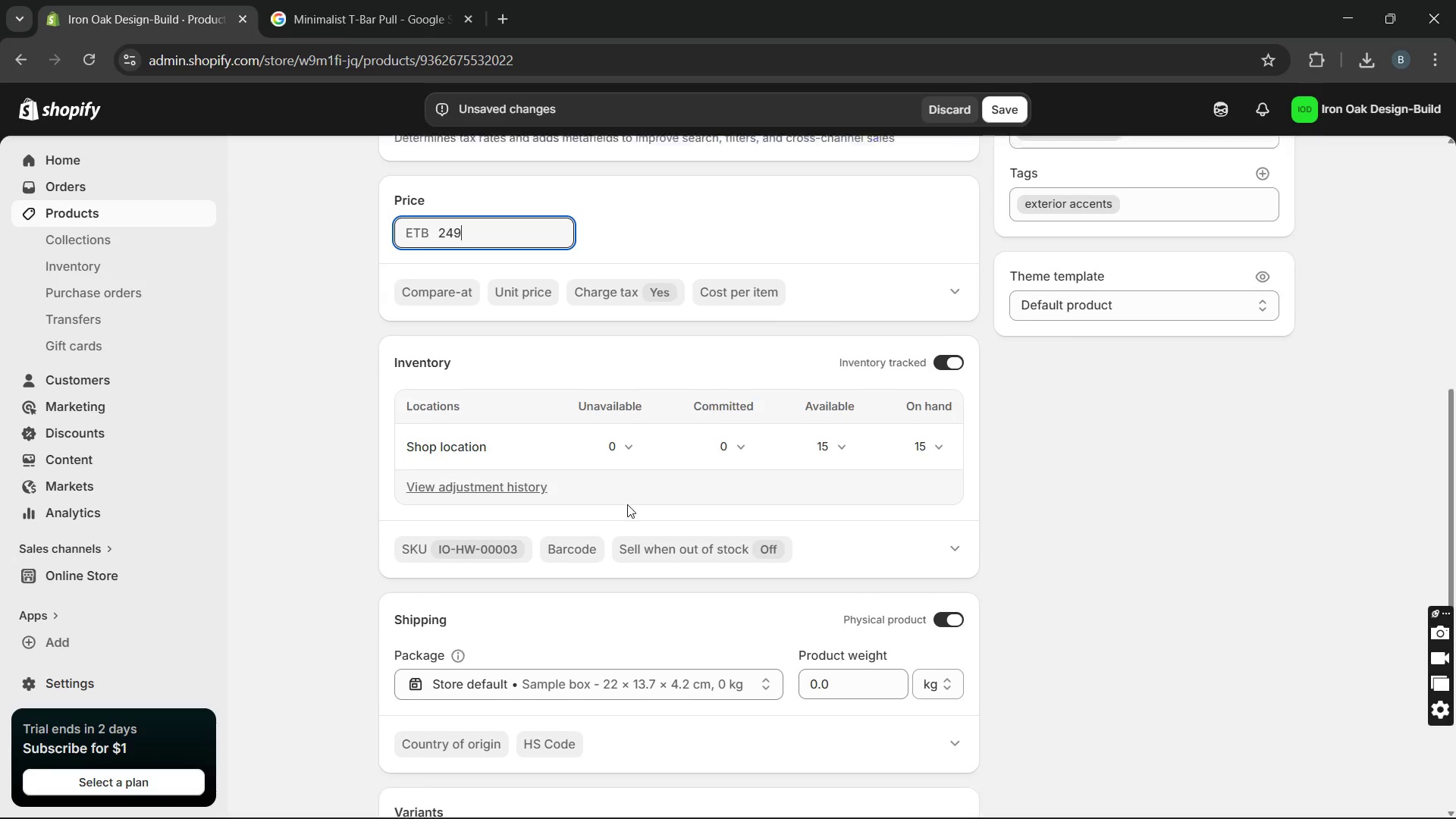 
left_click_drag(start_coordinate=[856, 626], to_coordinate=[643, 613])
 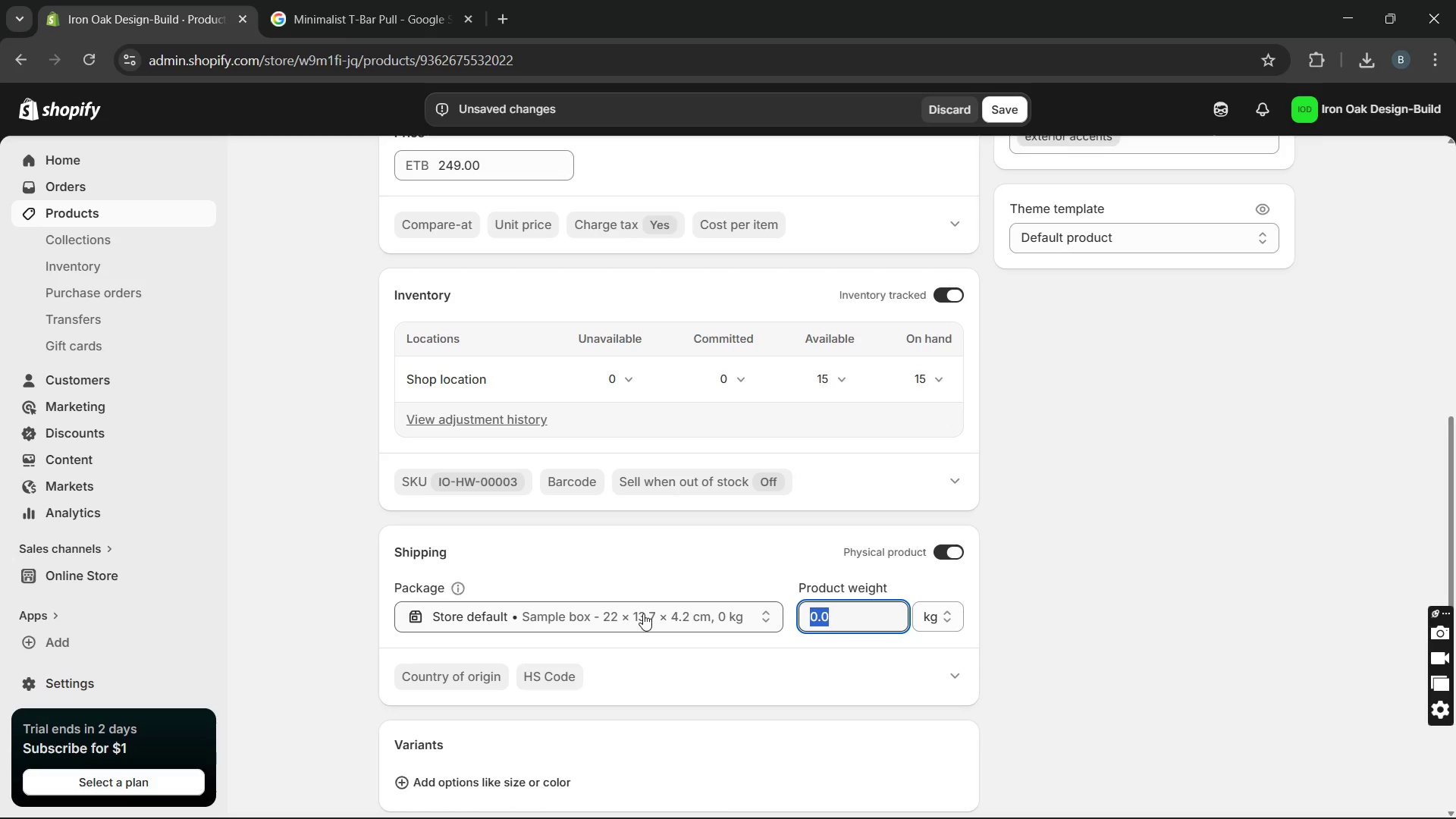 
type(72)
 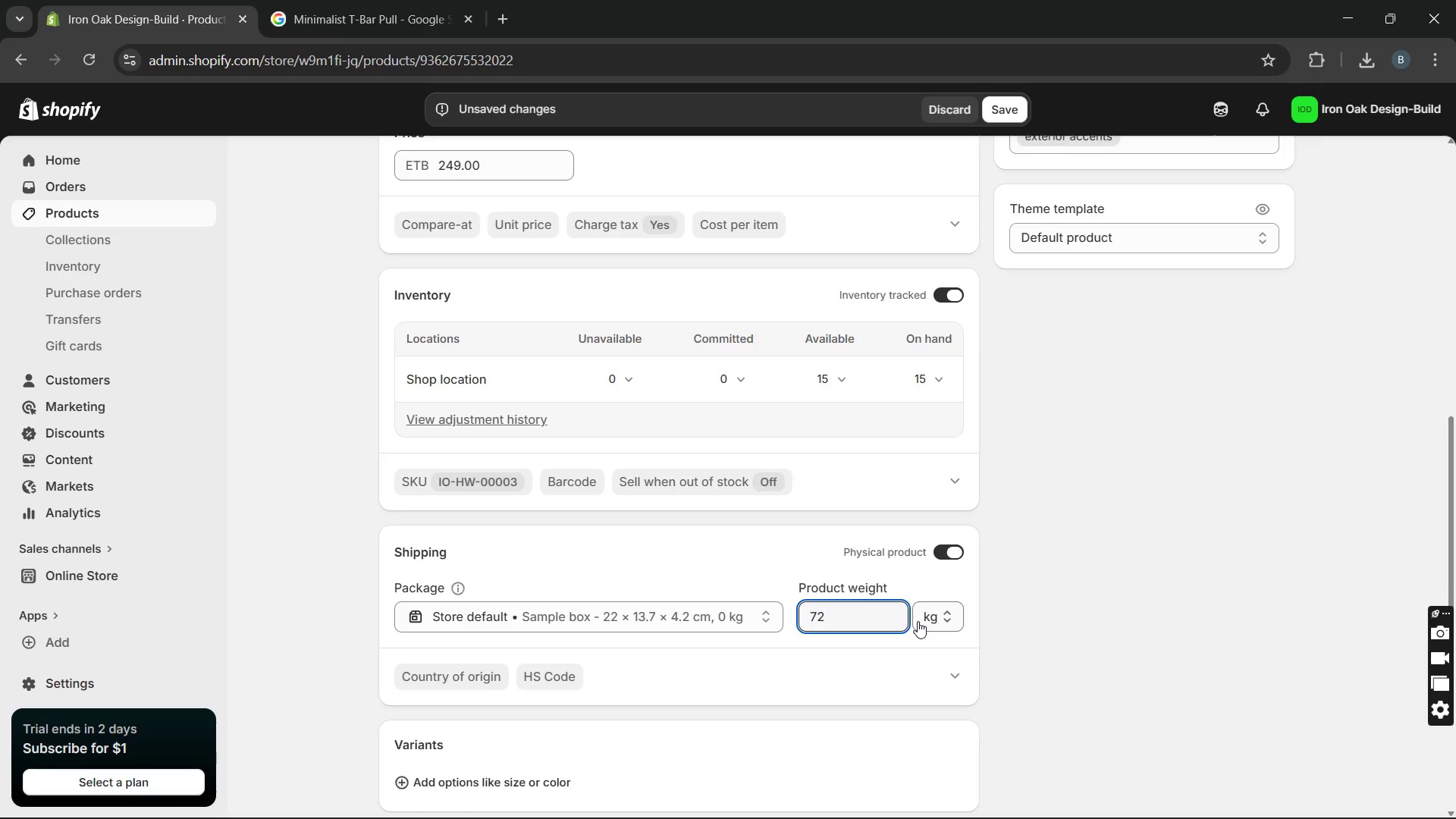 
left_click([924, 621])
 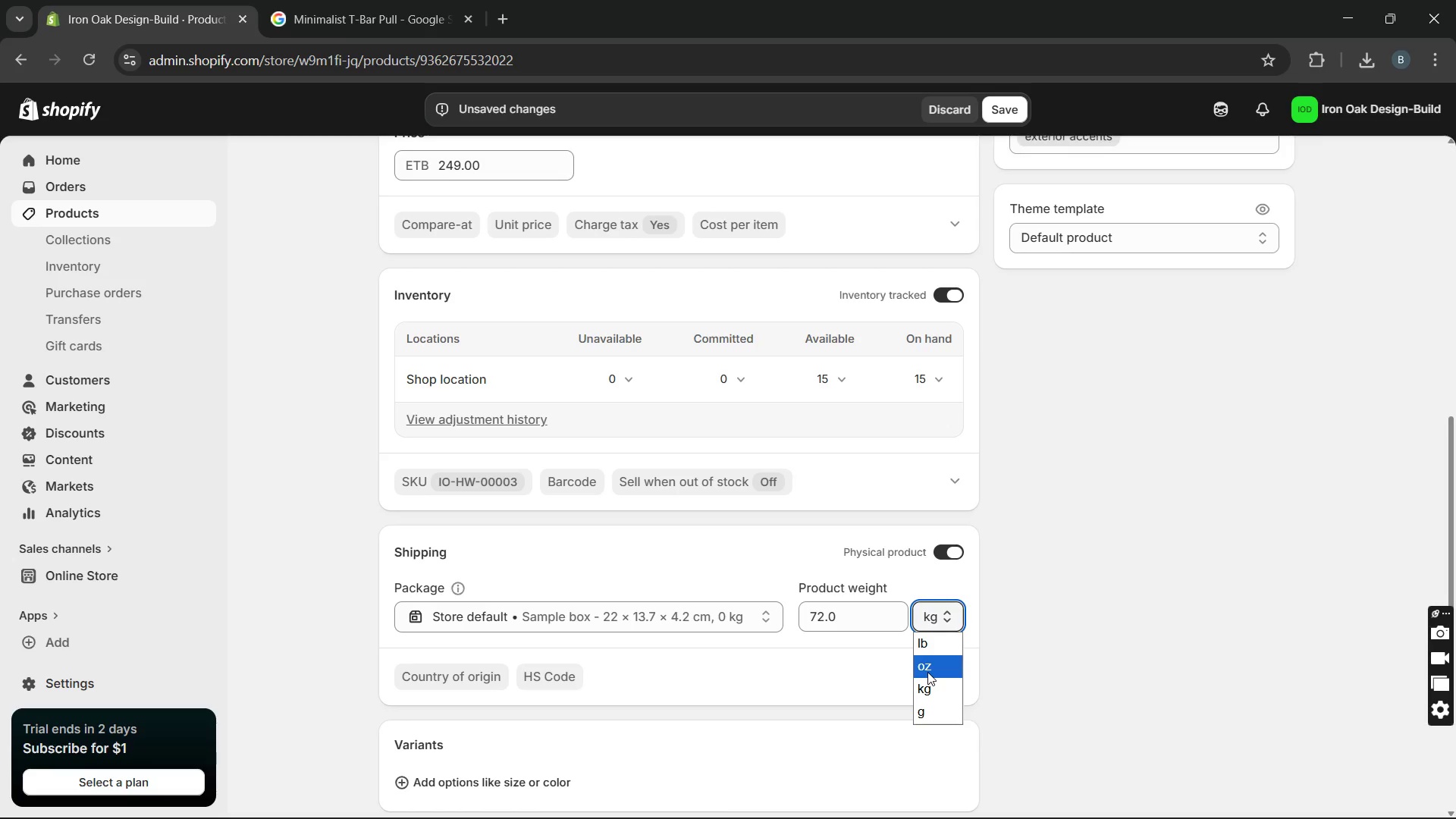 
left_click([927, 672])
 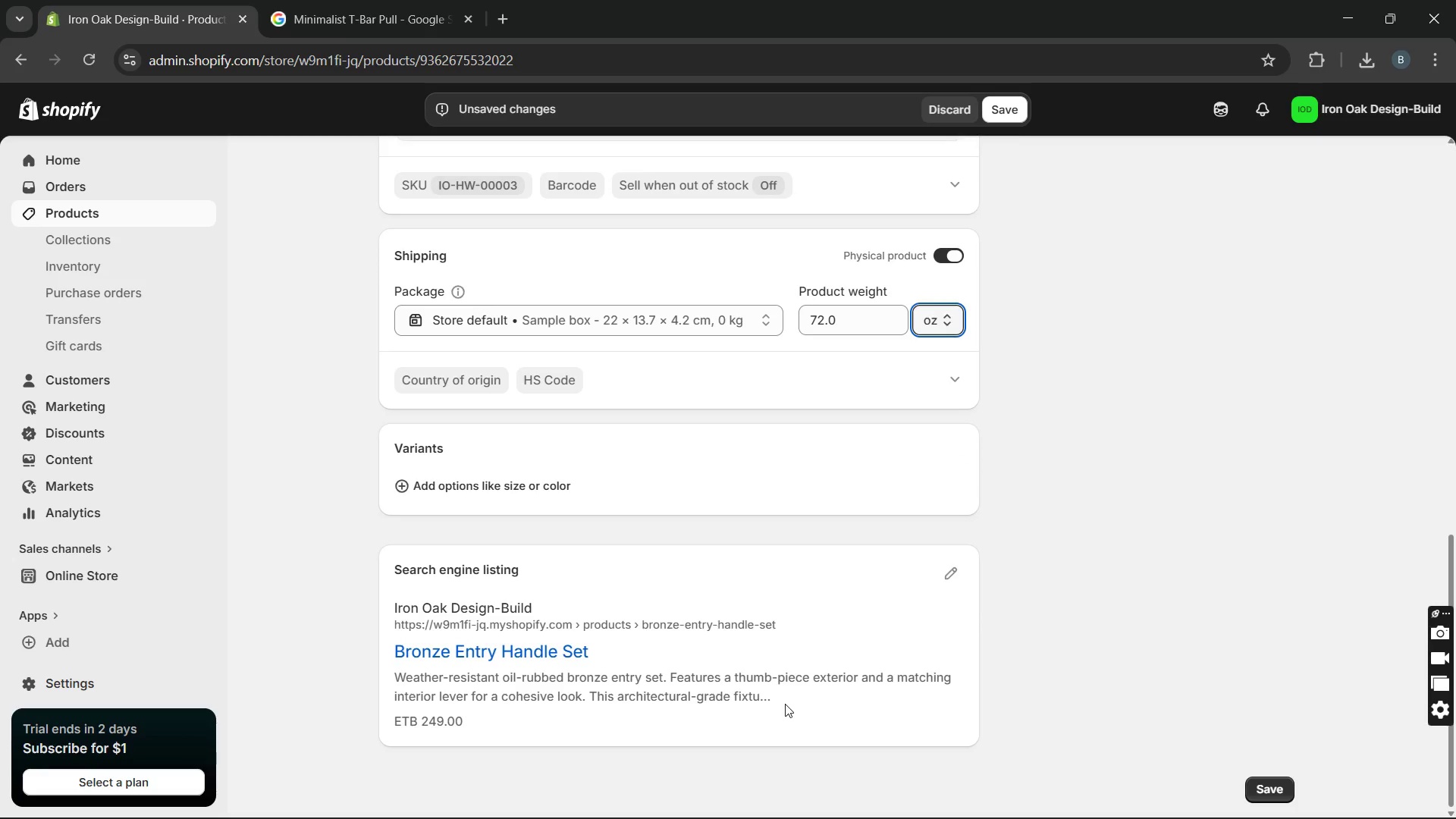 
wait(12.72)
 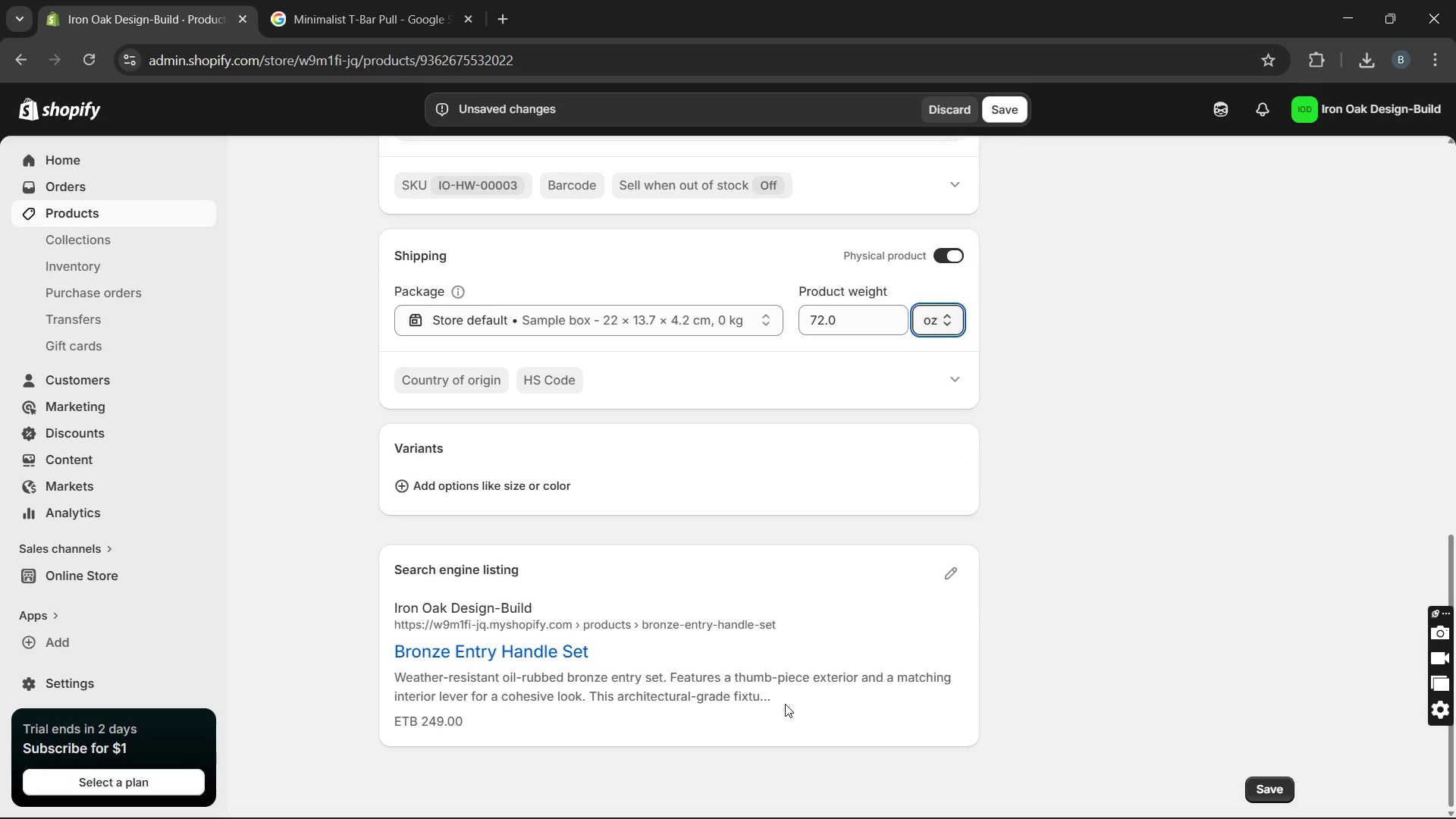 
left_click([940, 571])
 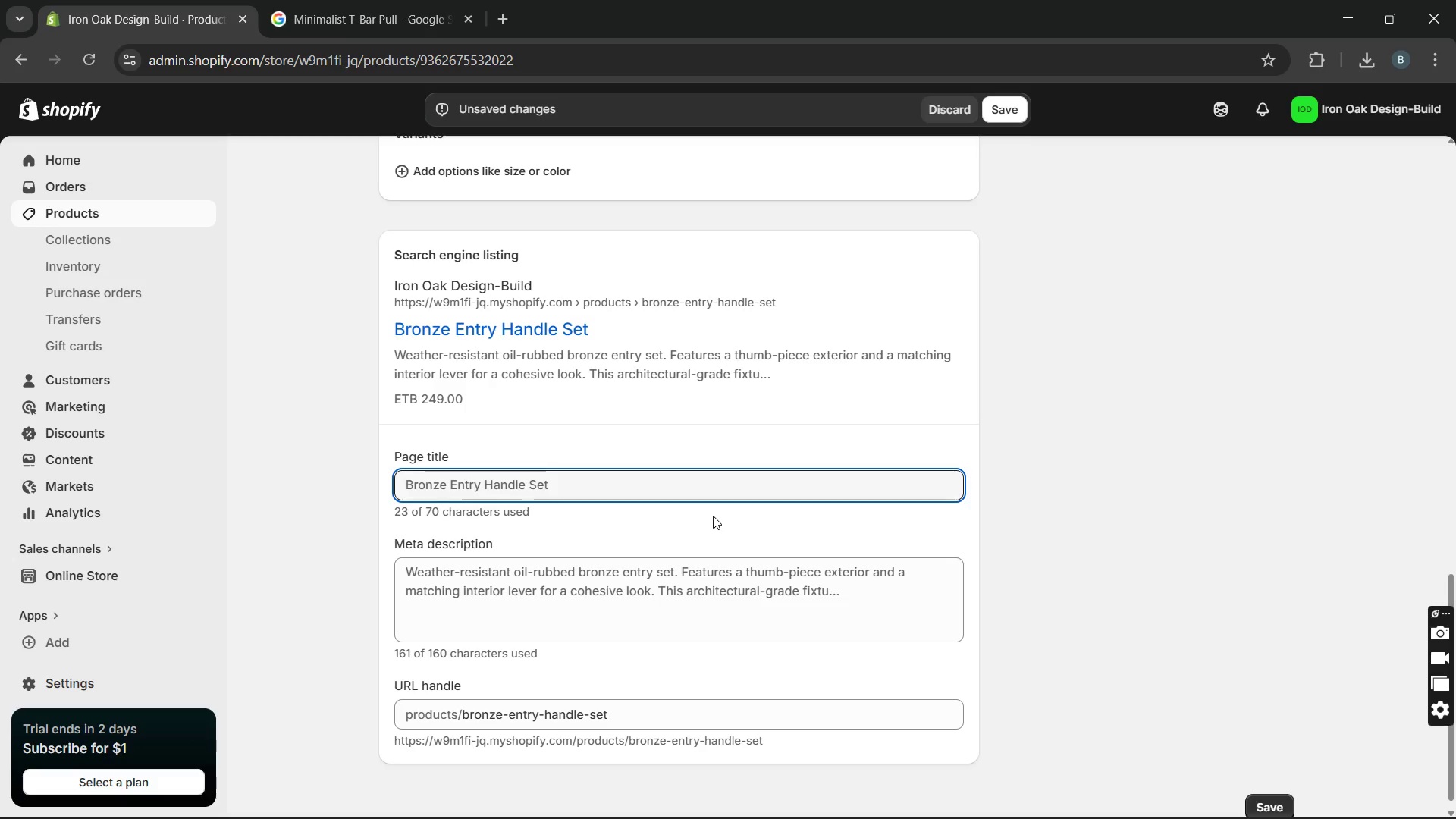 
left_click([607, 475])
 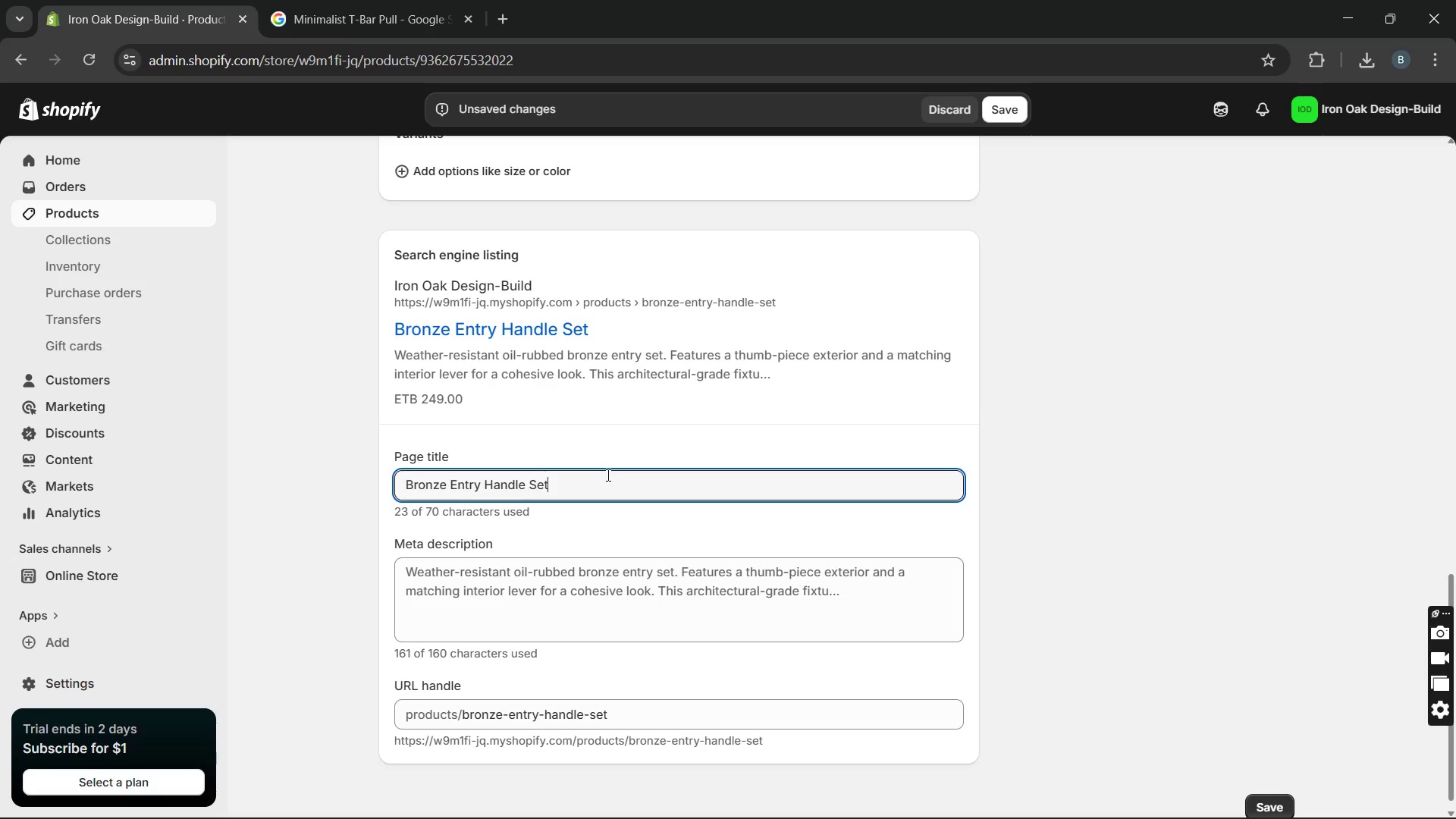 
key(Space)
 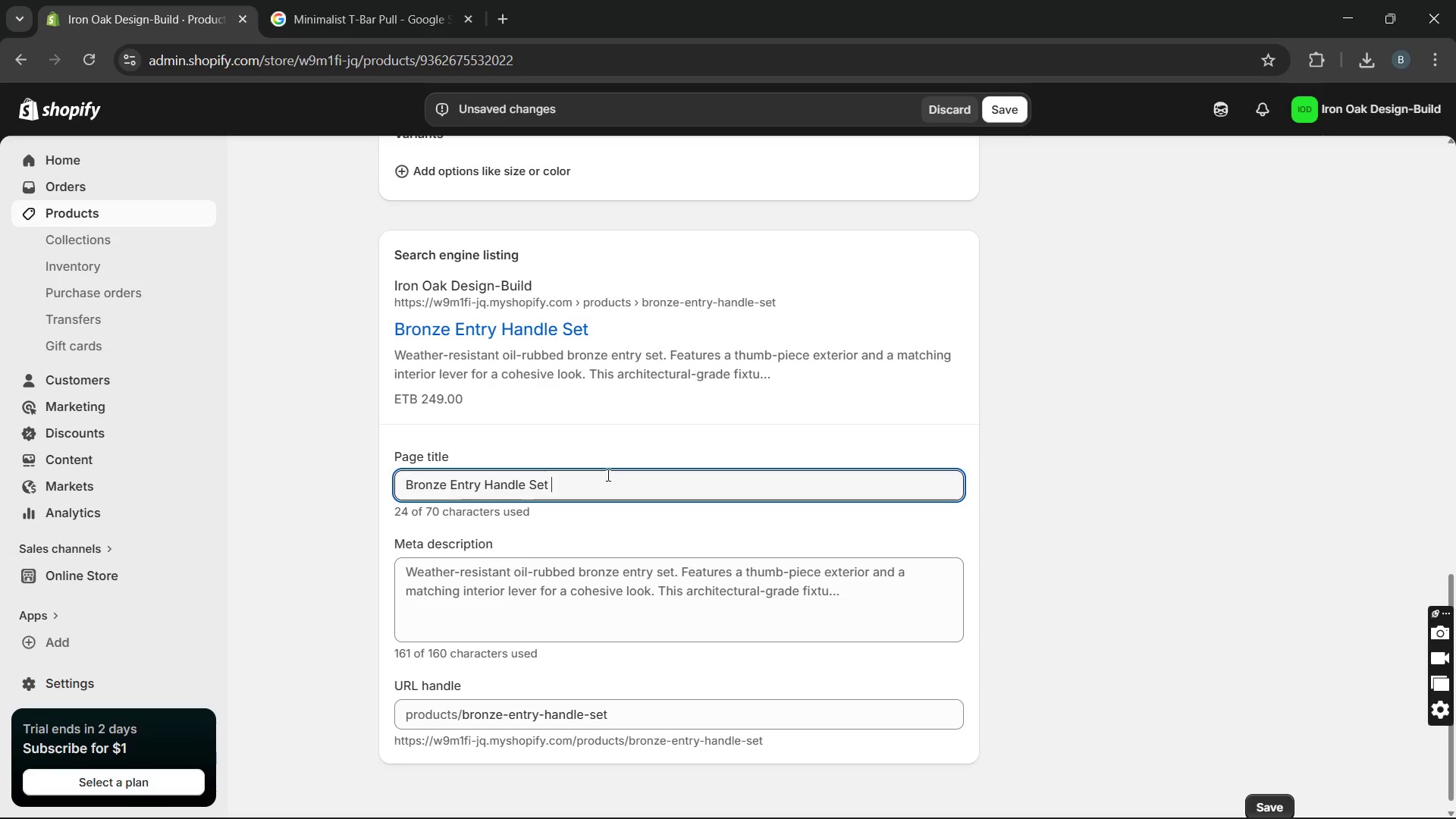 
key(Control+Break)
 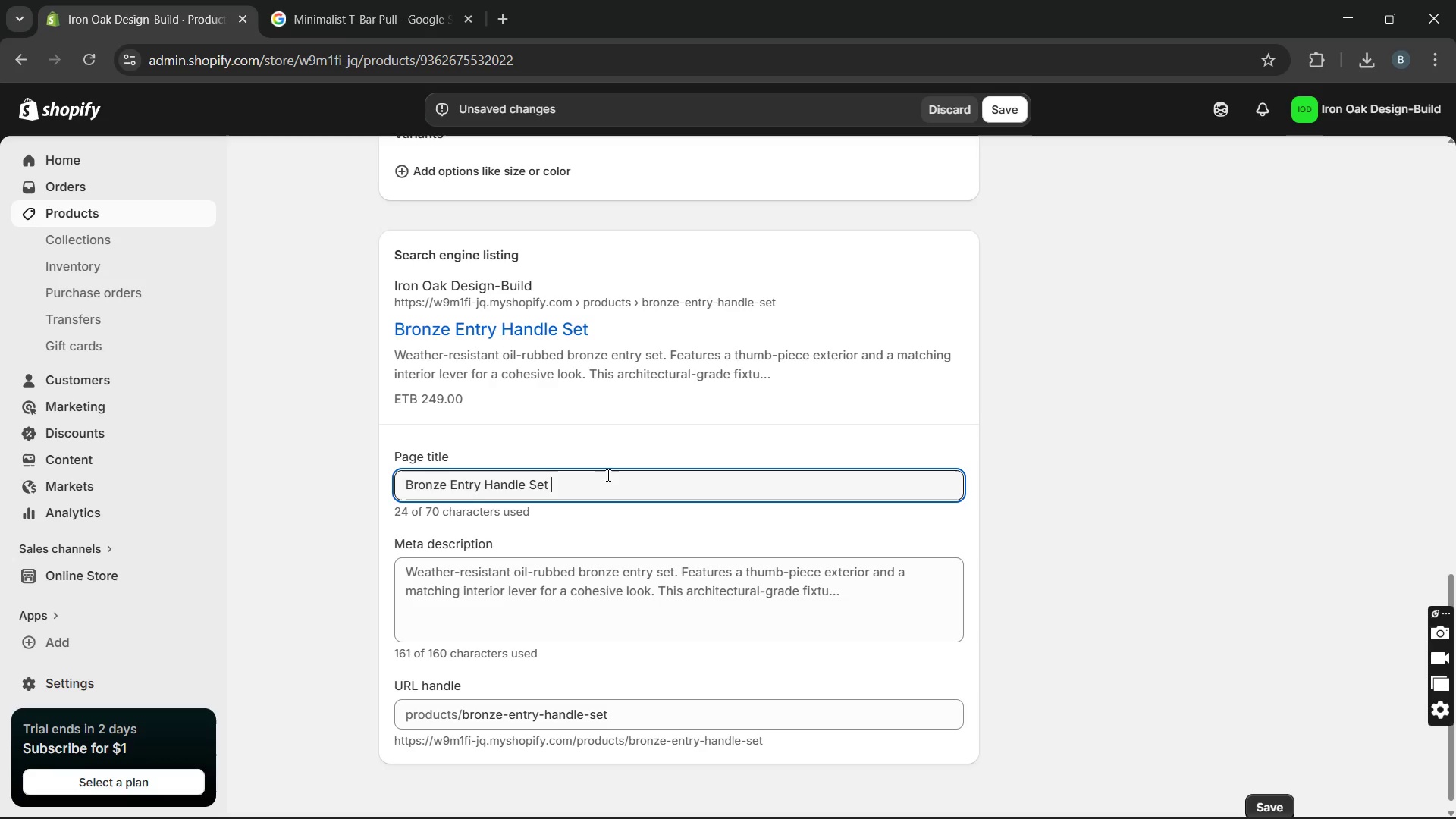 
key(Control+Space)
 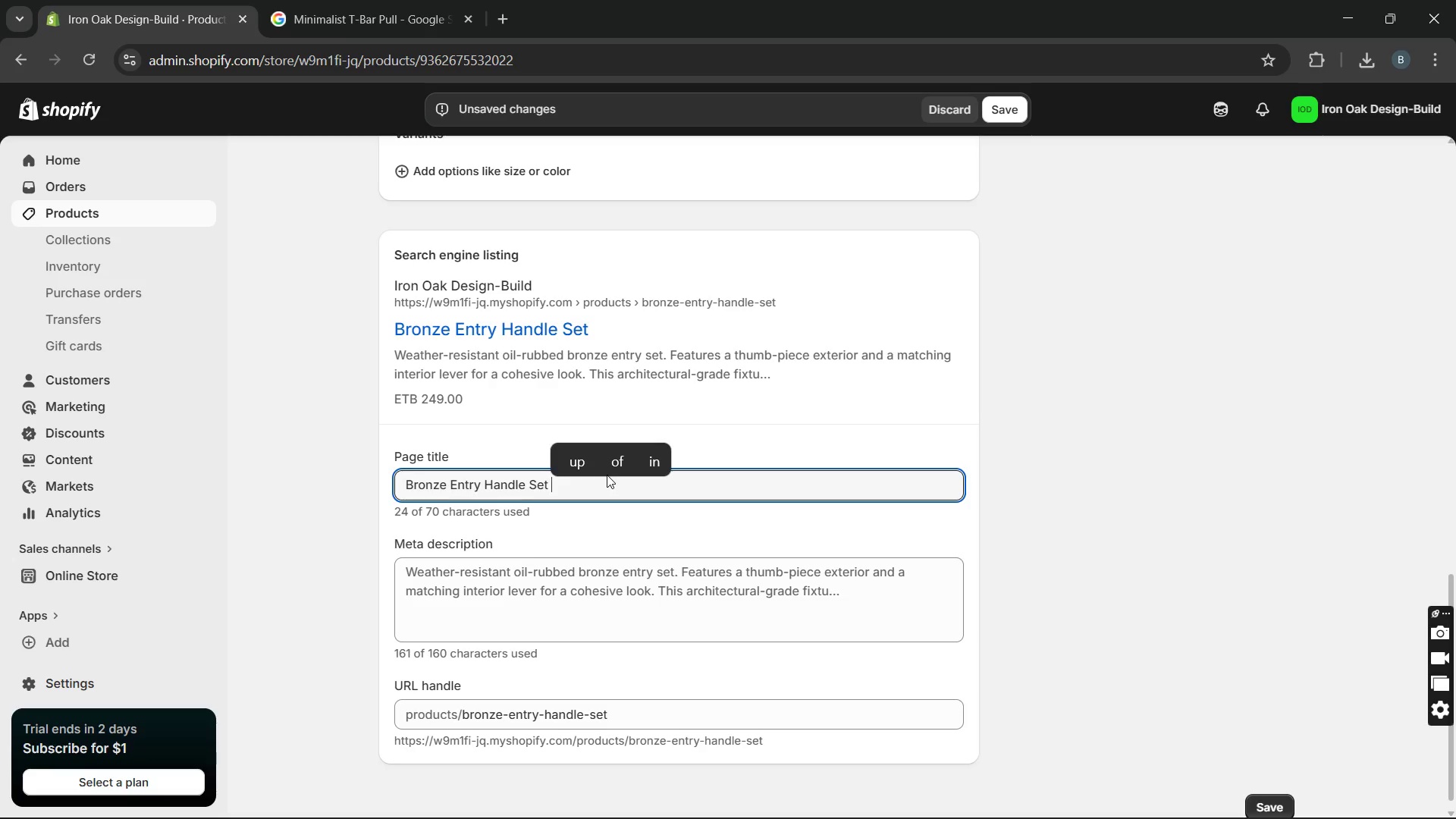 
type(Exterior Accent )
 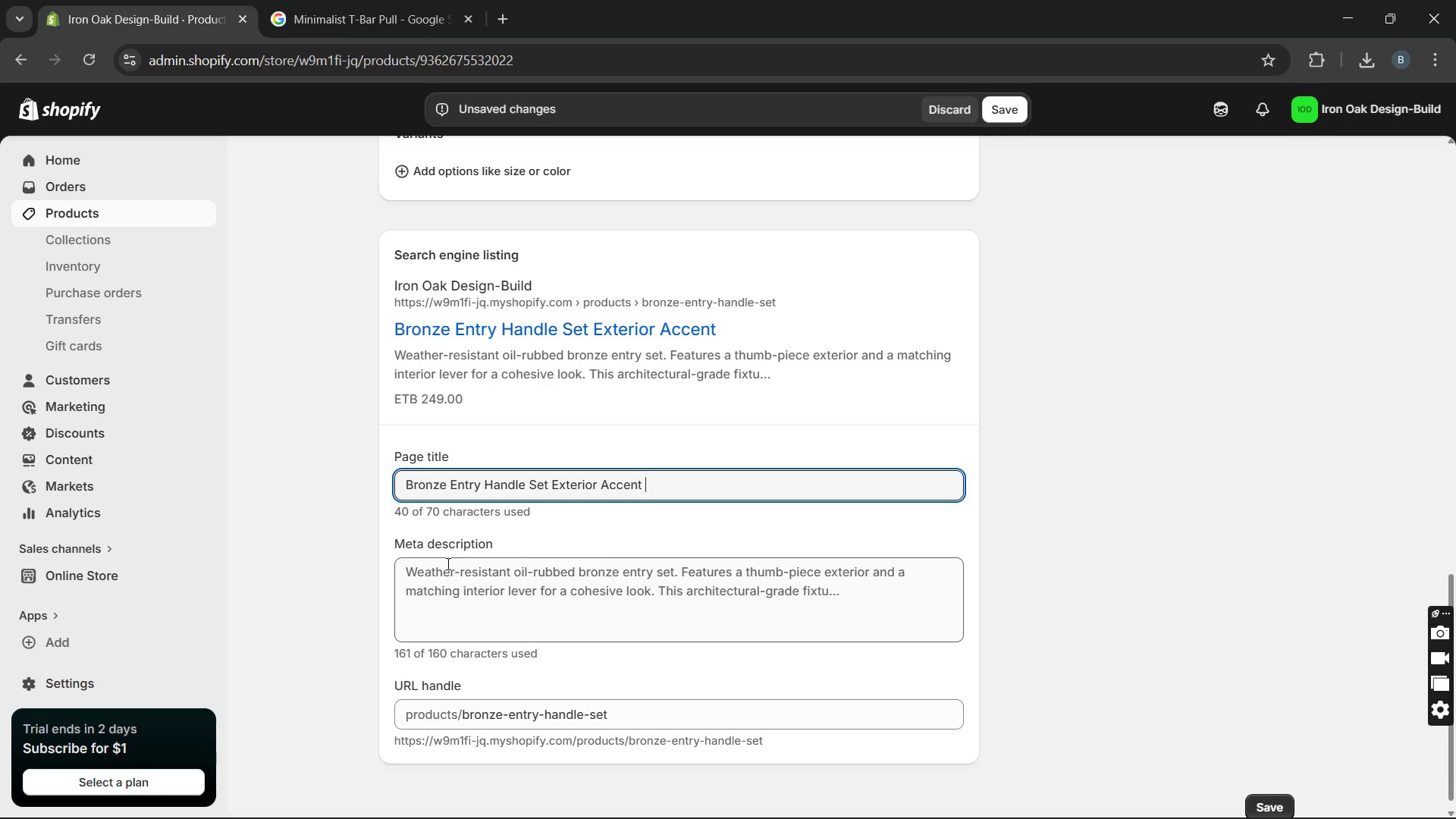 
double_click([447, 563])
 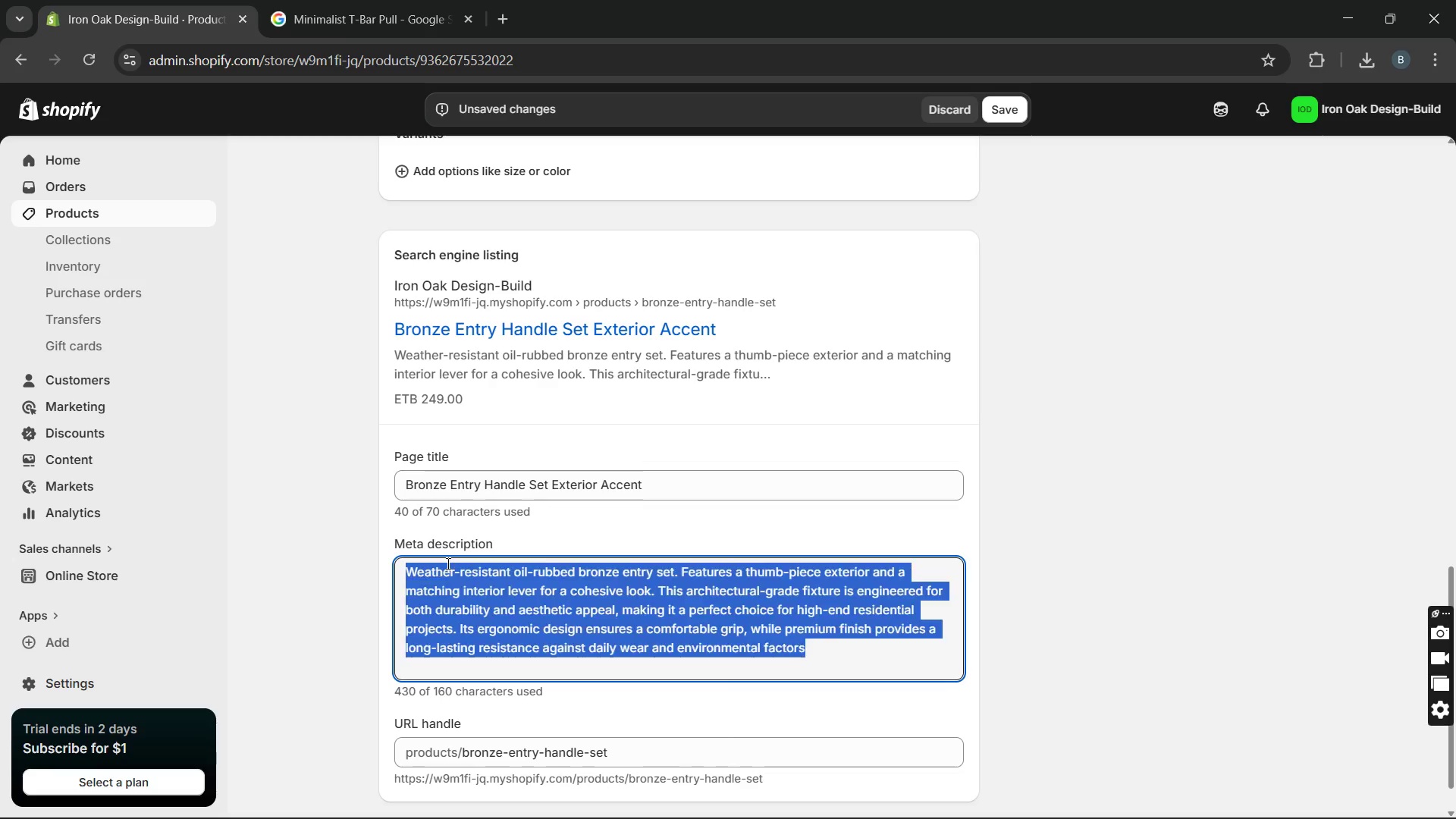 
triple_click([447, 563])
 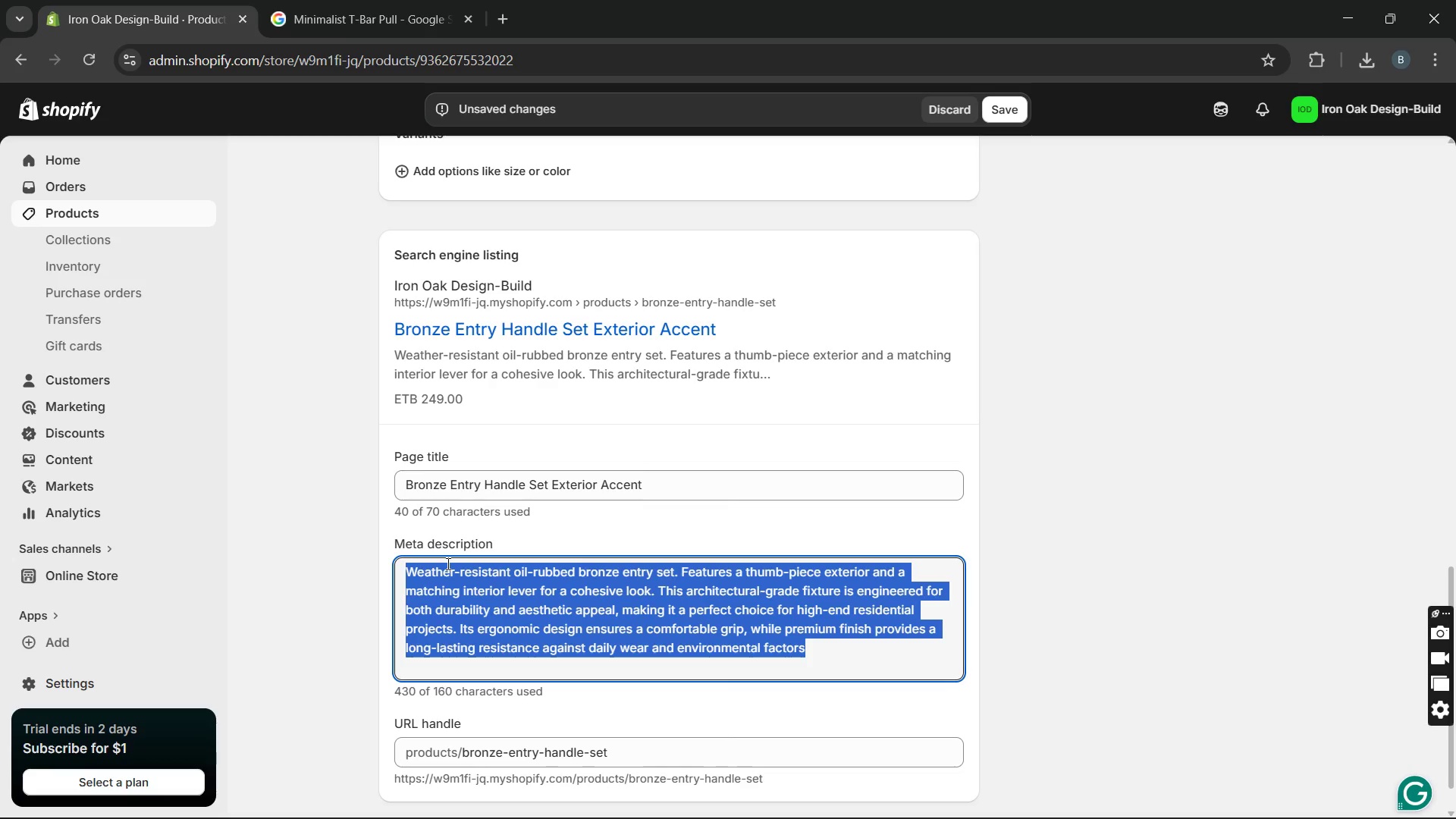 
type(Make )
 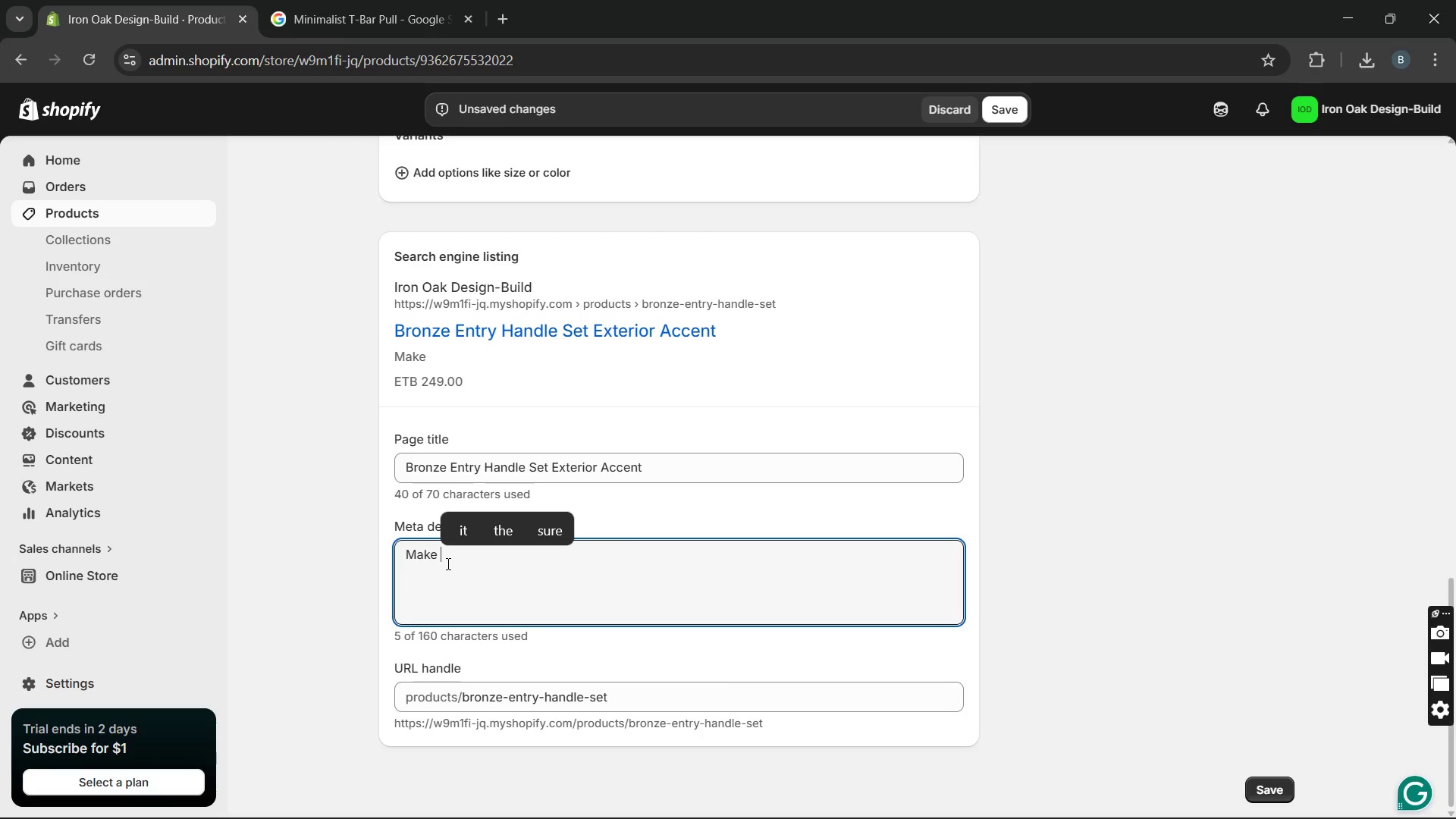 
wait(6.06)
 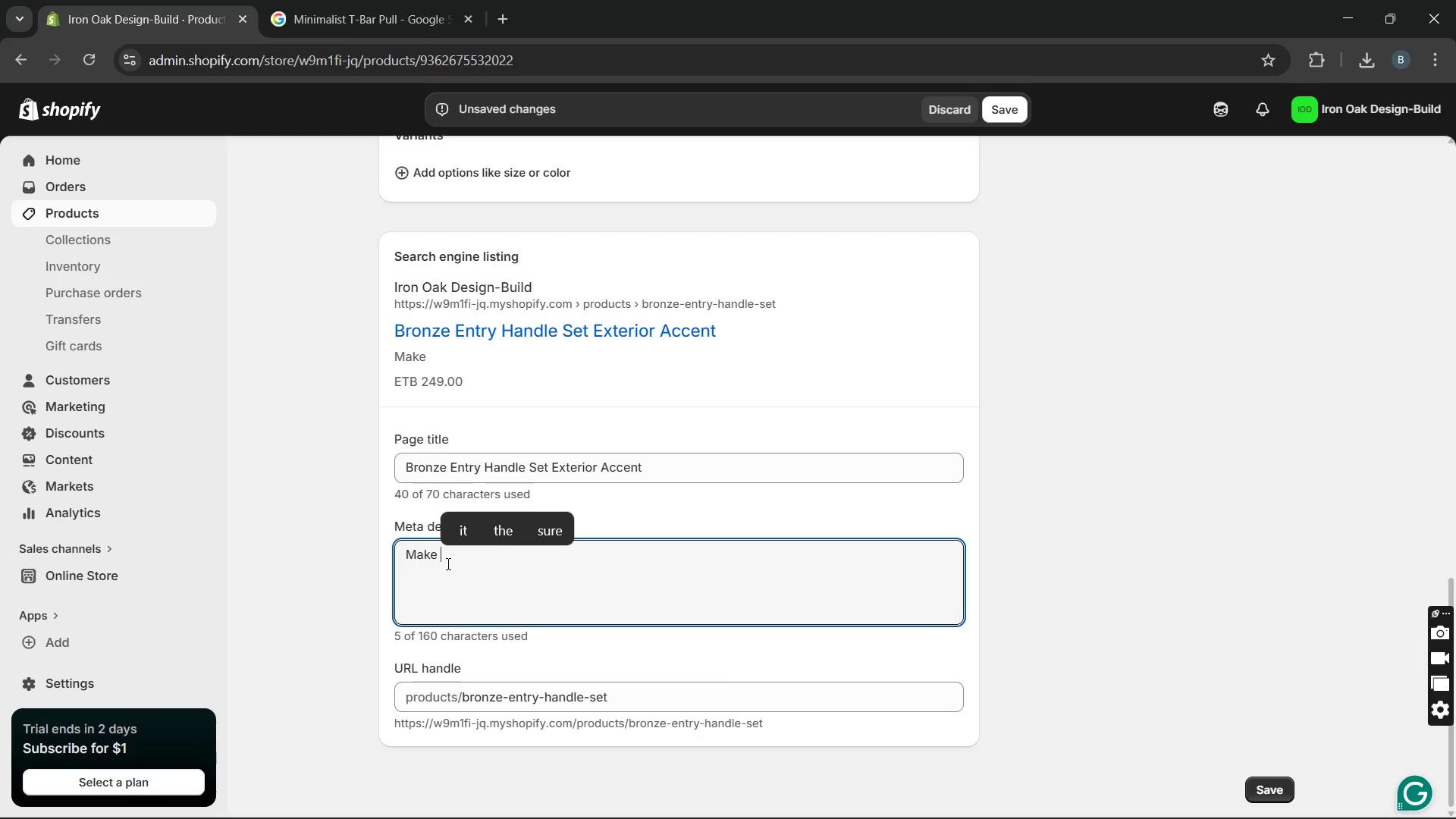 
type(a grand enterance )
 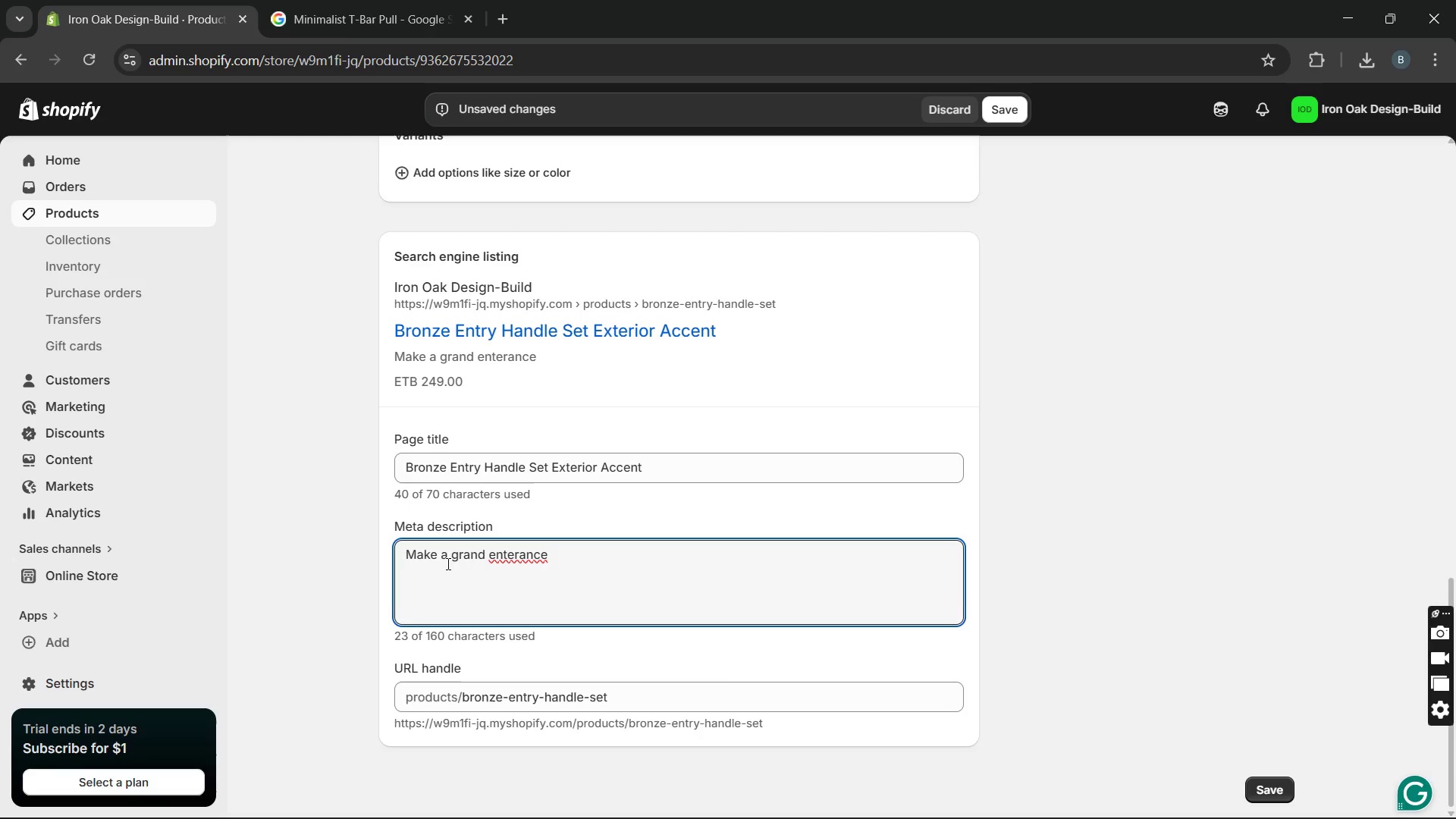 
type(with )
 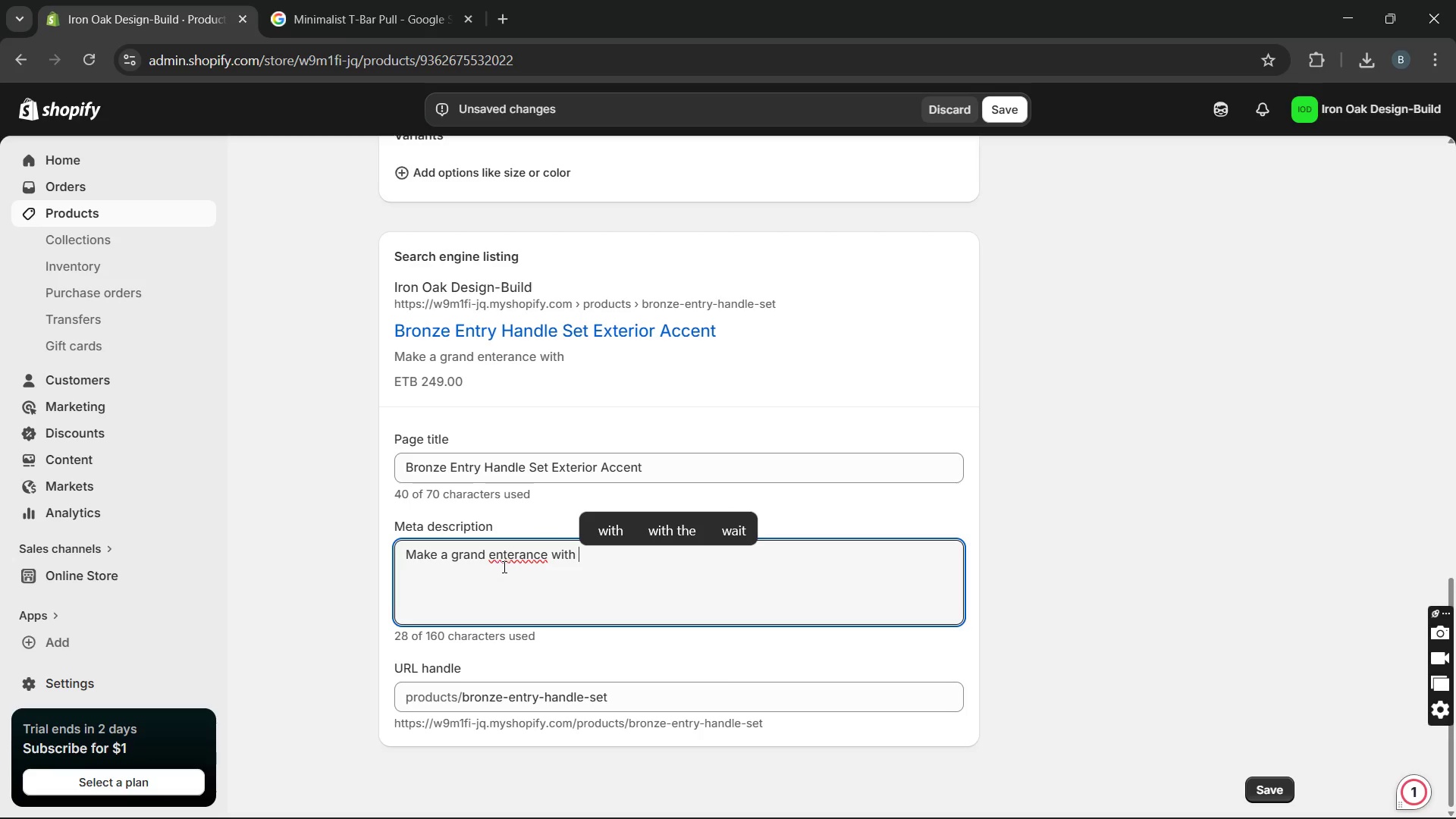 
wait(7.94)
 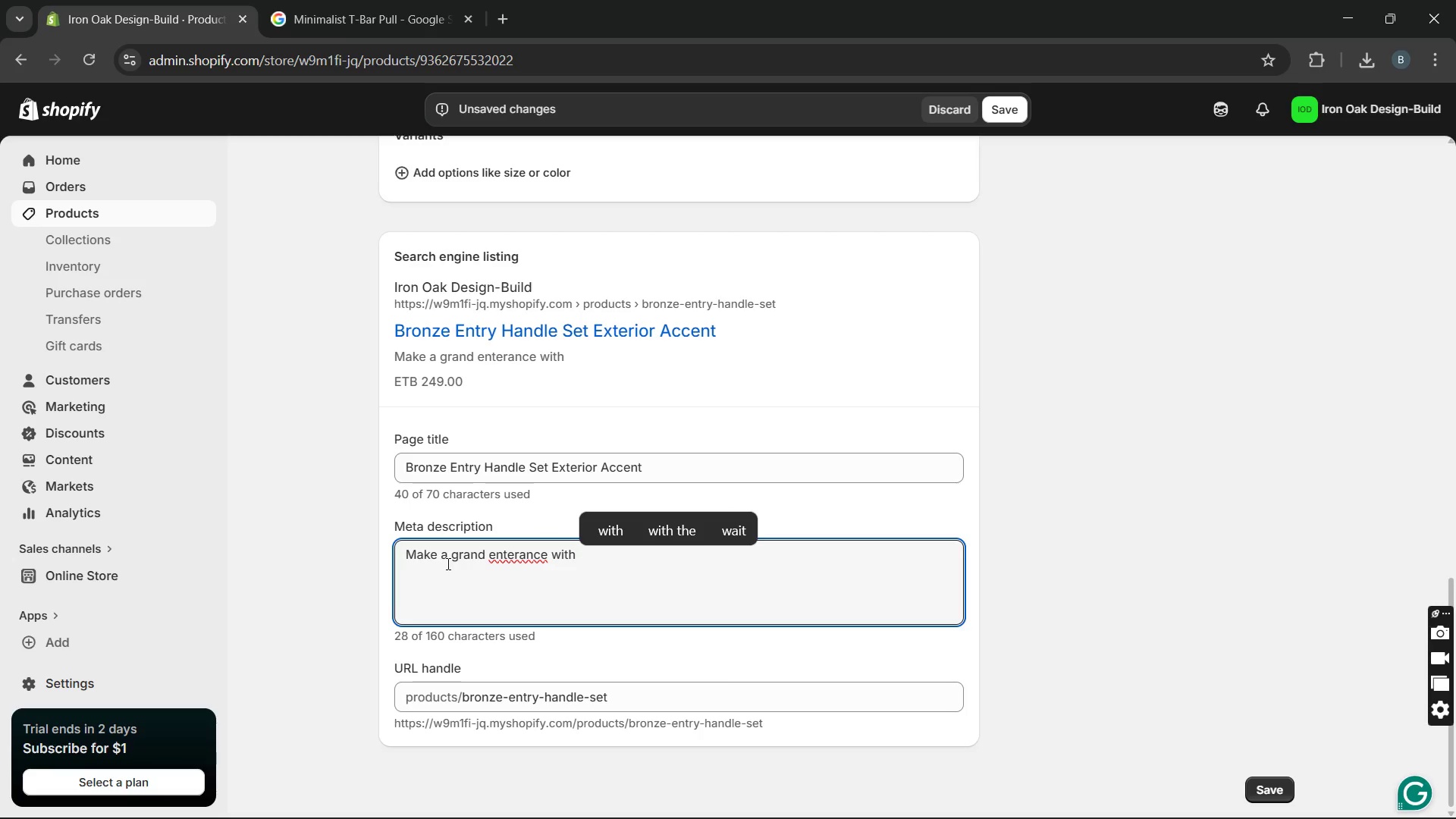 
double_click([522, 554])
 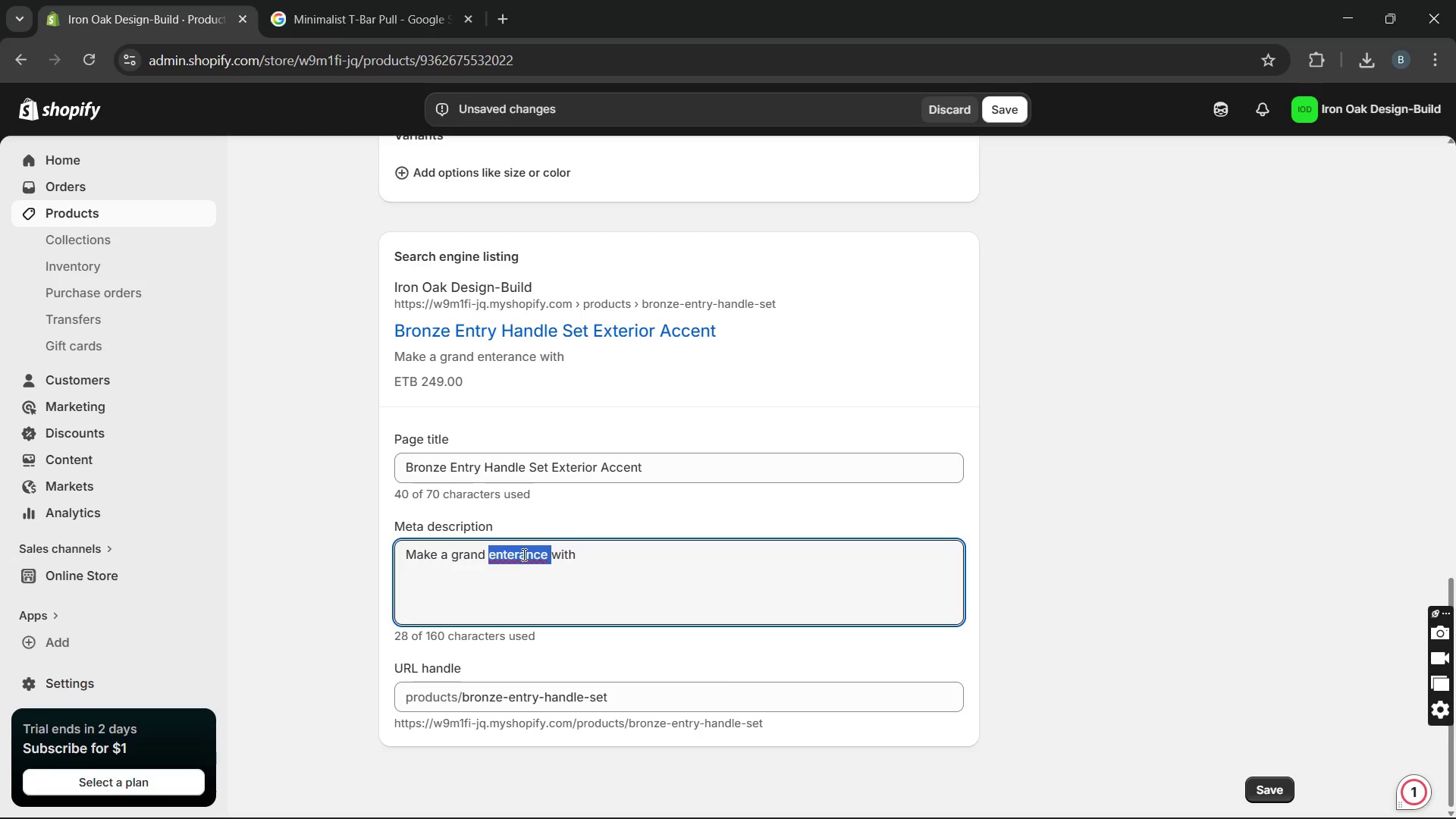 
type(entrance )
 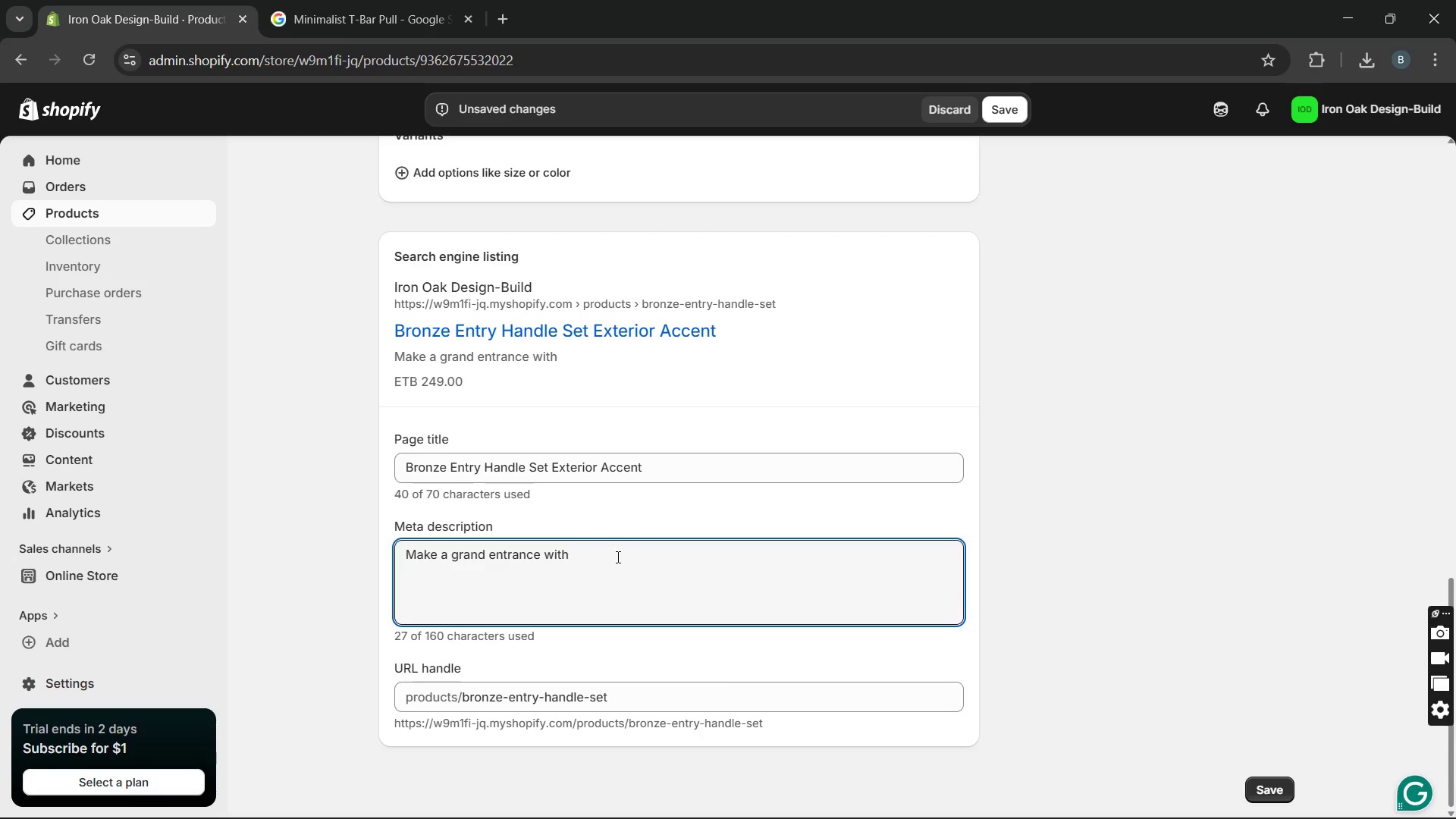 
left_click([617, 557])
 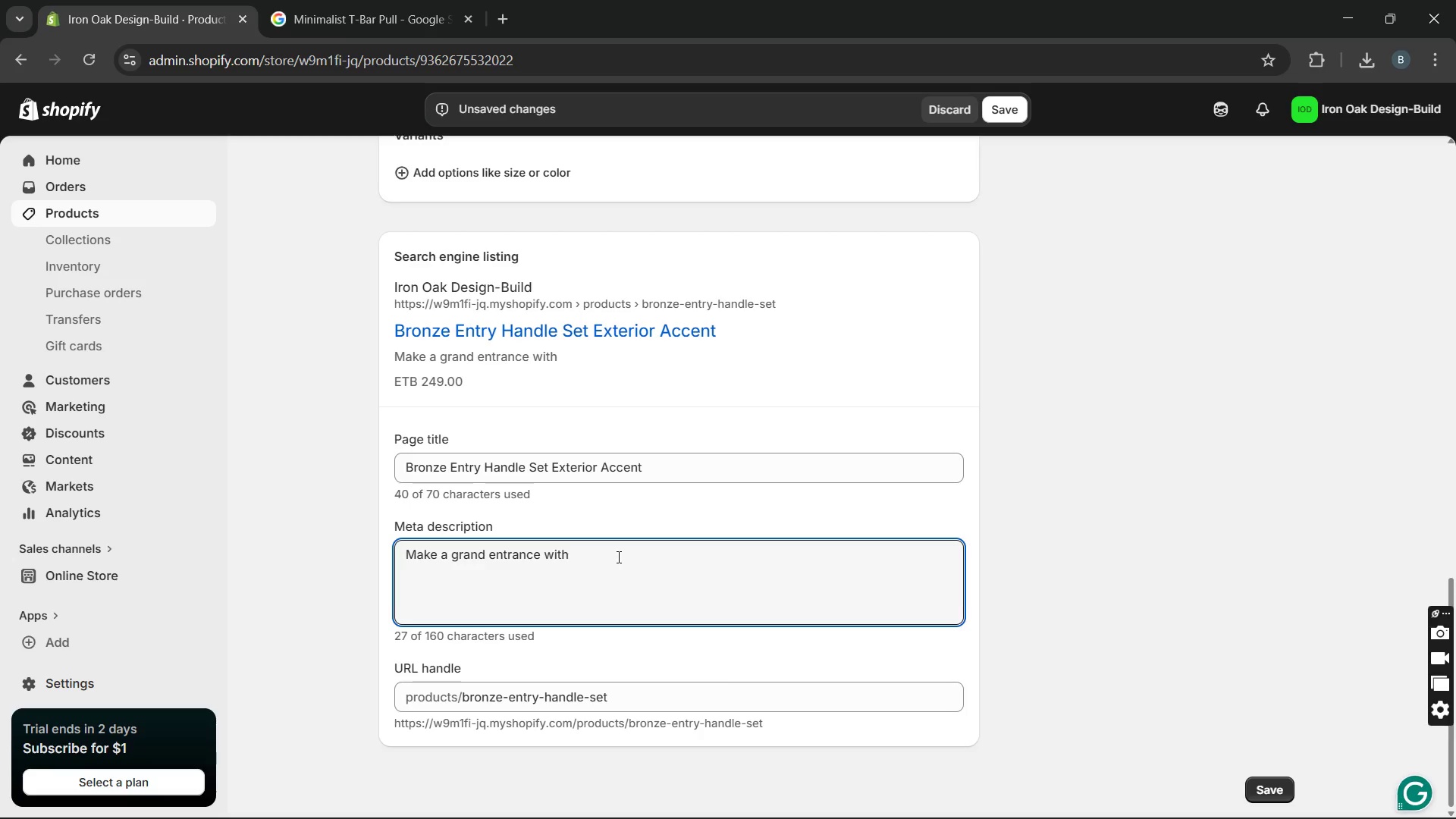 
type( bronze entry handle set. Weather resistant finish and heavy duty construction for )
 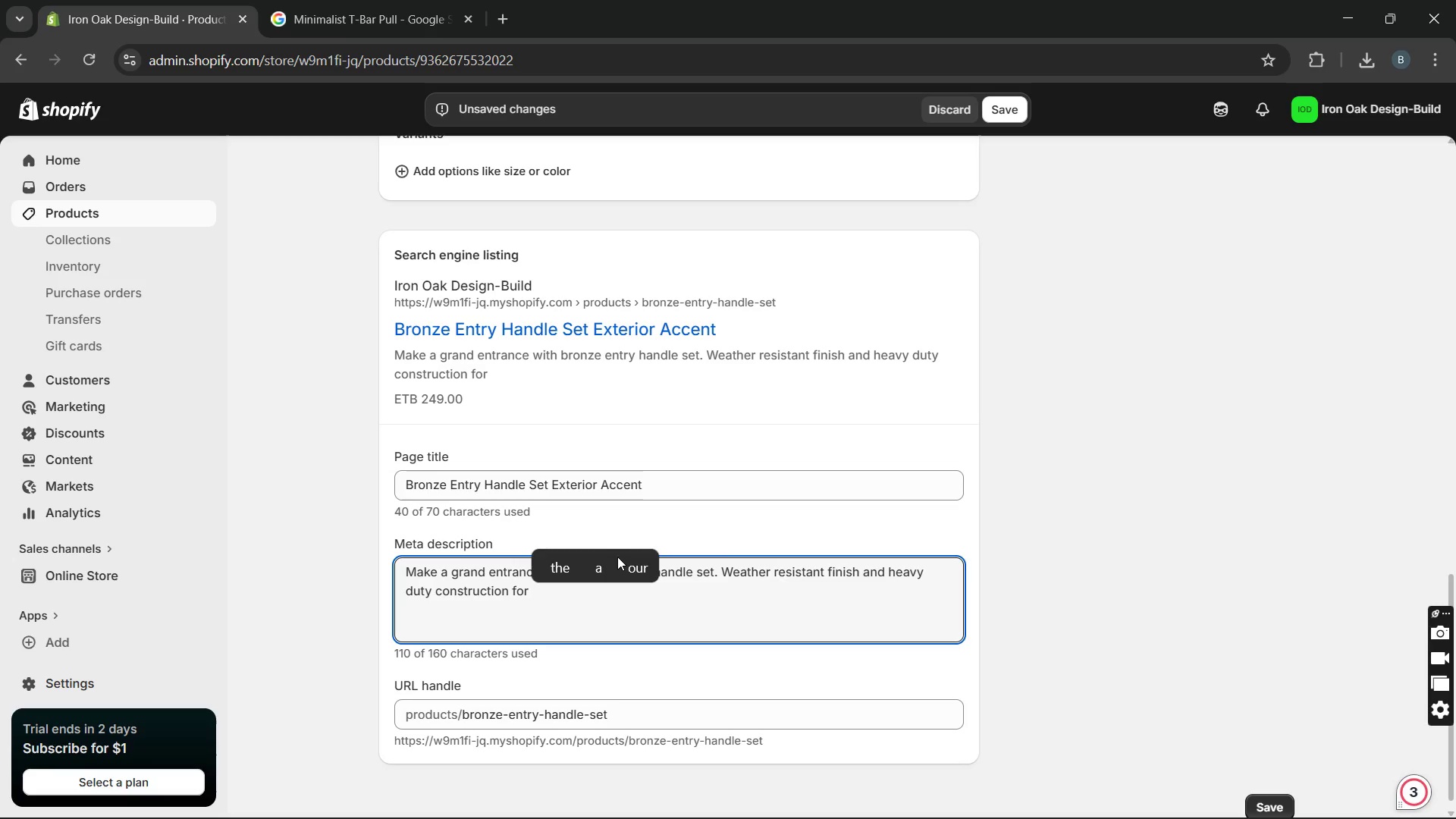 
type(lasing crub appeal and security.)
 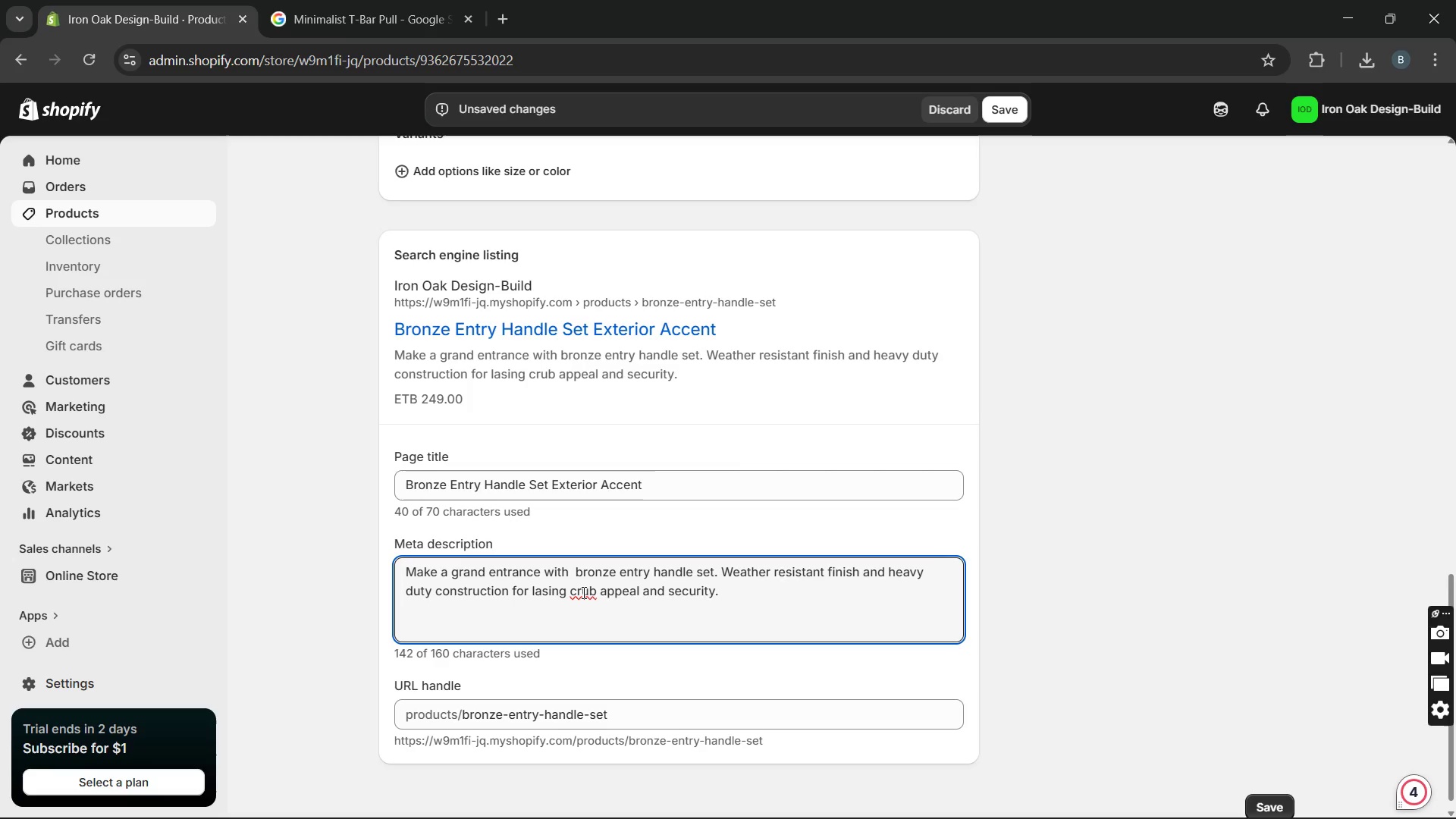 
wait(5.58)
 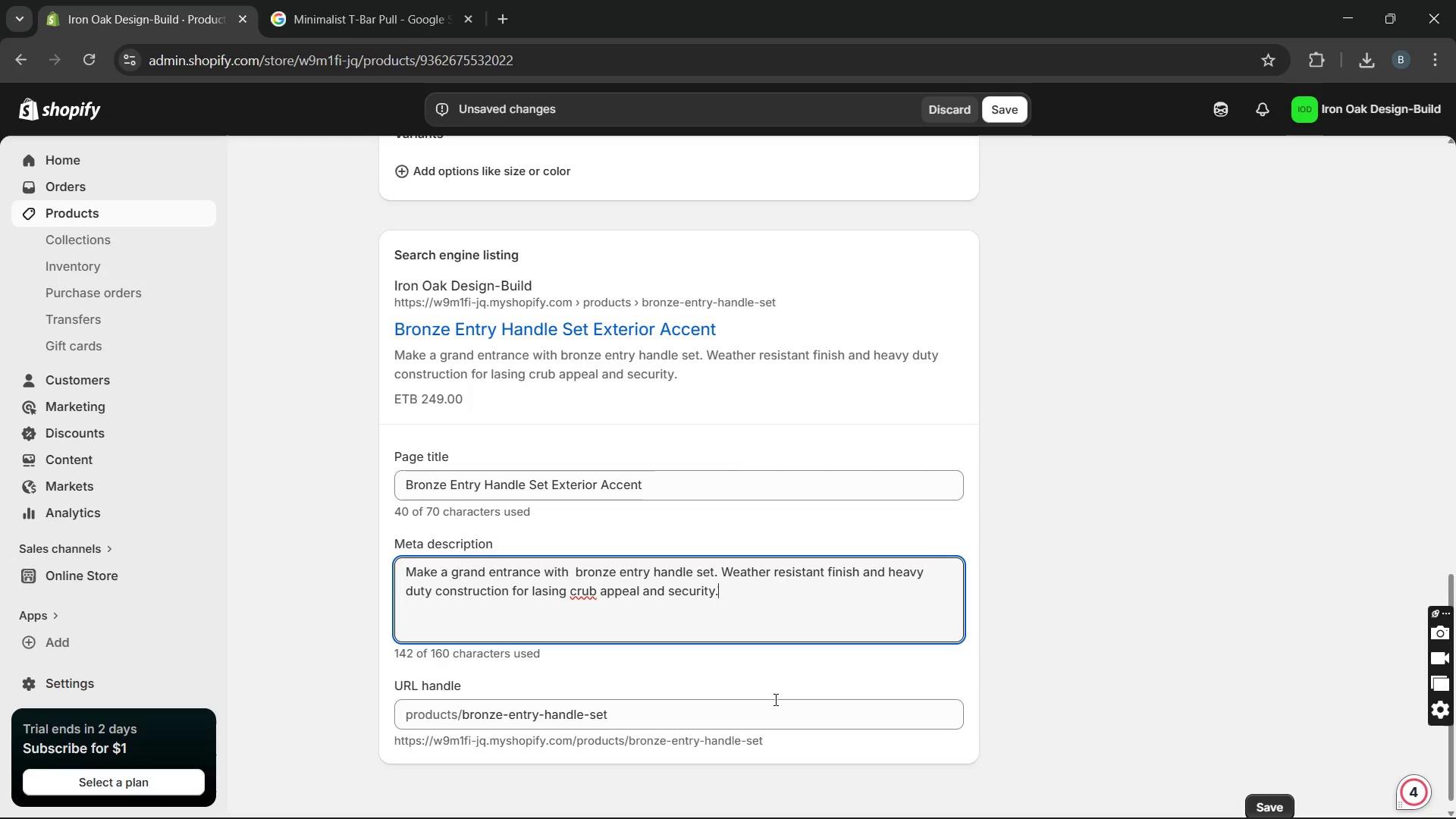 
left_click([582, 592])
 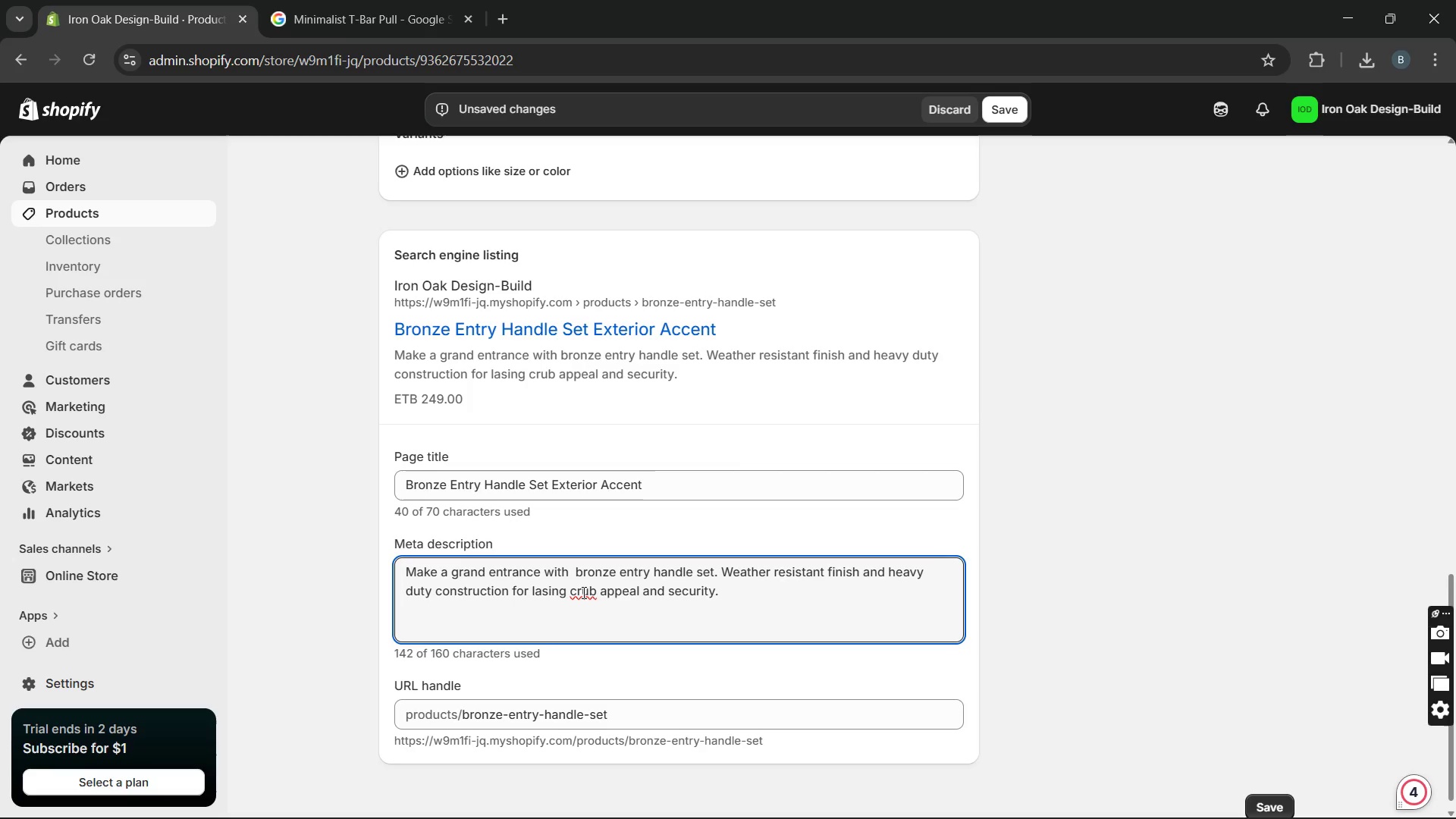 
key(Backspace)
 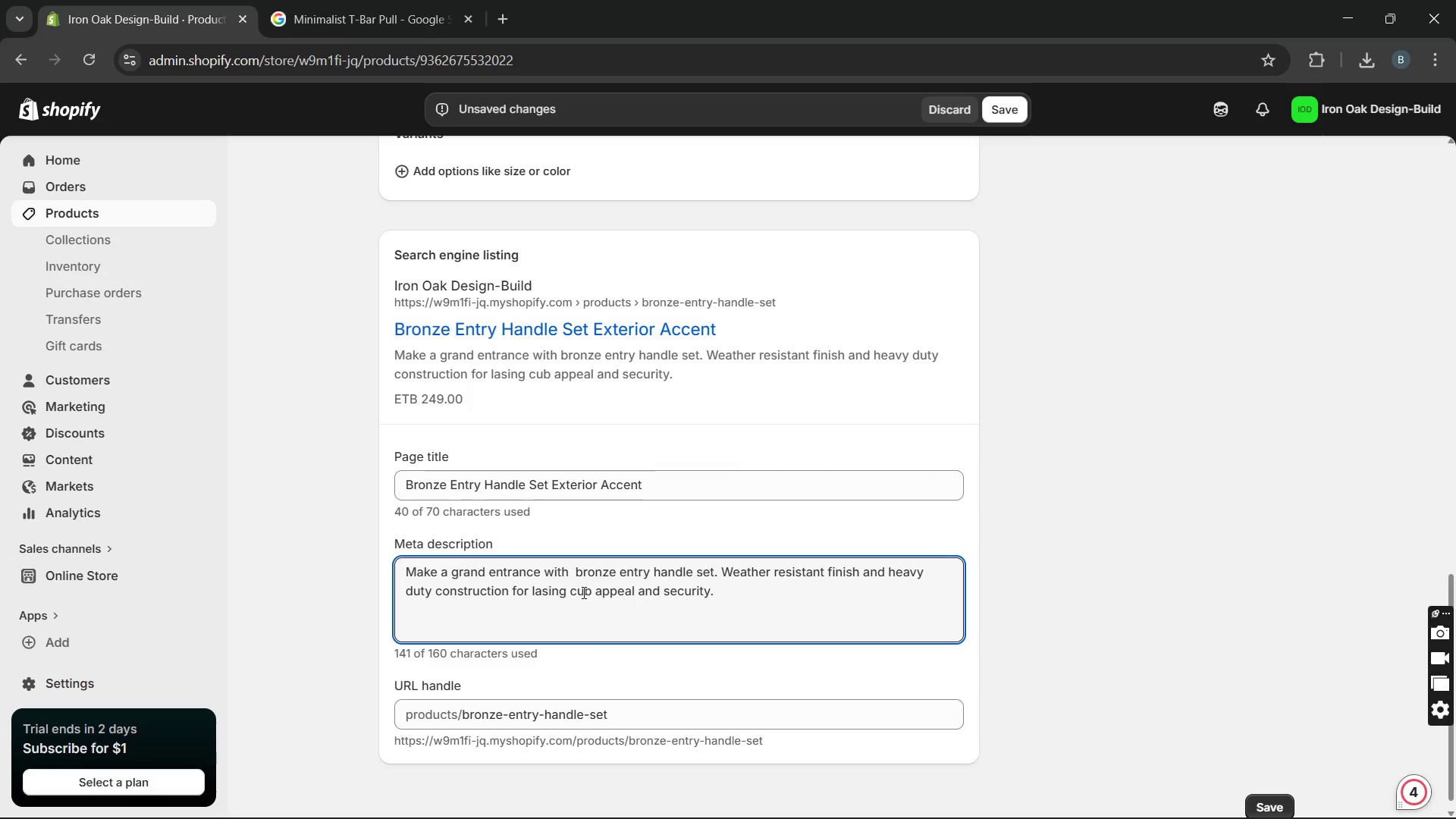 
key(ArrowRight)
 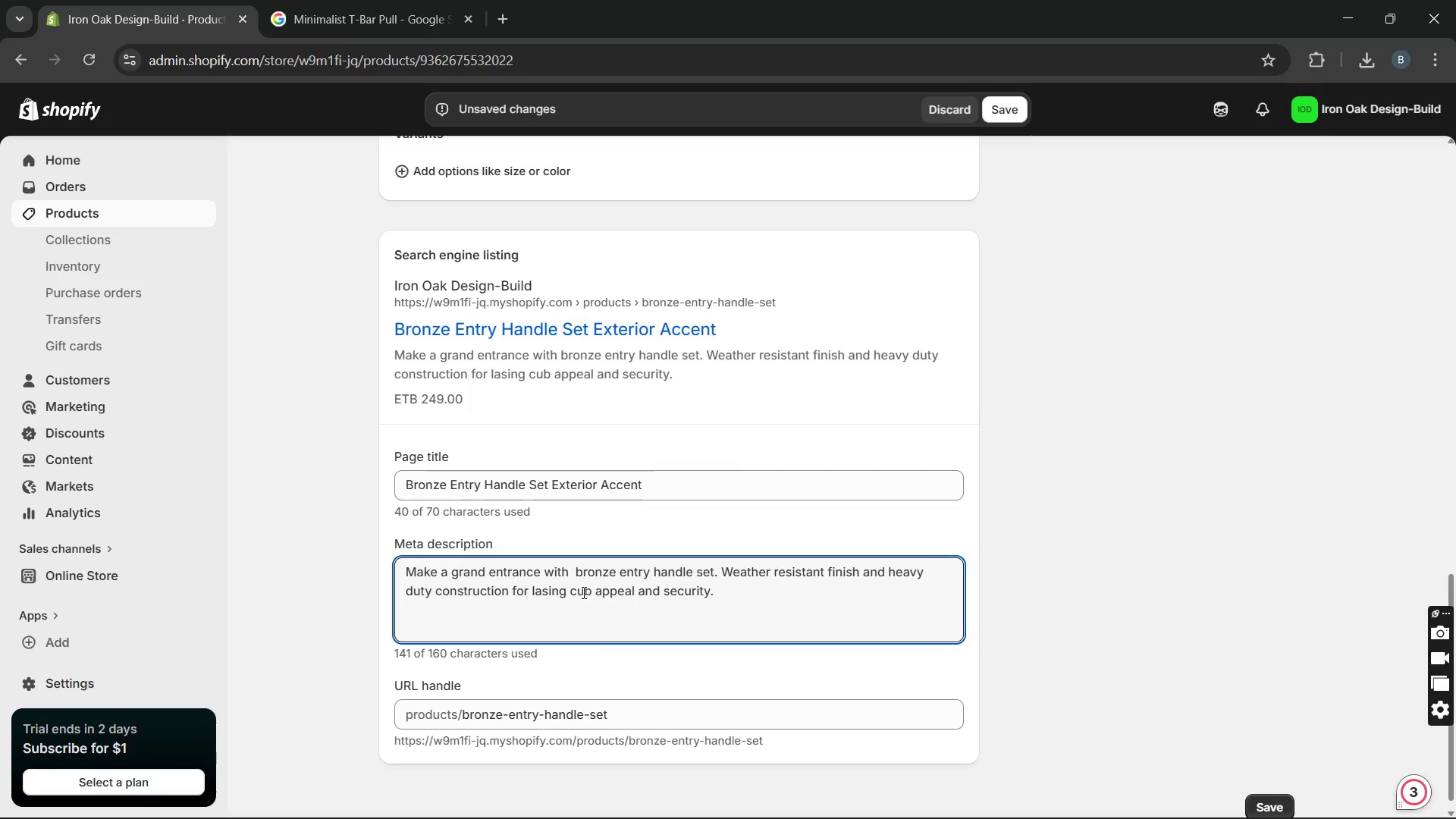 
key(R)
 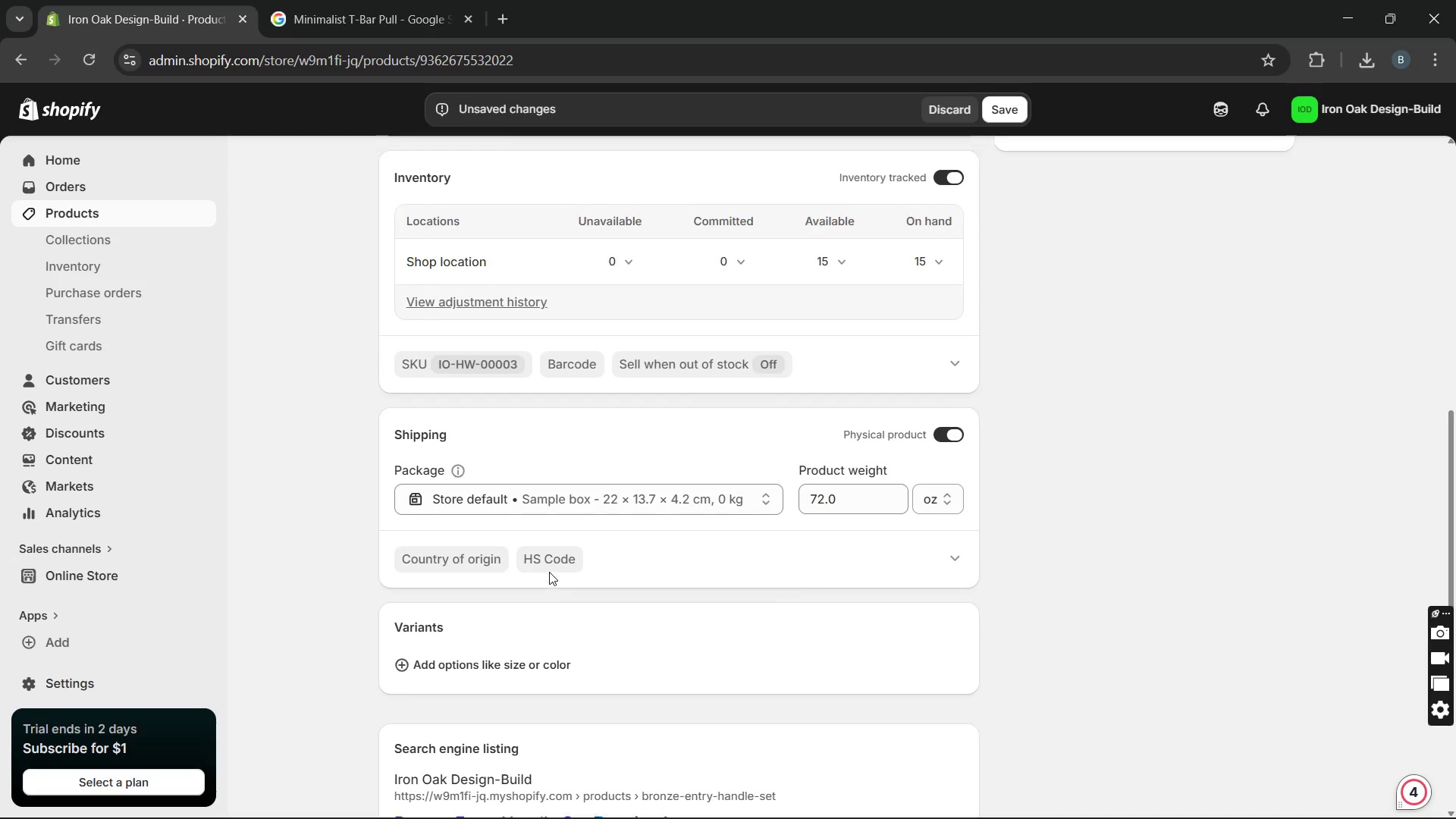 
wait(12.34)
 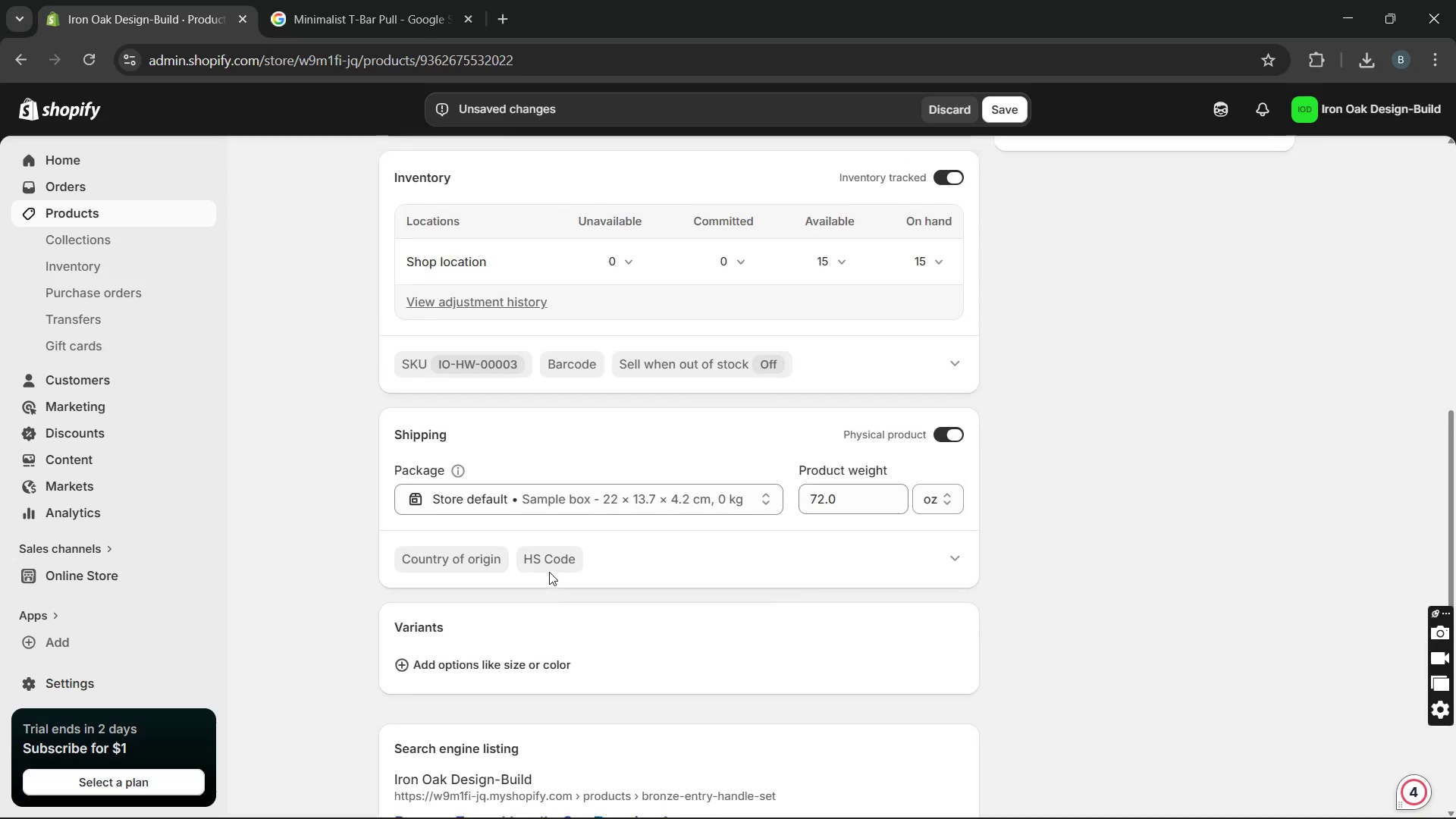 
left_click_drag(start_coordinate=[634, 242], to_coordinate=[301, 242])
 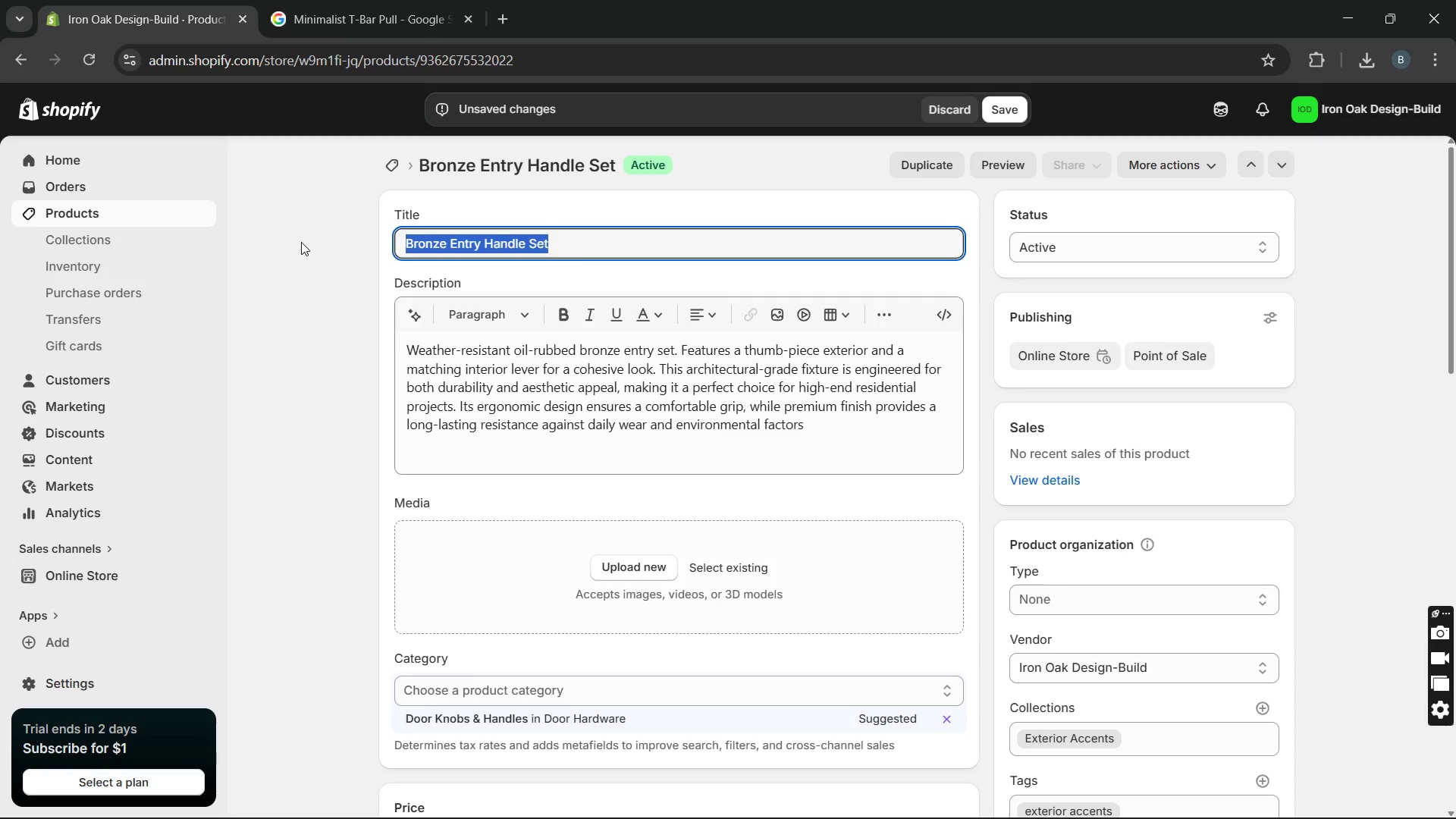 
key(Control+C)
 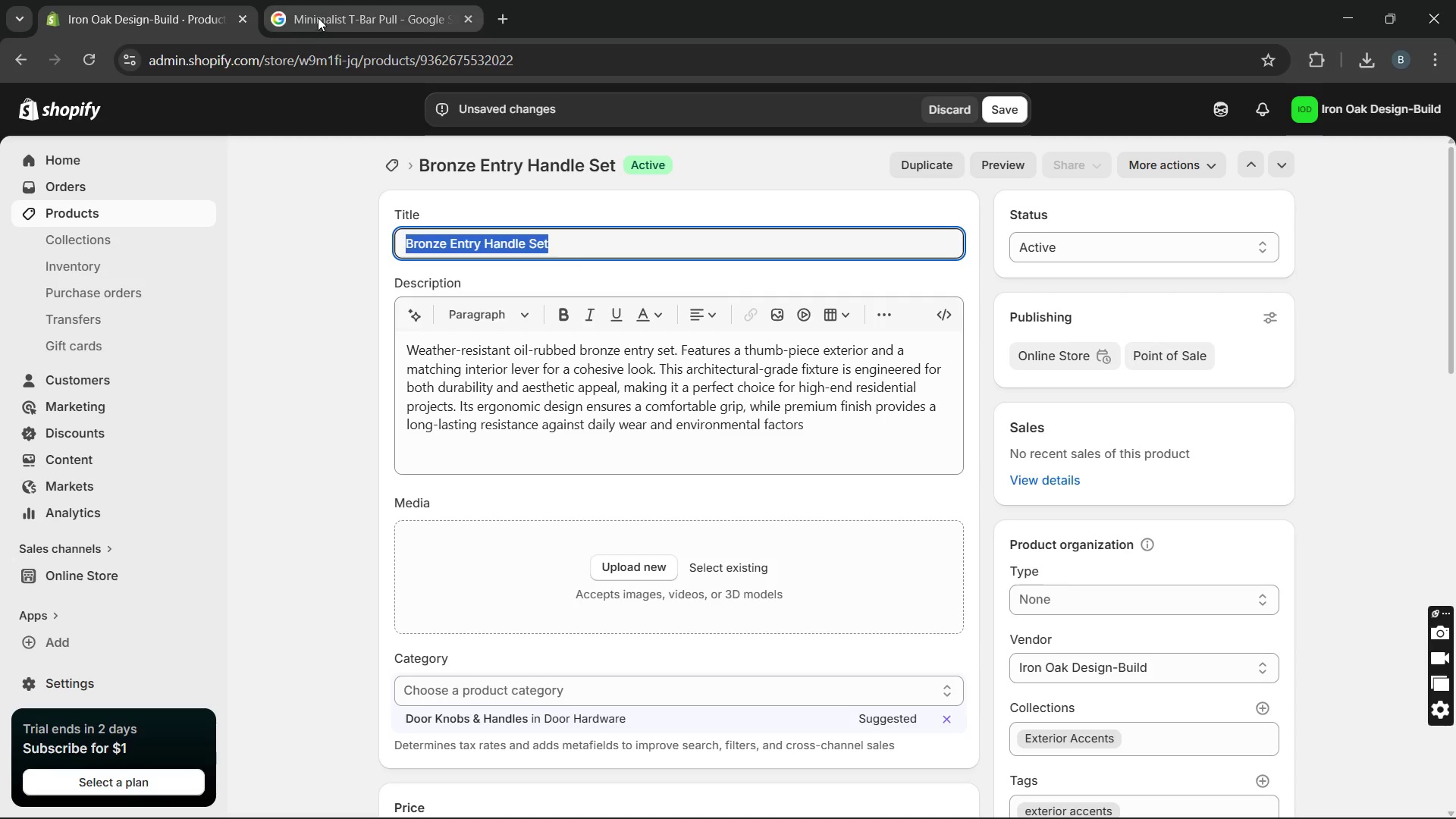 
left_click_drag(start_coordinate=[318, 17], to_coordinate=[189, 86])
 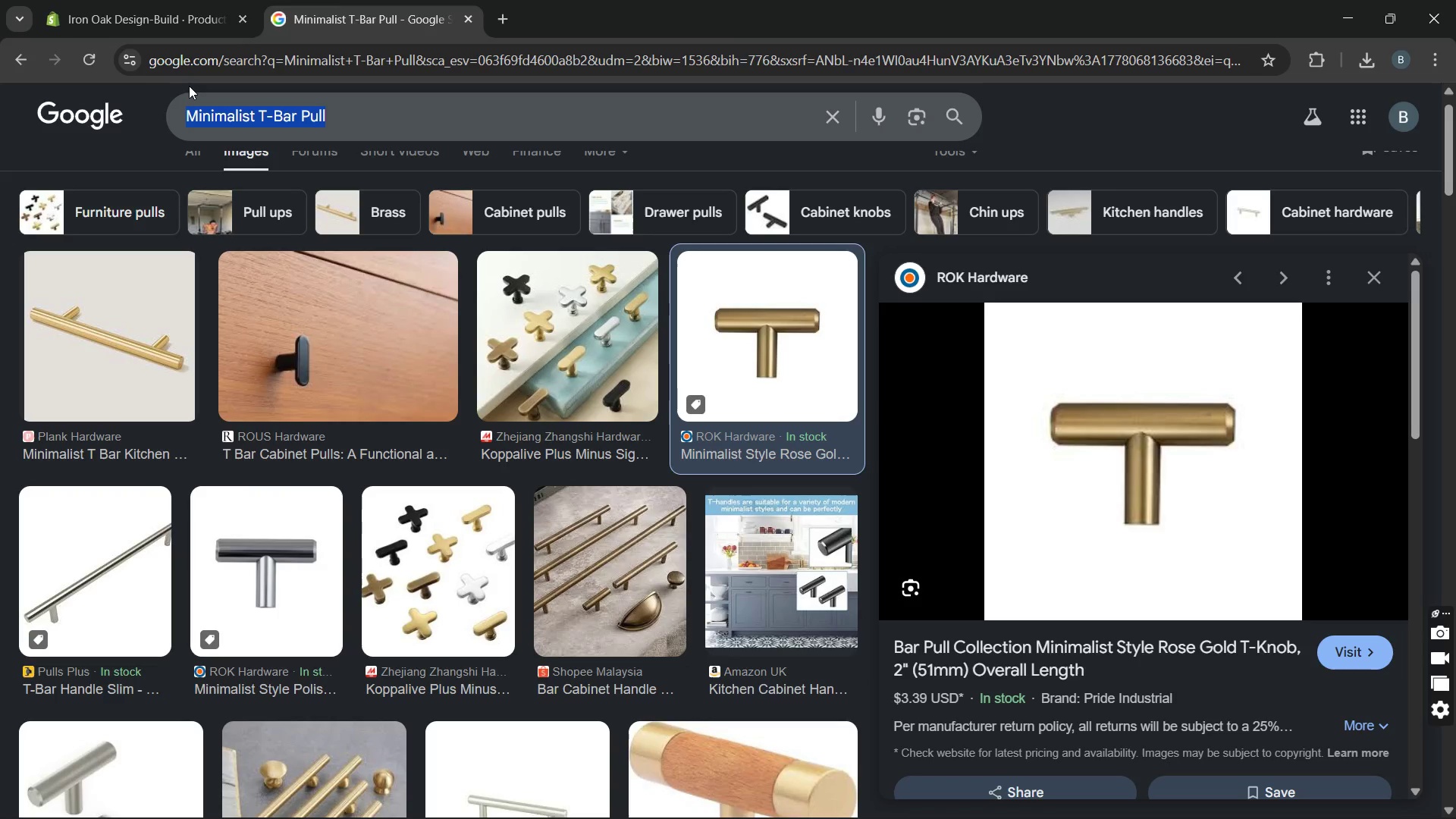 
key(Control+ControlLeft)
 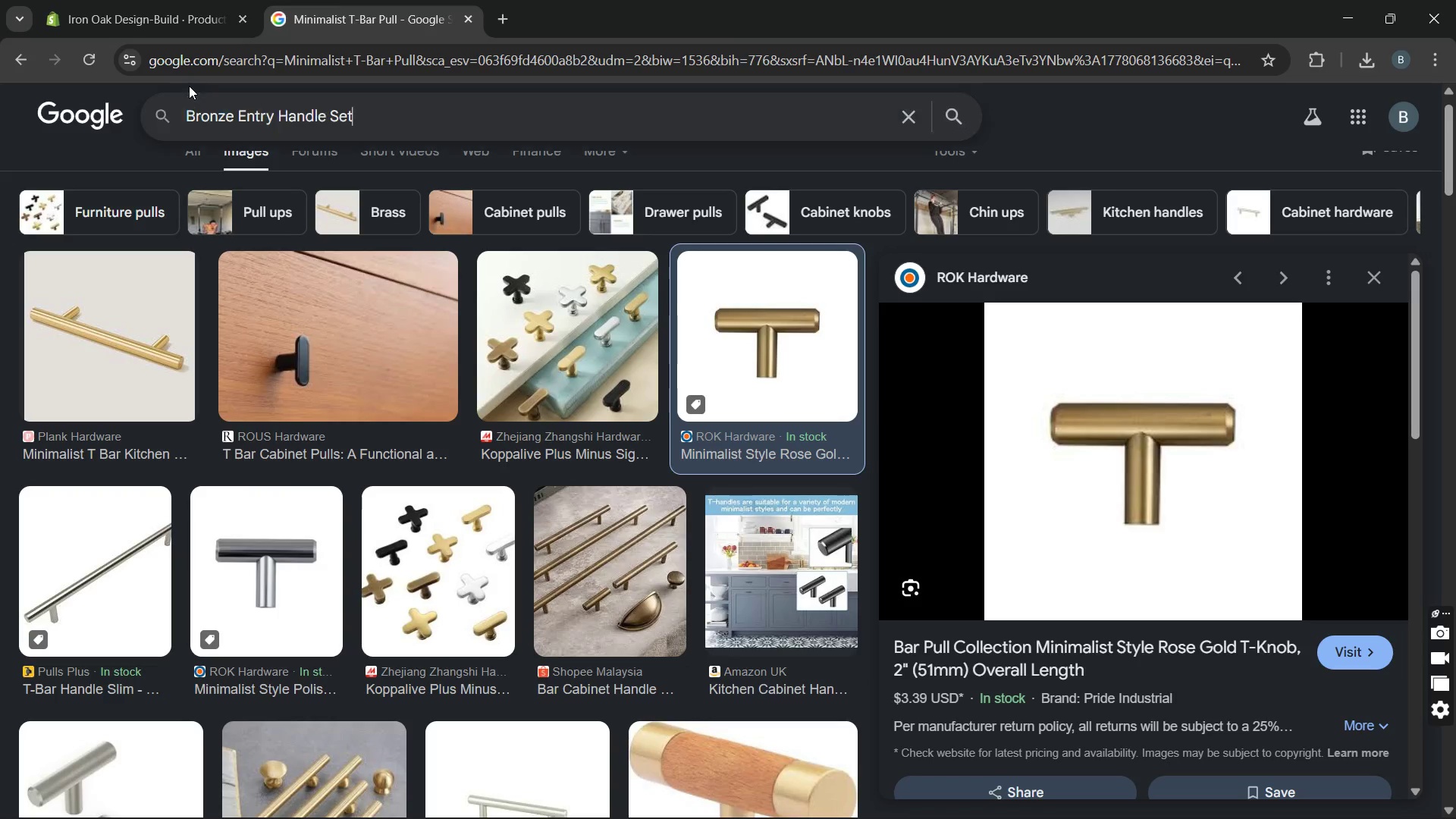 
key(Control+V)
 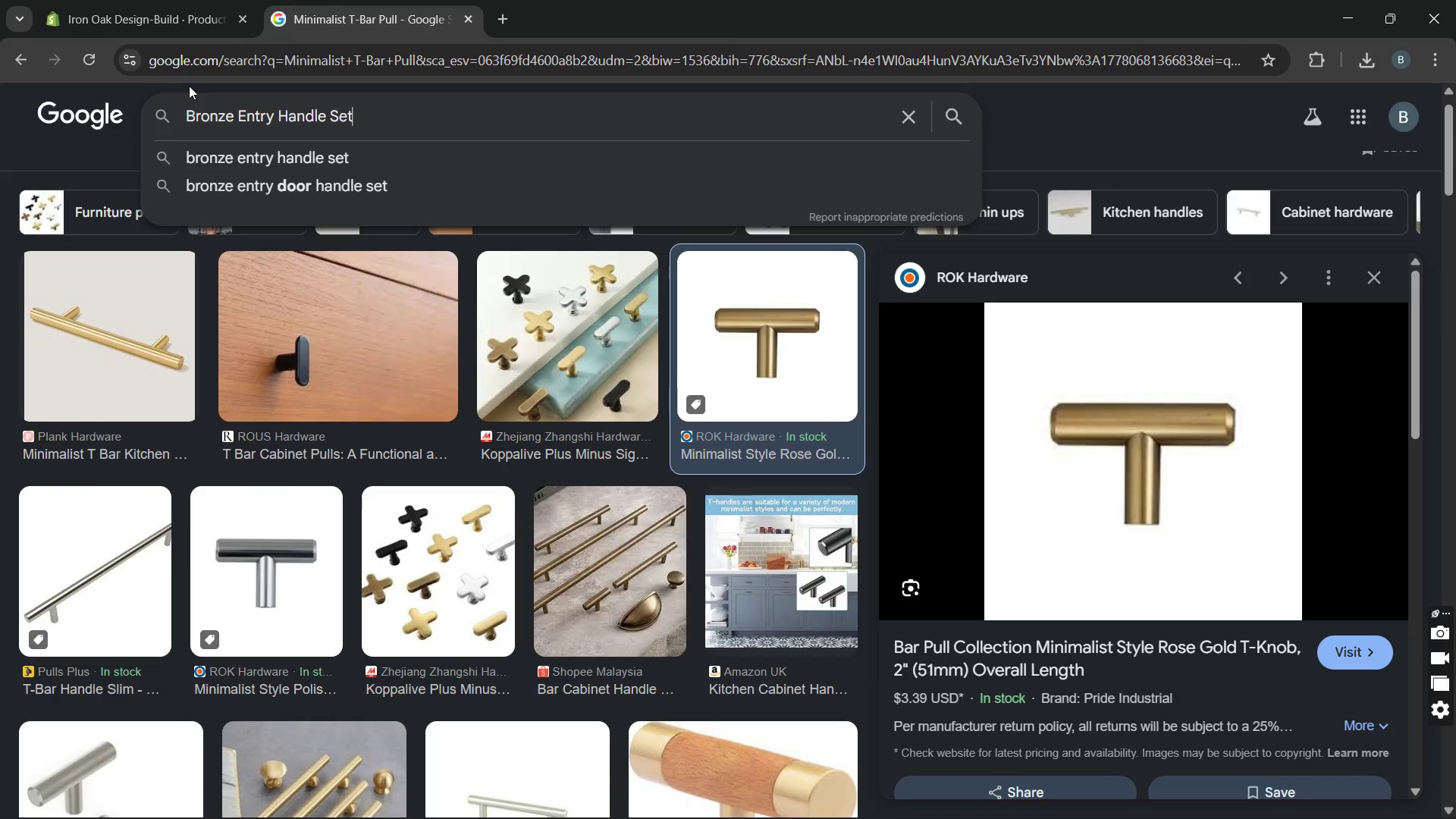 
key(Enter)
 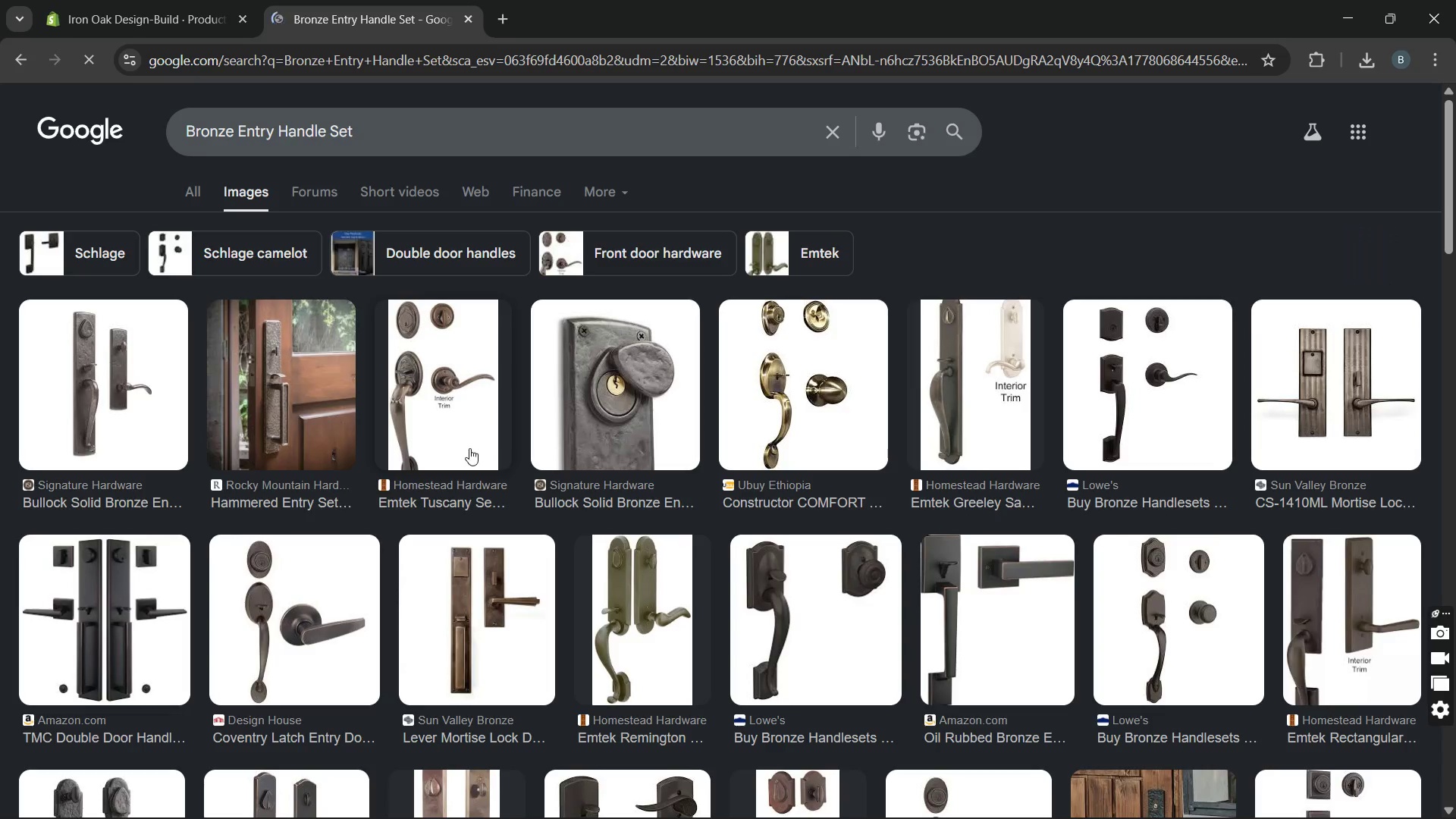 
mouse_move([377, 407])
 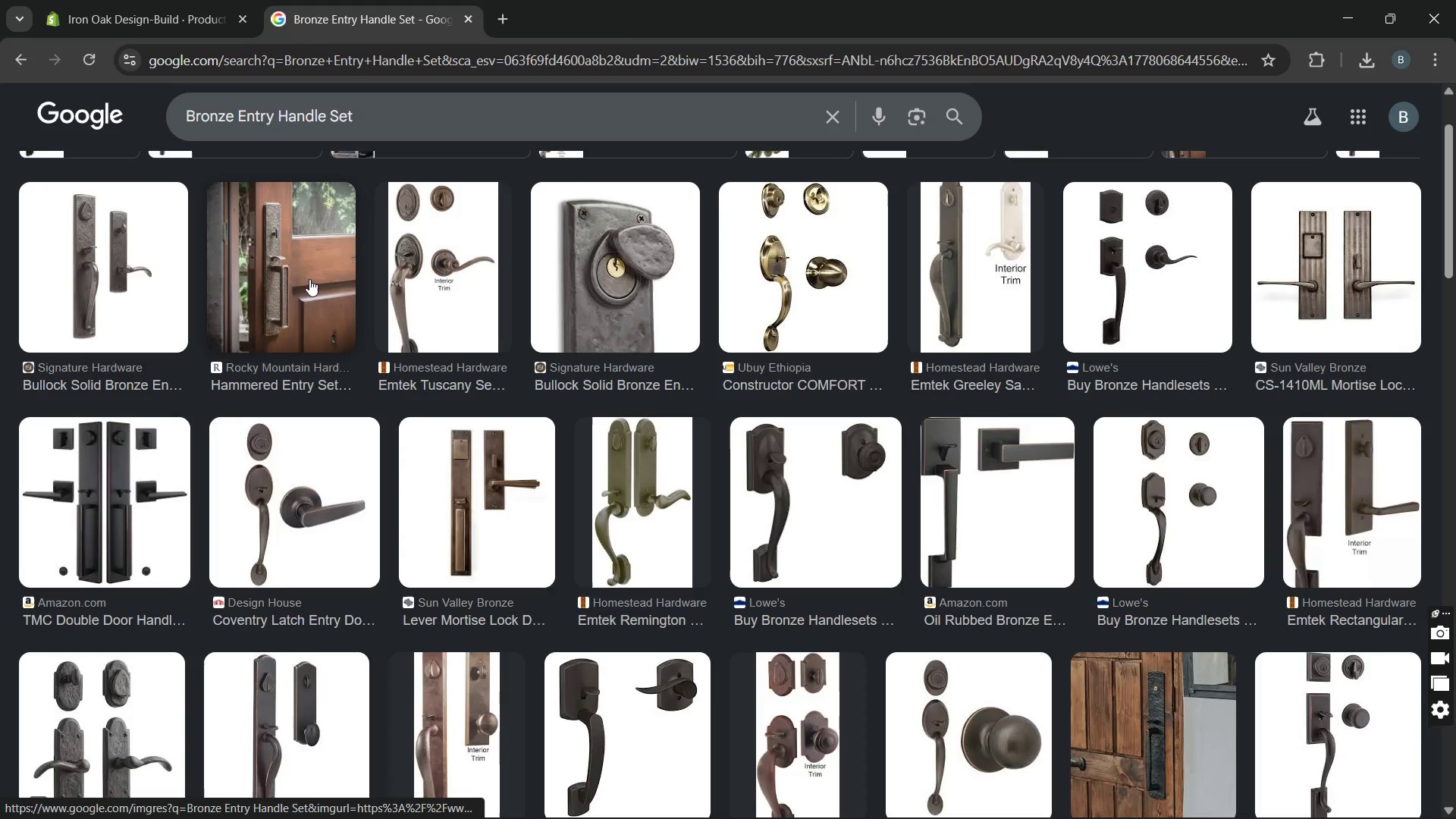 
left_click([309, 279])
 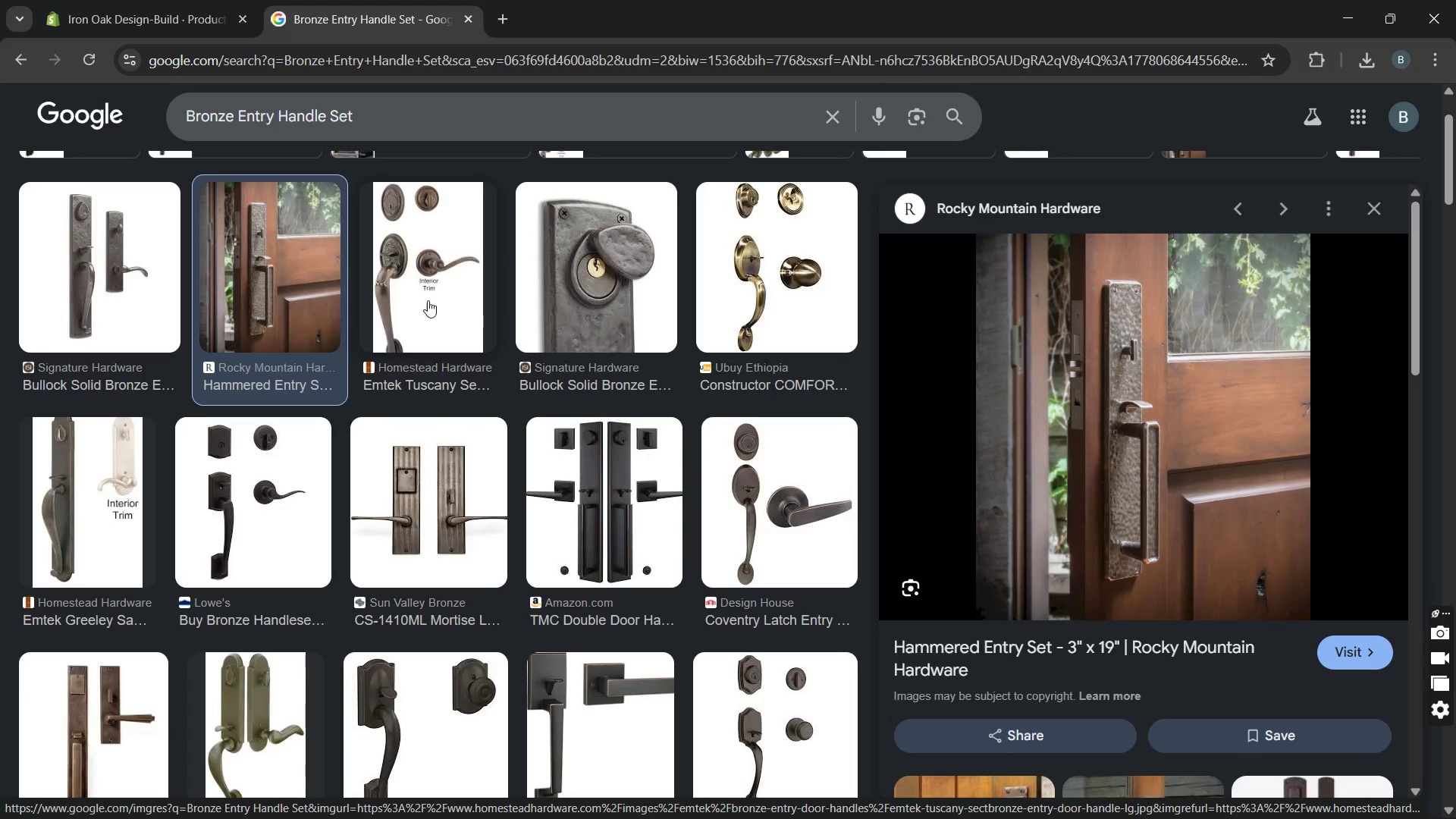 
wait(6.91)
 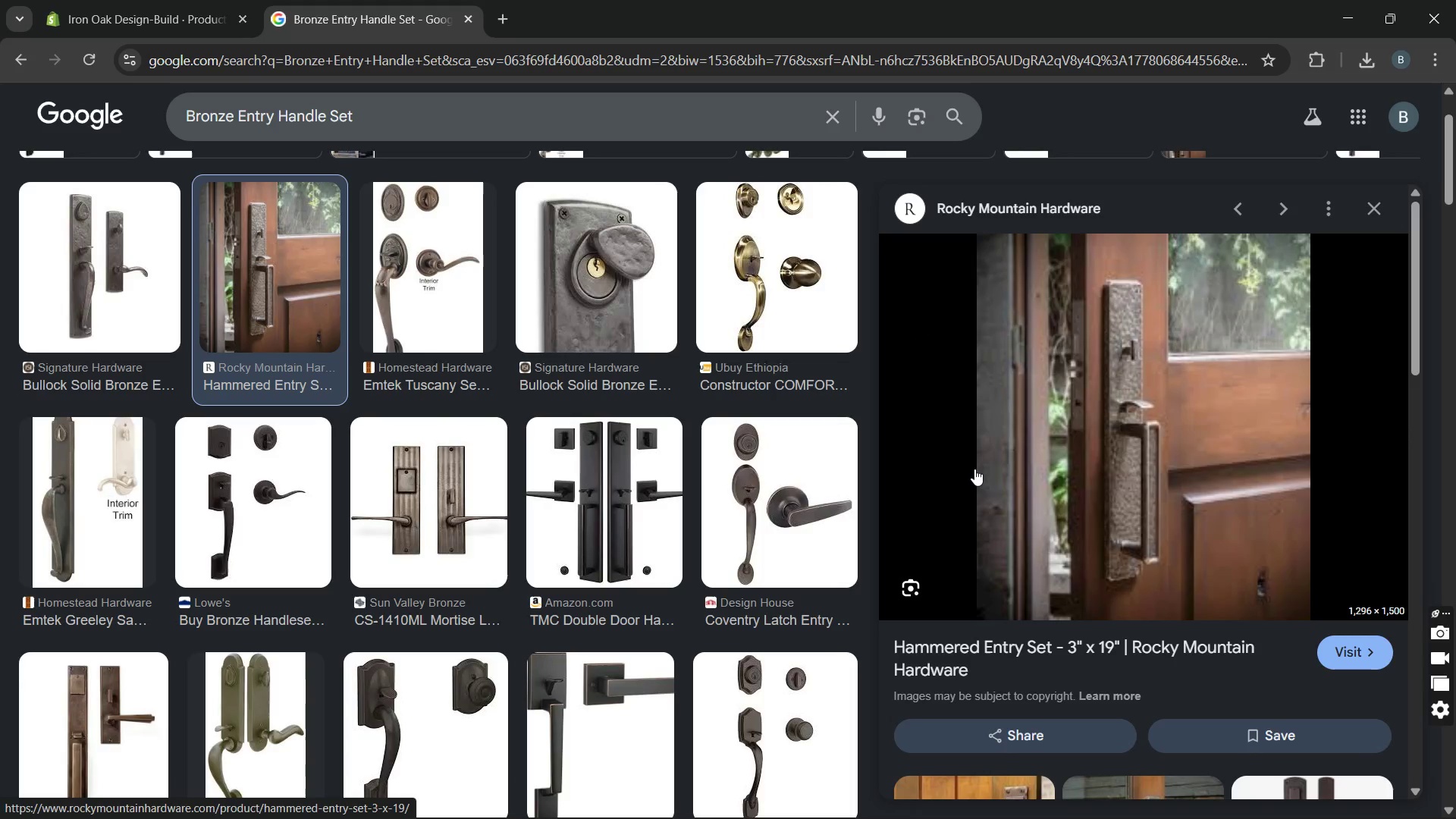 
left_click([142, 281])
 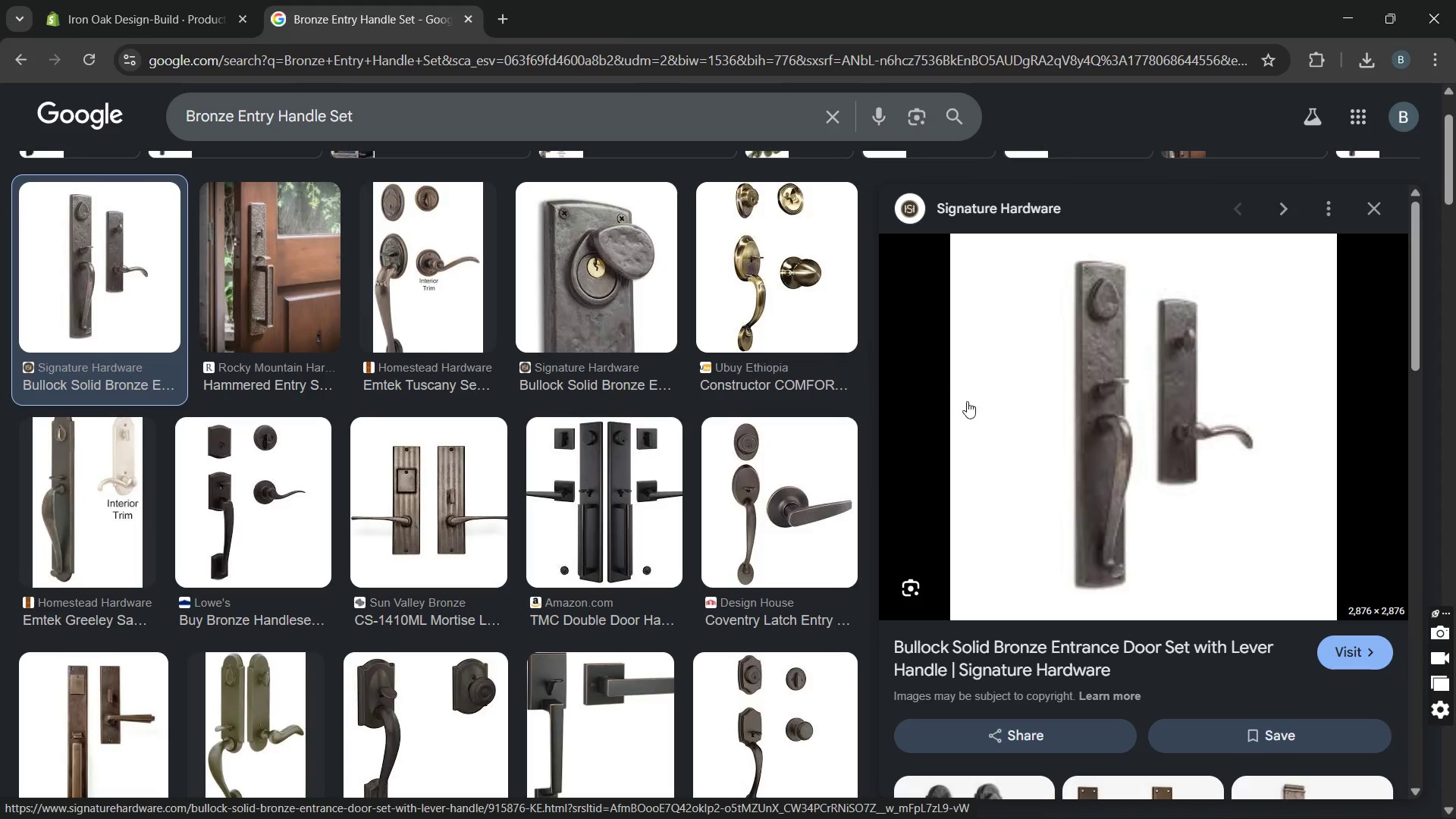 
right_click([1016, 399])
 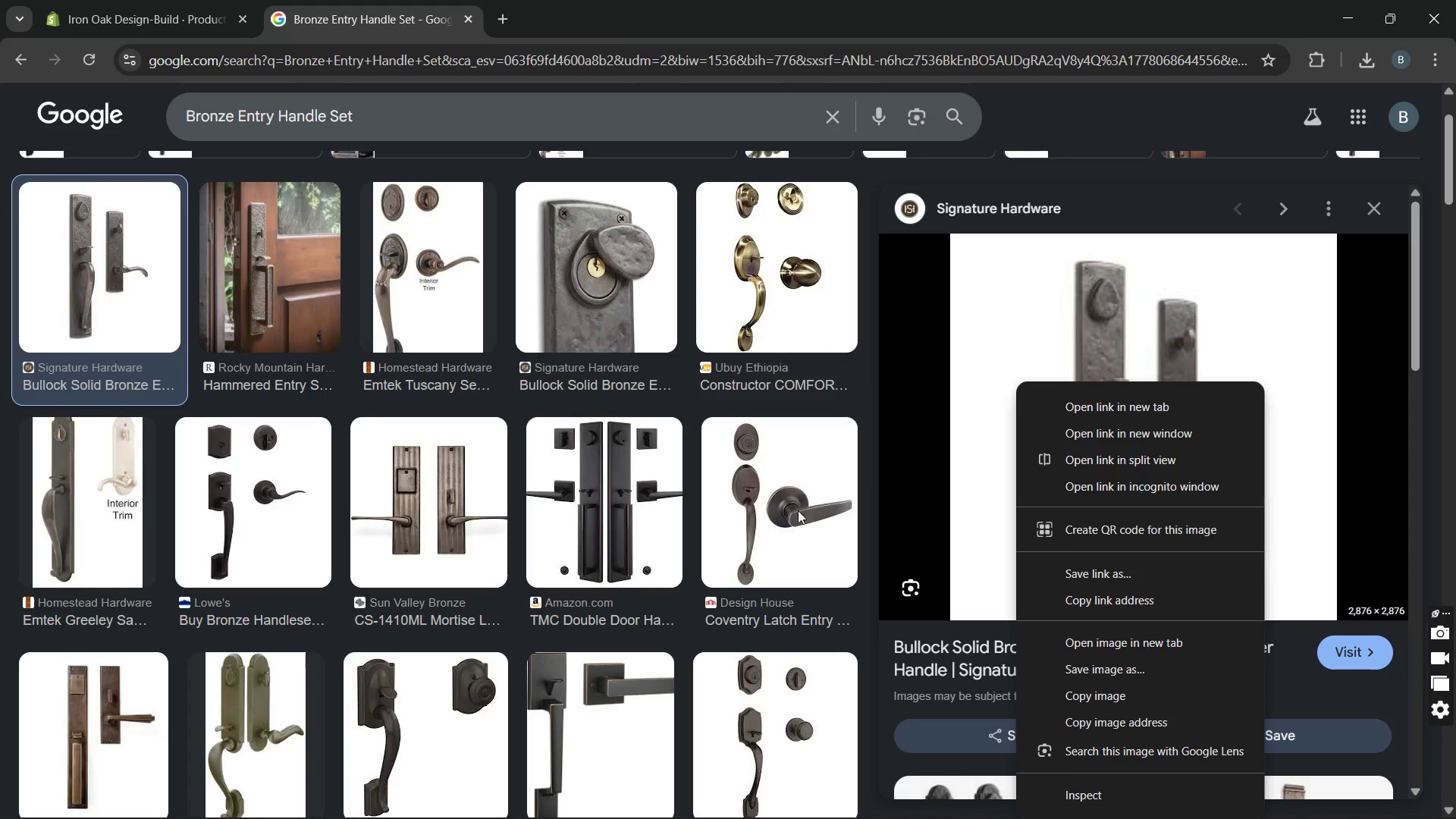 
left_click([795, 516])
 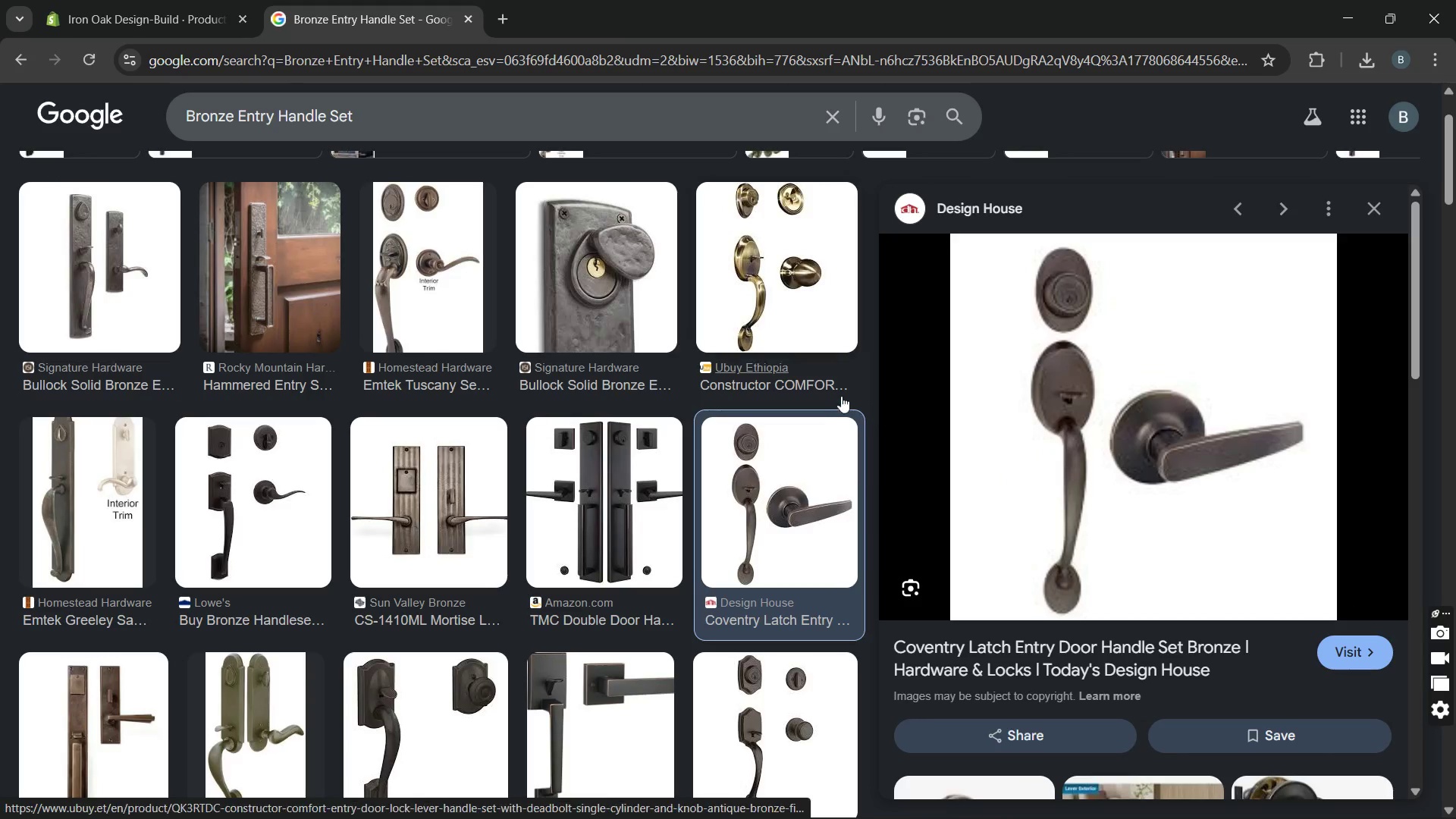 
wait(5.91)
 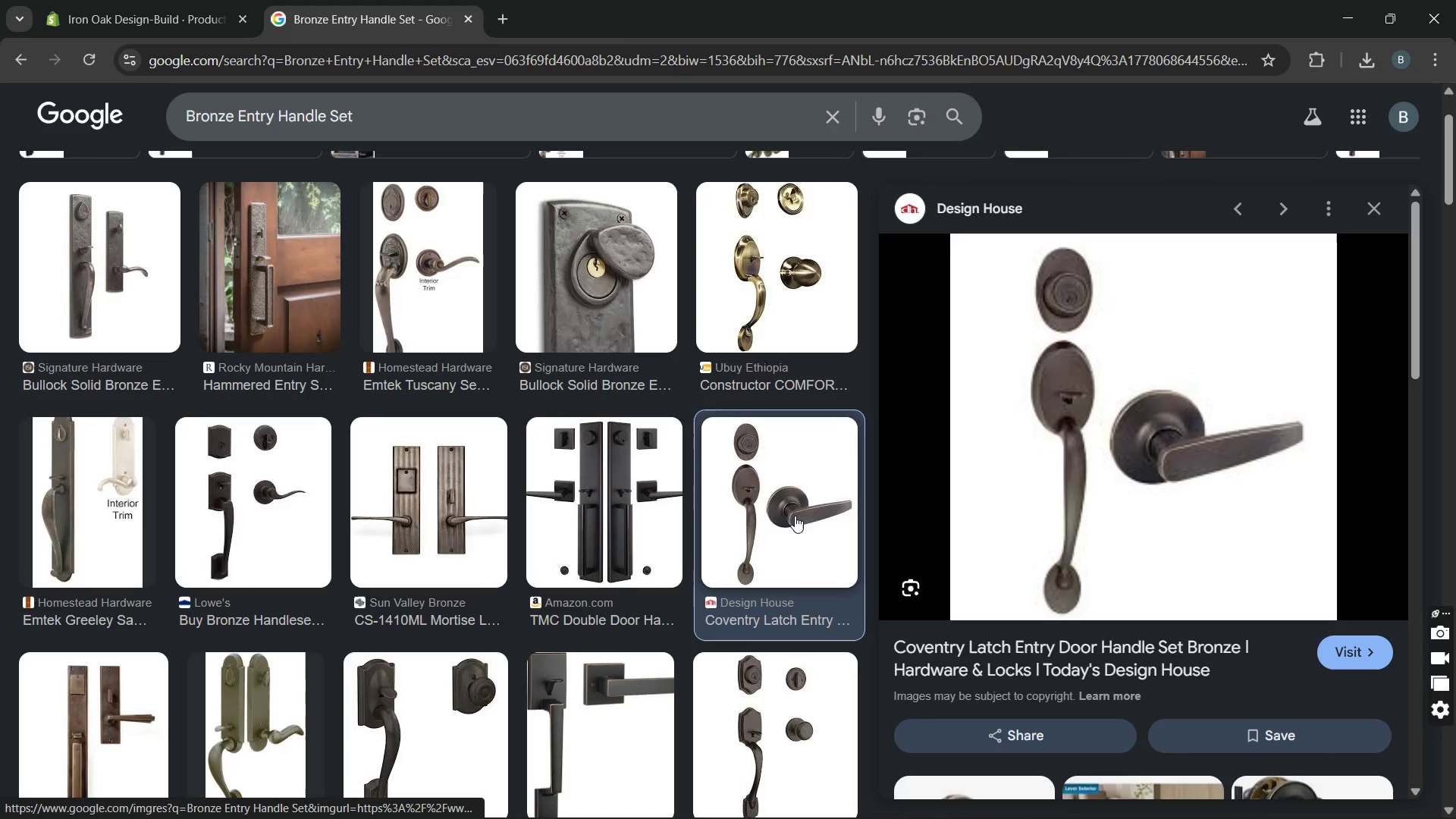 
left_click([156, 243])
 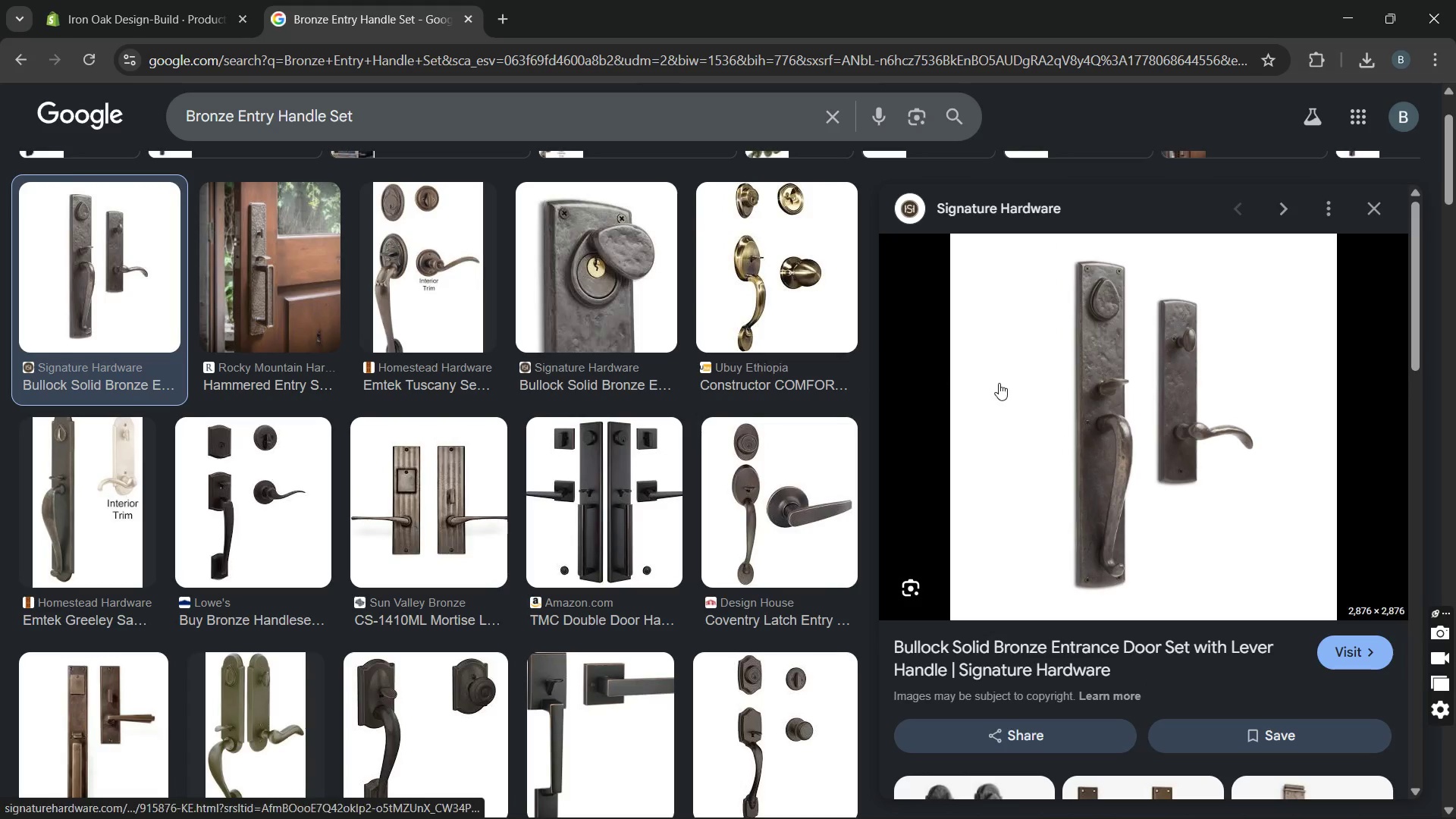 
right_click([1025, 381])
 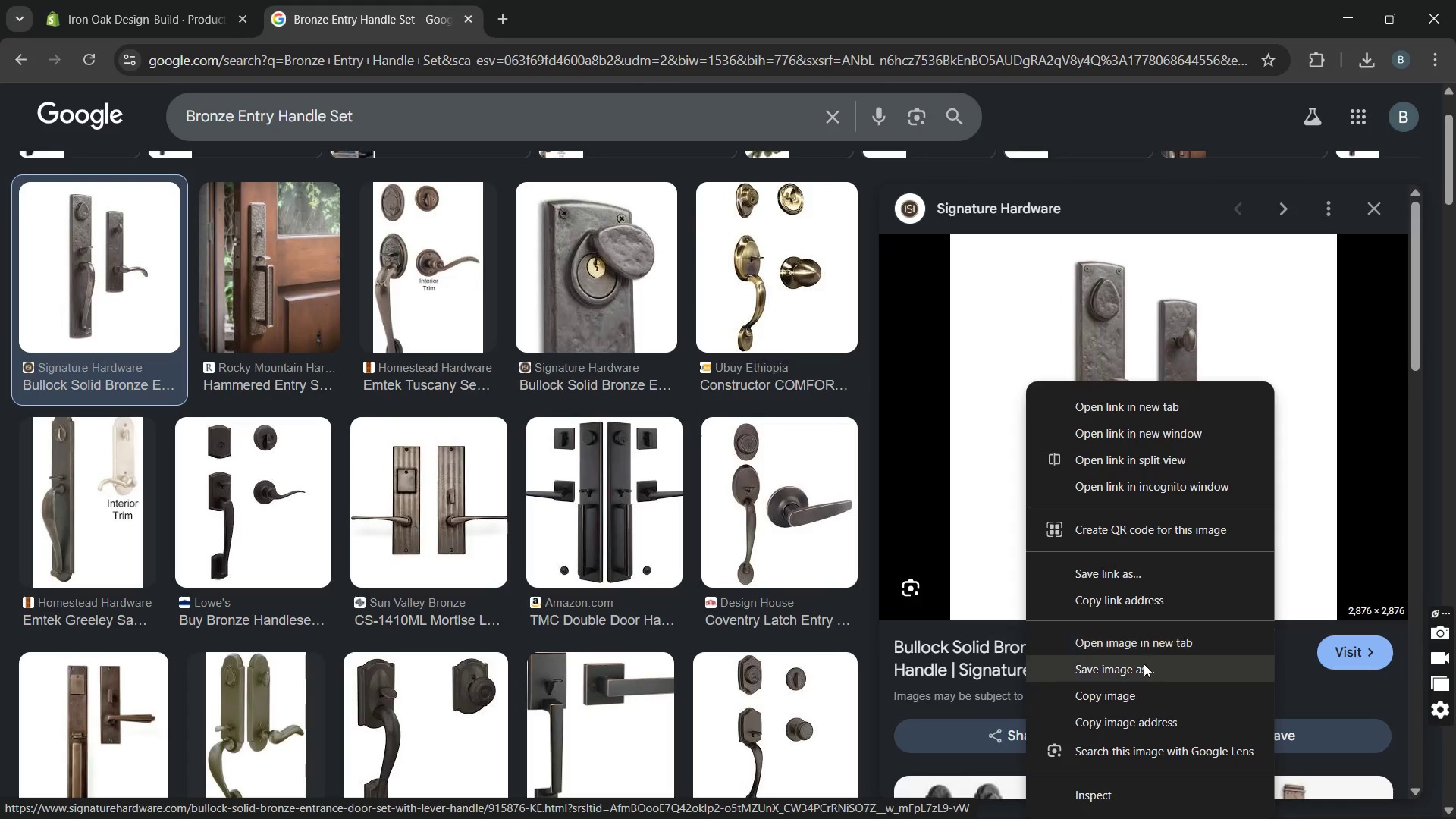 
left_click([1130, 684])
 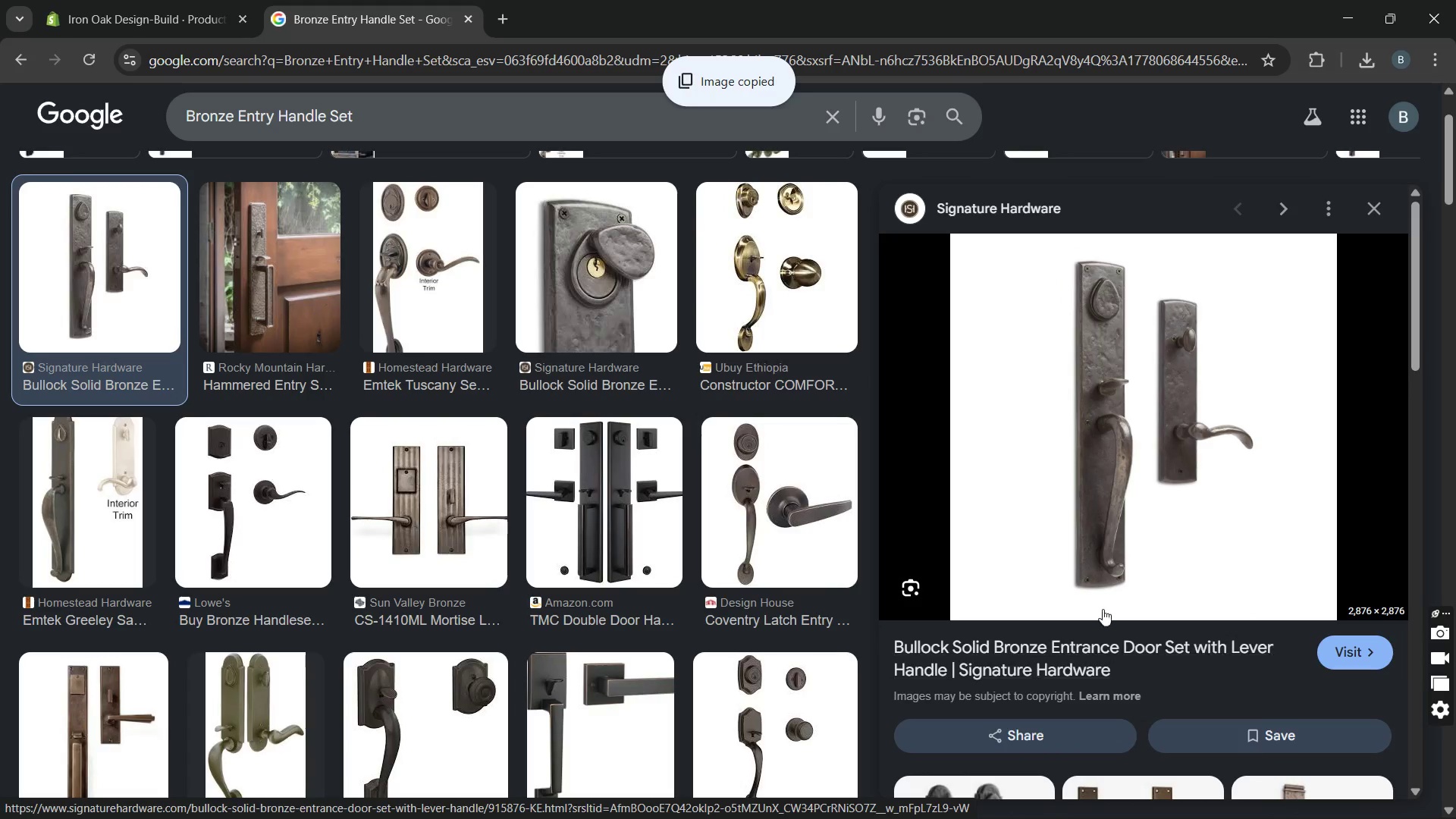 
right_click([1095, 538])
 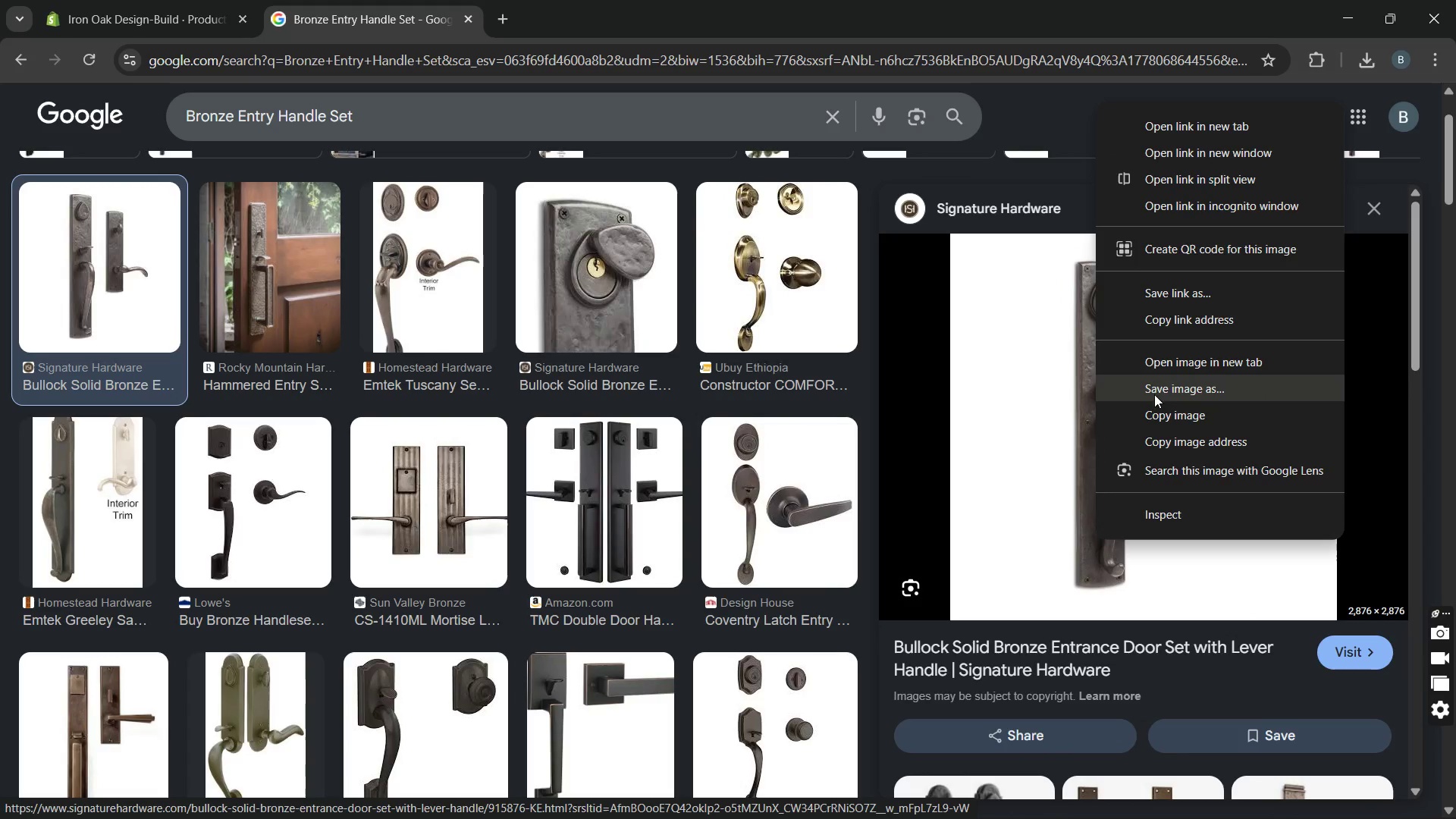 
left_click([1154, 389])
 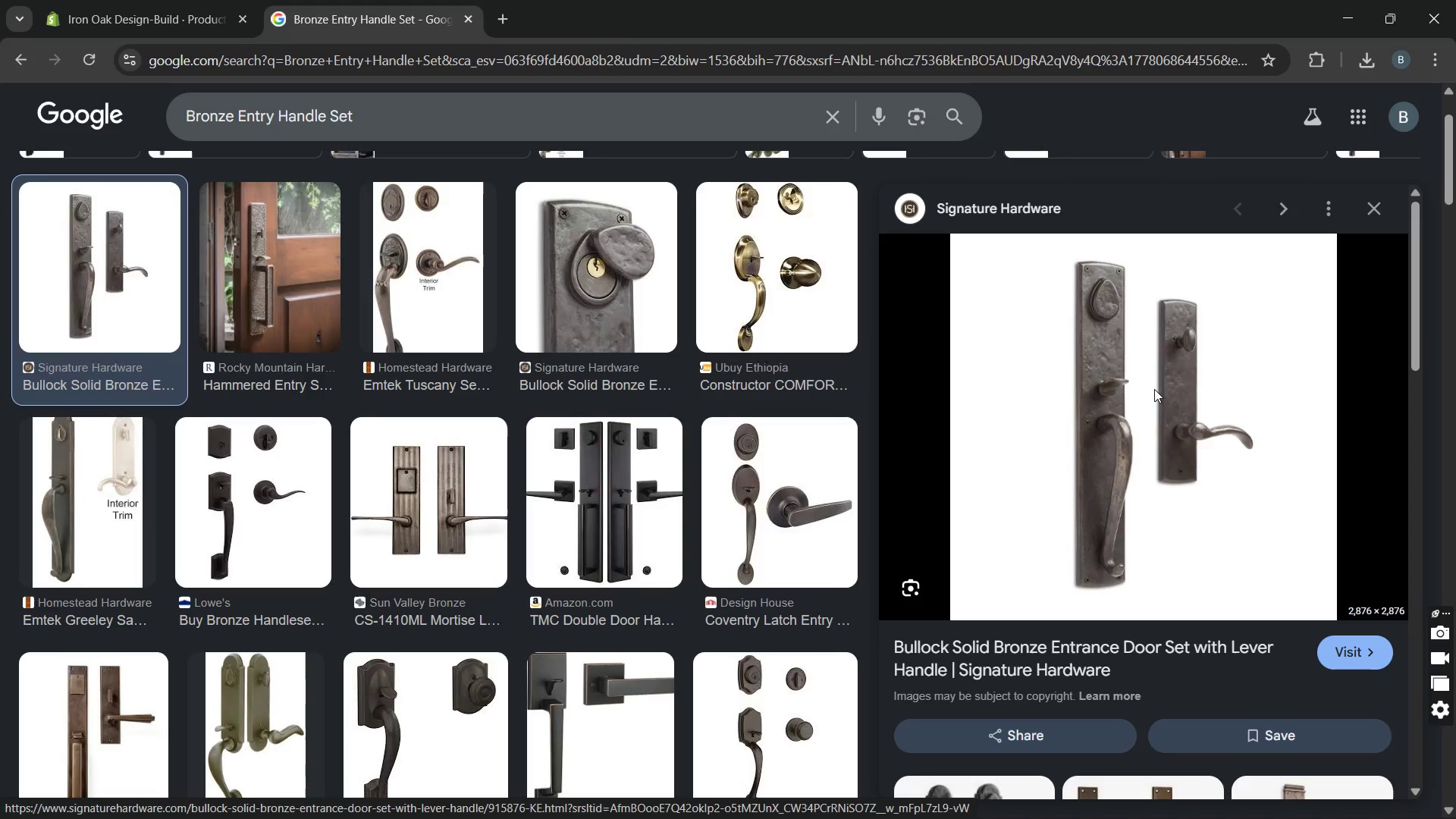 
hold_key(key=ControlLeft, duration=0.94)
 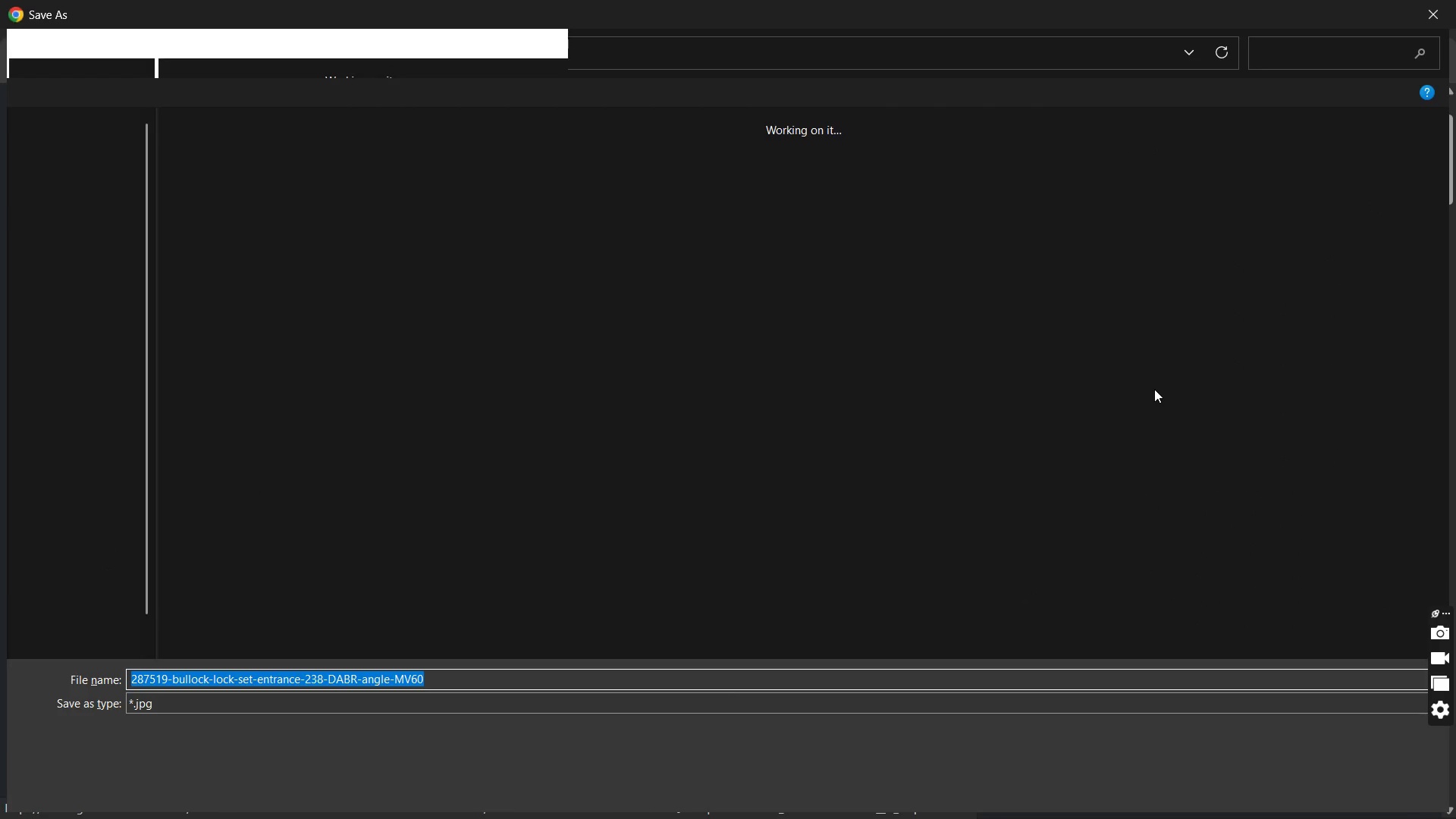 
key(Control+V)
 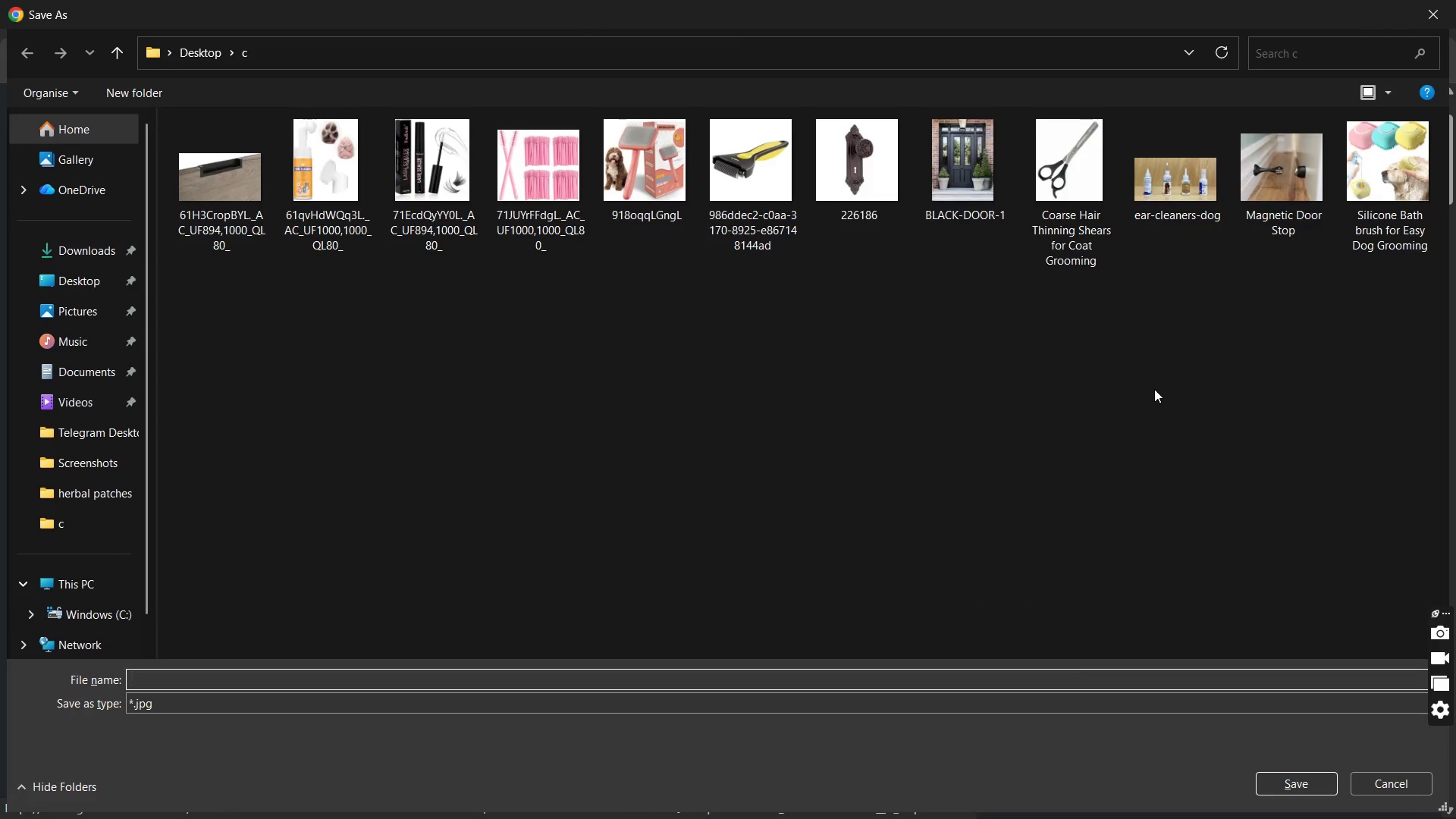 
key(Enter)
 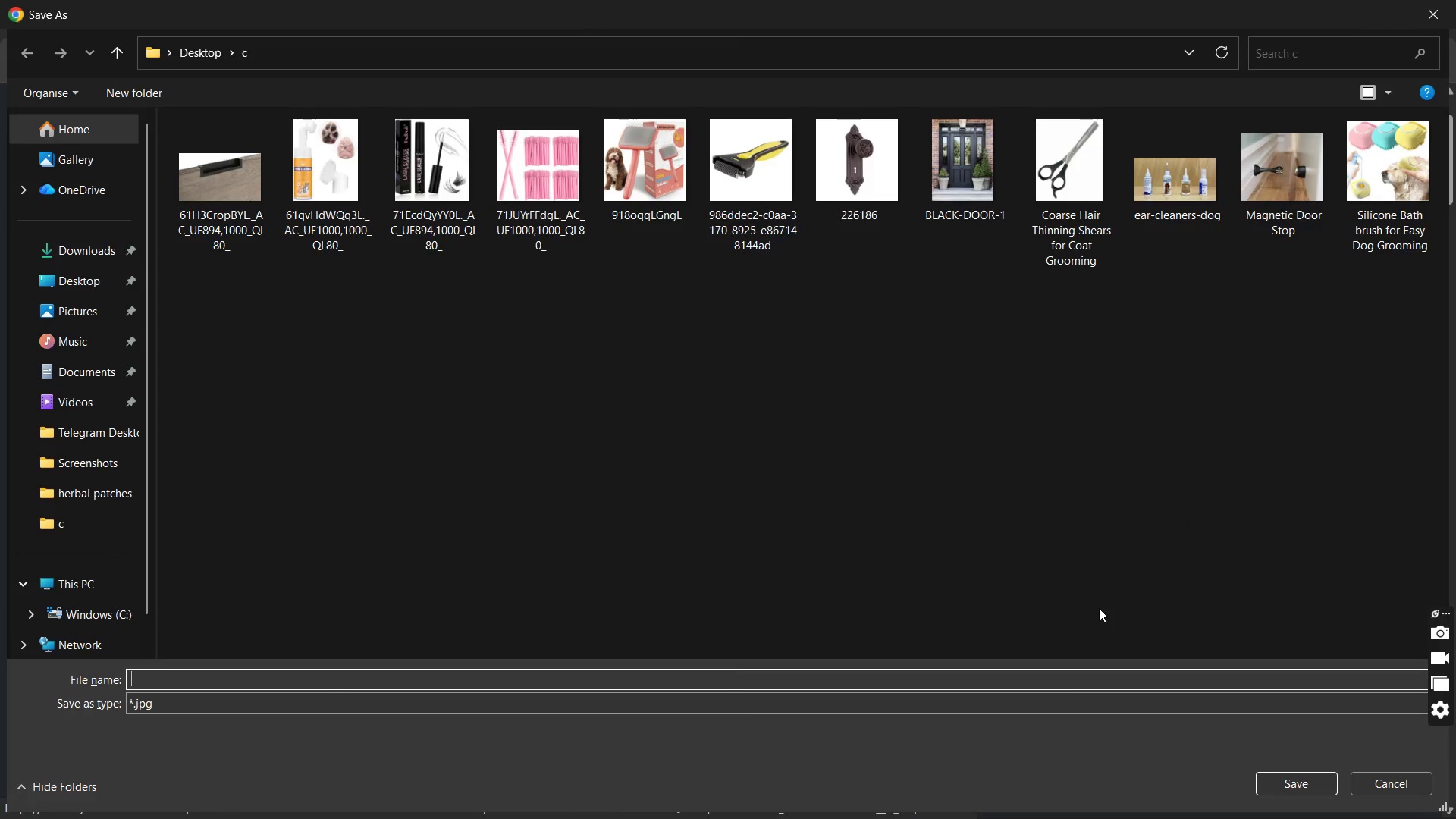 
key(Control+V)
 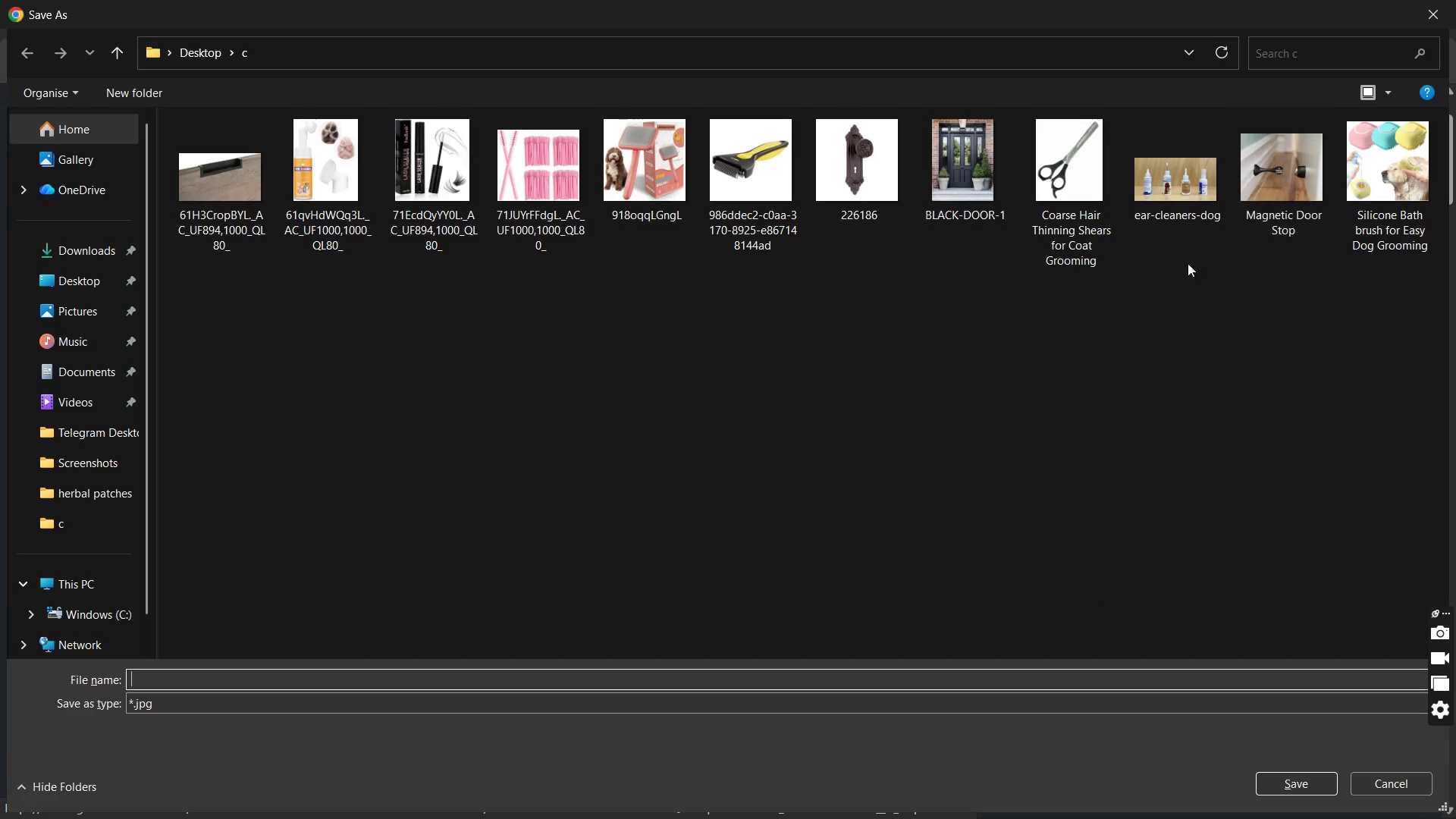 
type(bronze...)
 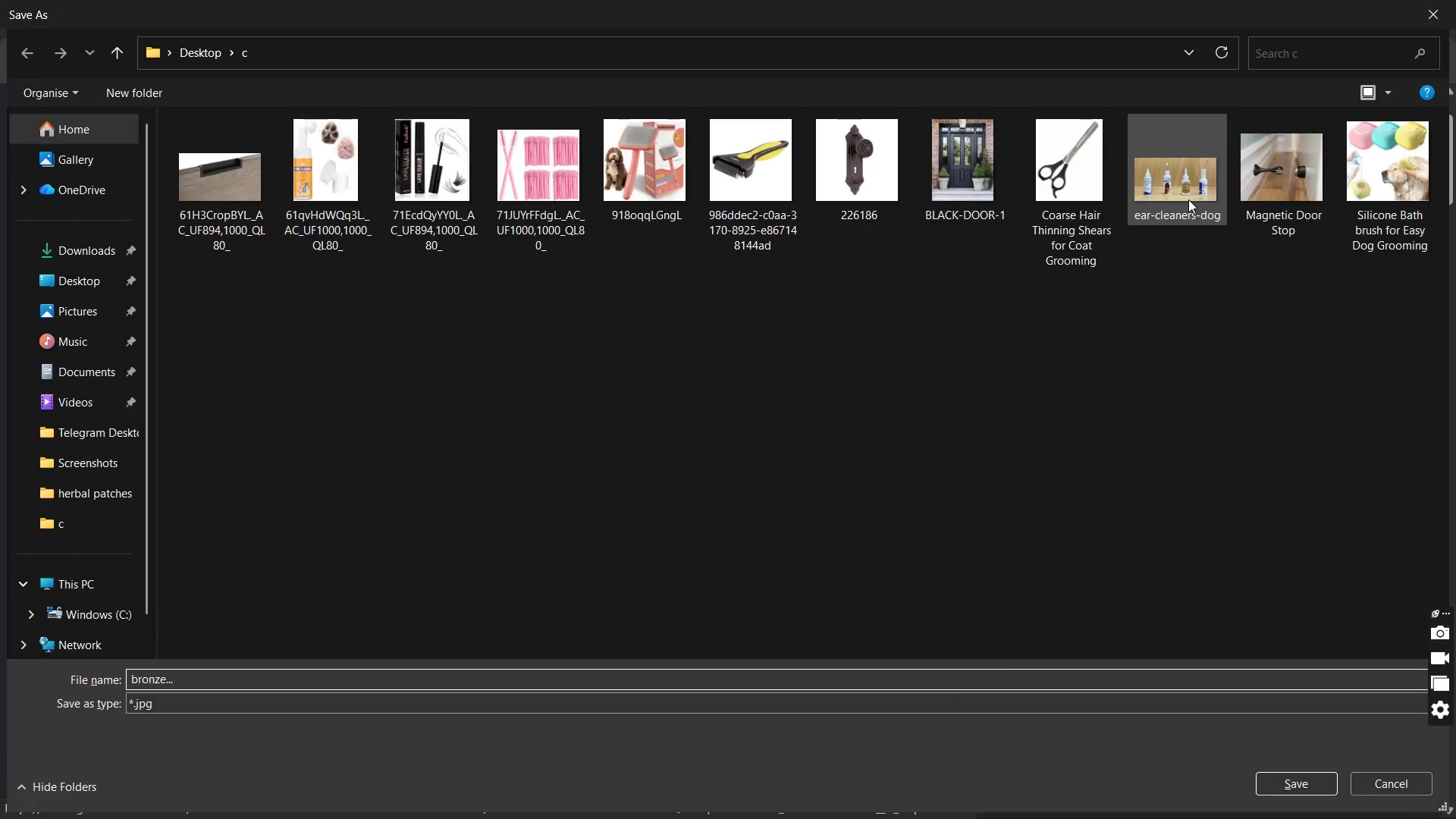 
key(Enter)
 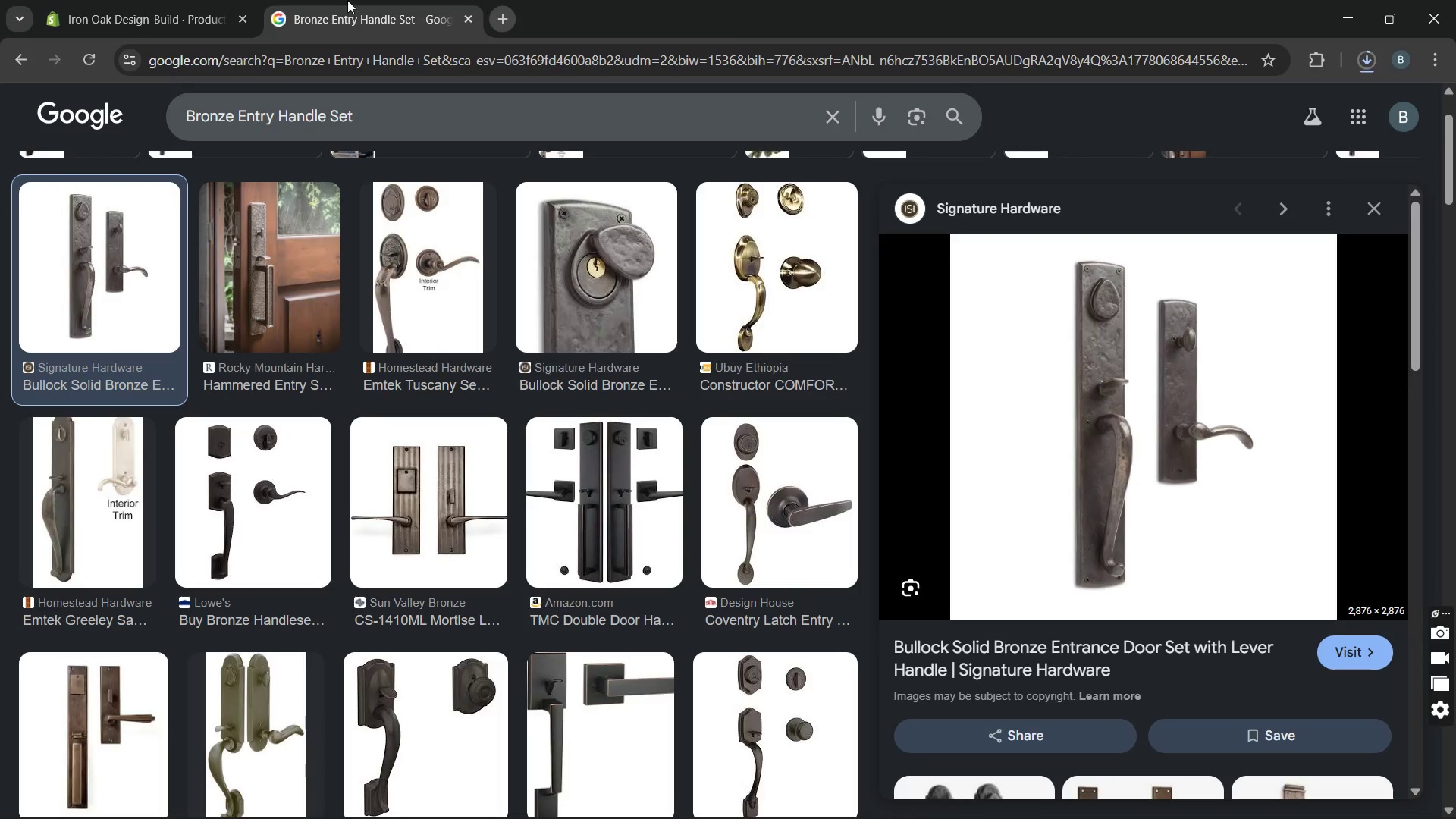 
left_click([202, 0])
 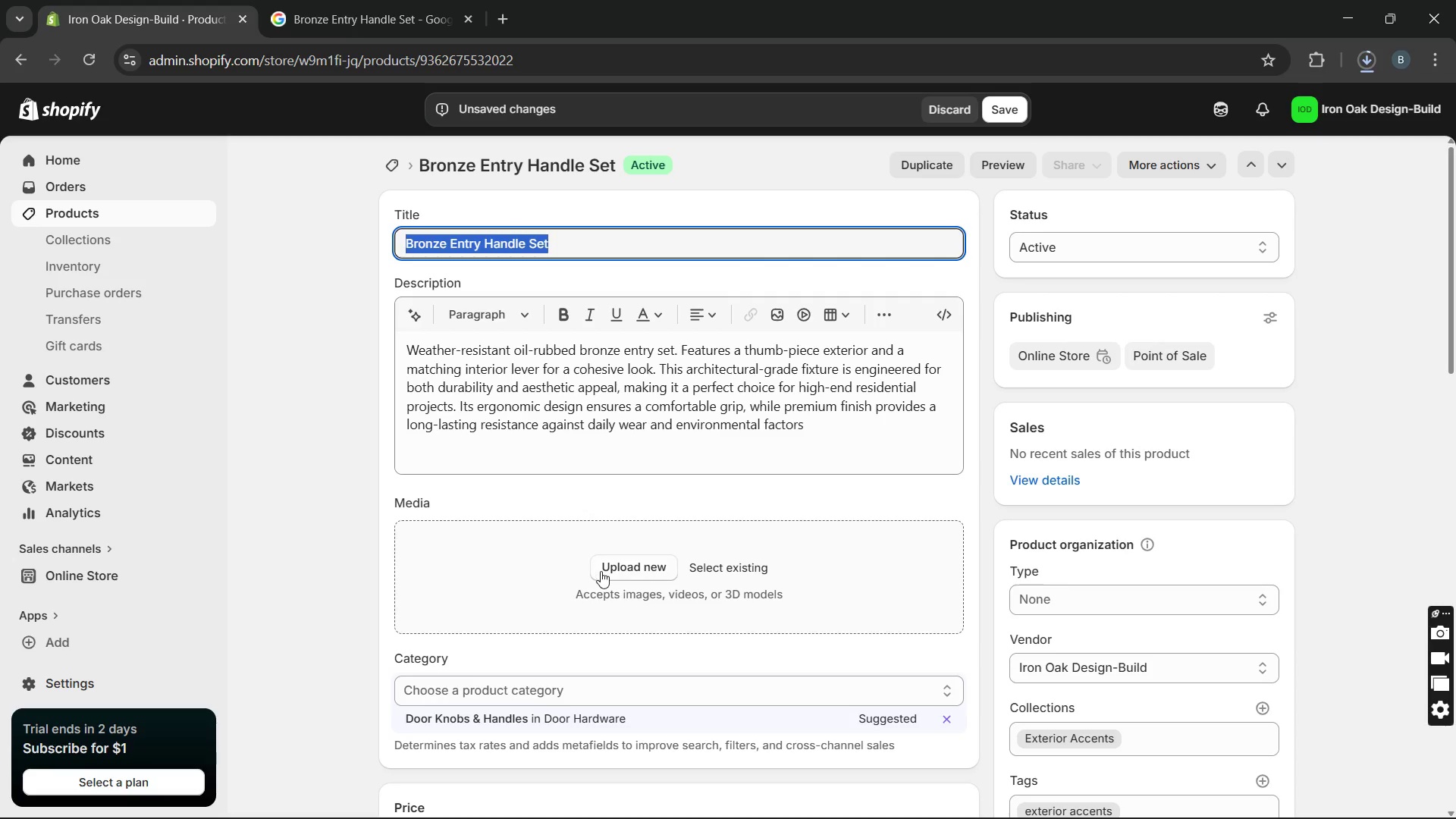 
left_click([601, 571])
 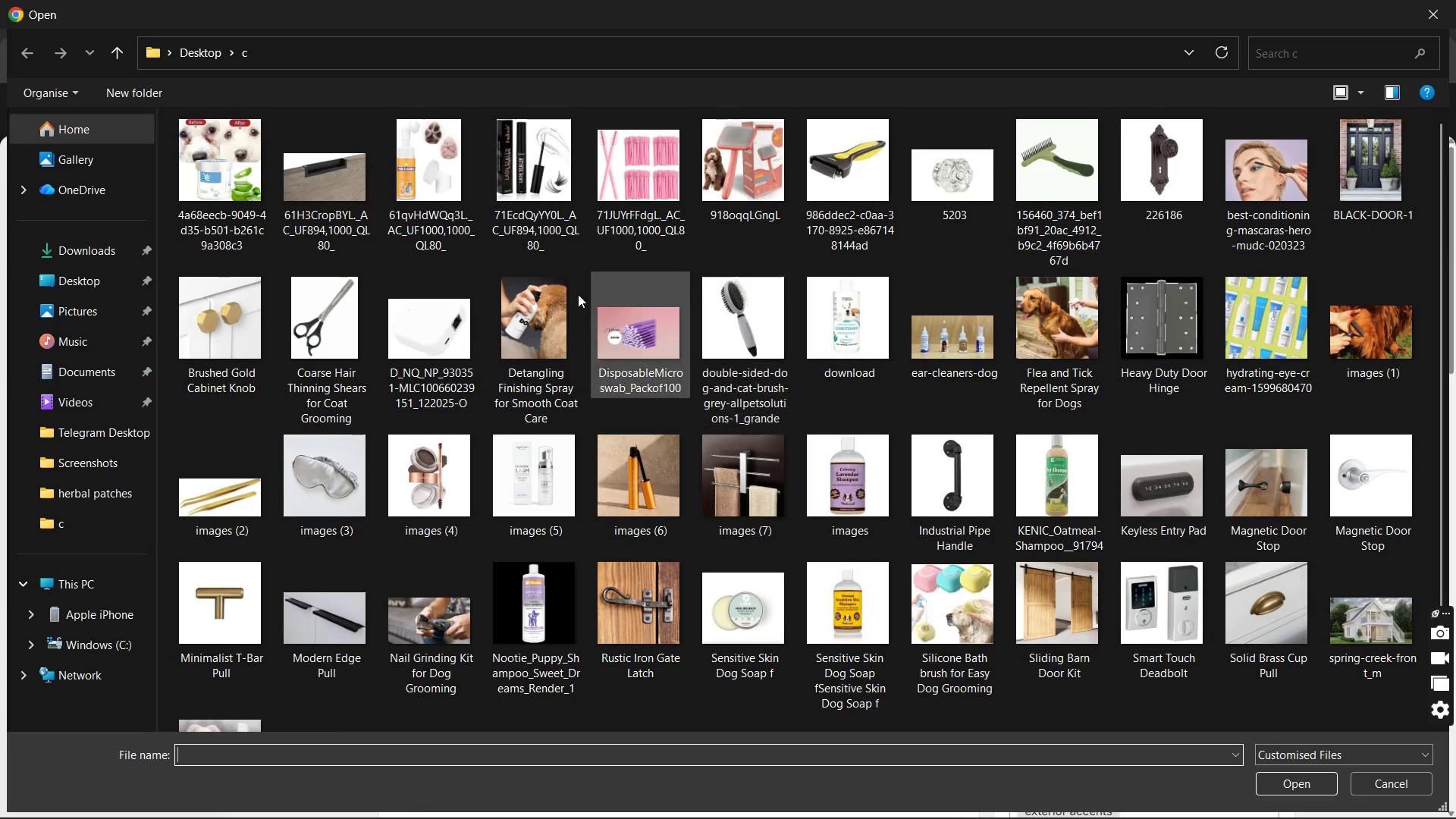 
wait(17.3)
 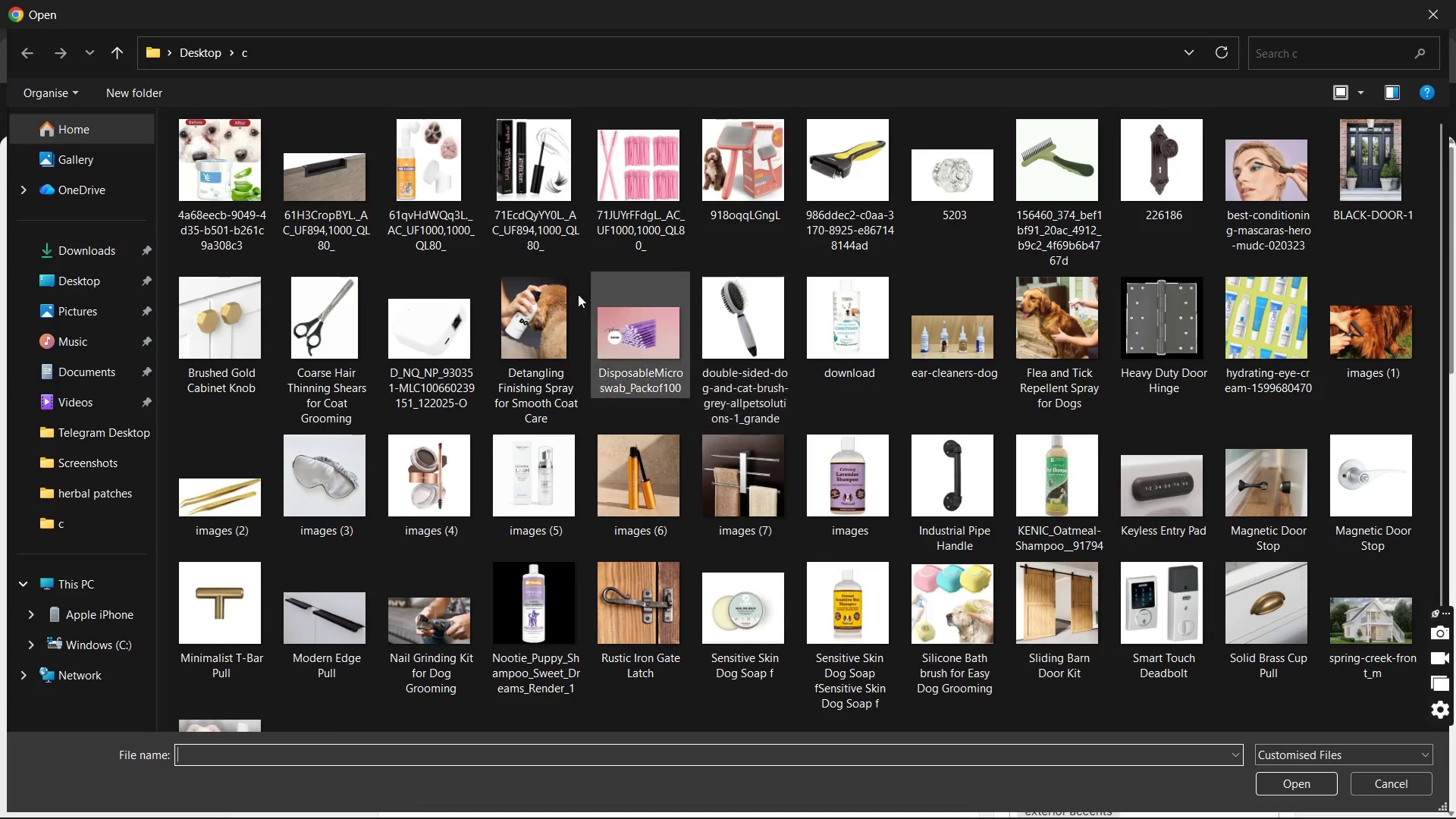 
scroll: coordinate [296, 344], scroll_direction: down, amount: 10.0
 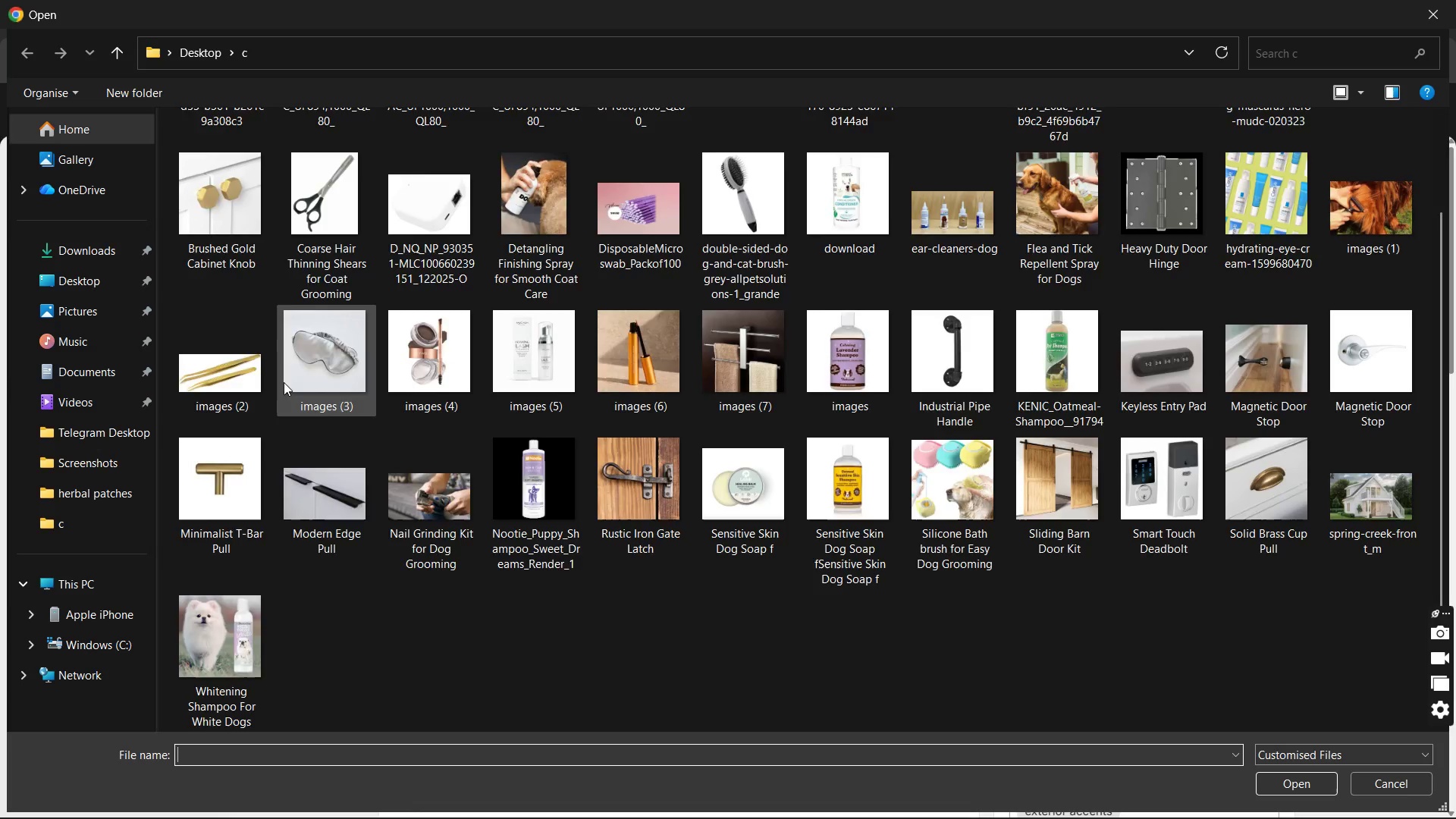 
scroll: coordinate [353, 202], scroll_direction: up, amount: 5.0
 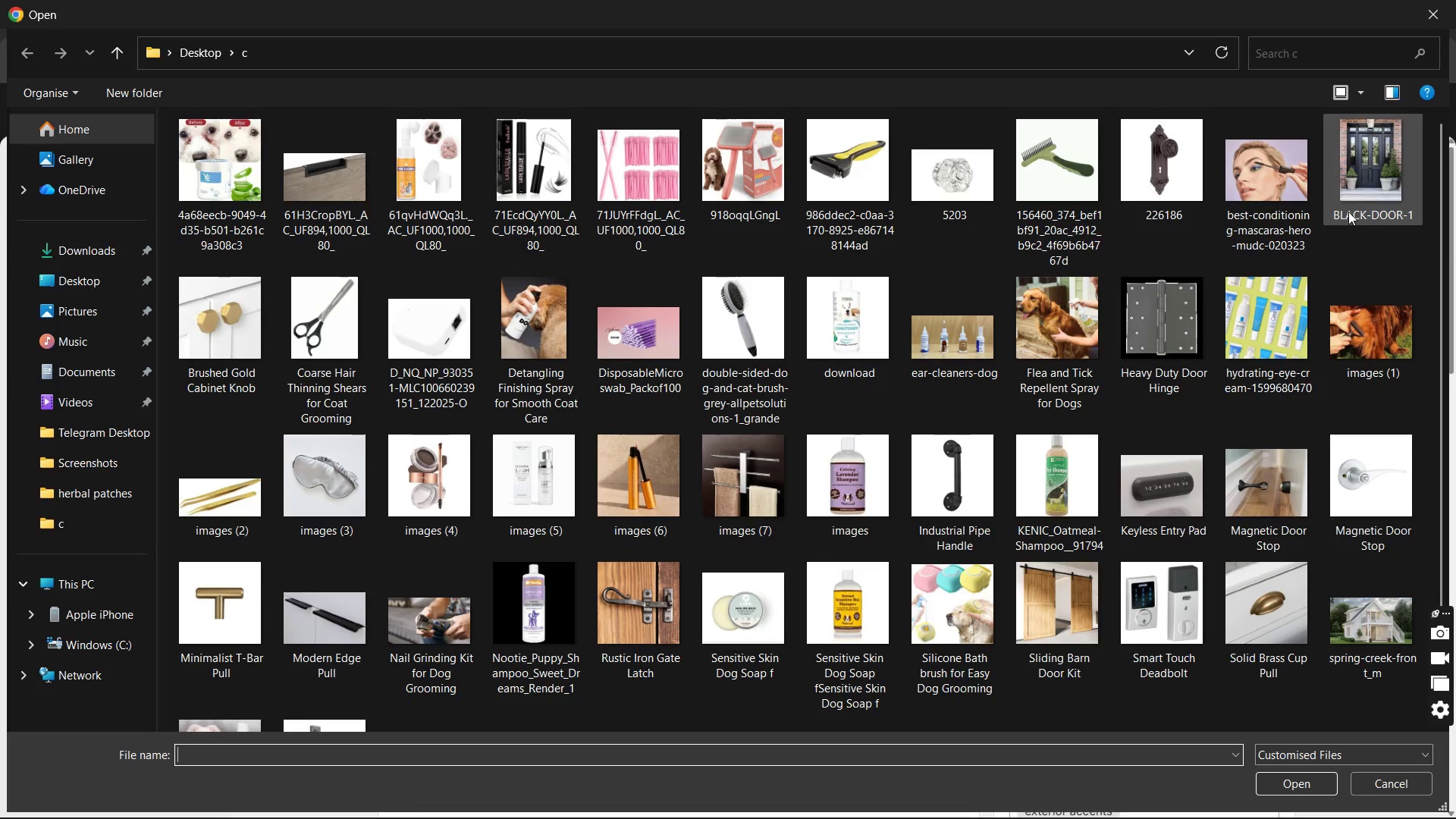 
wait(7.89)
 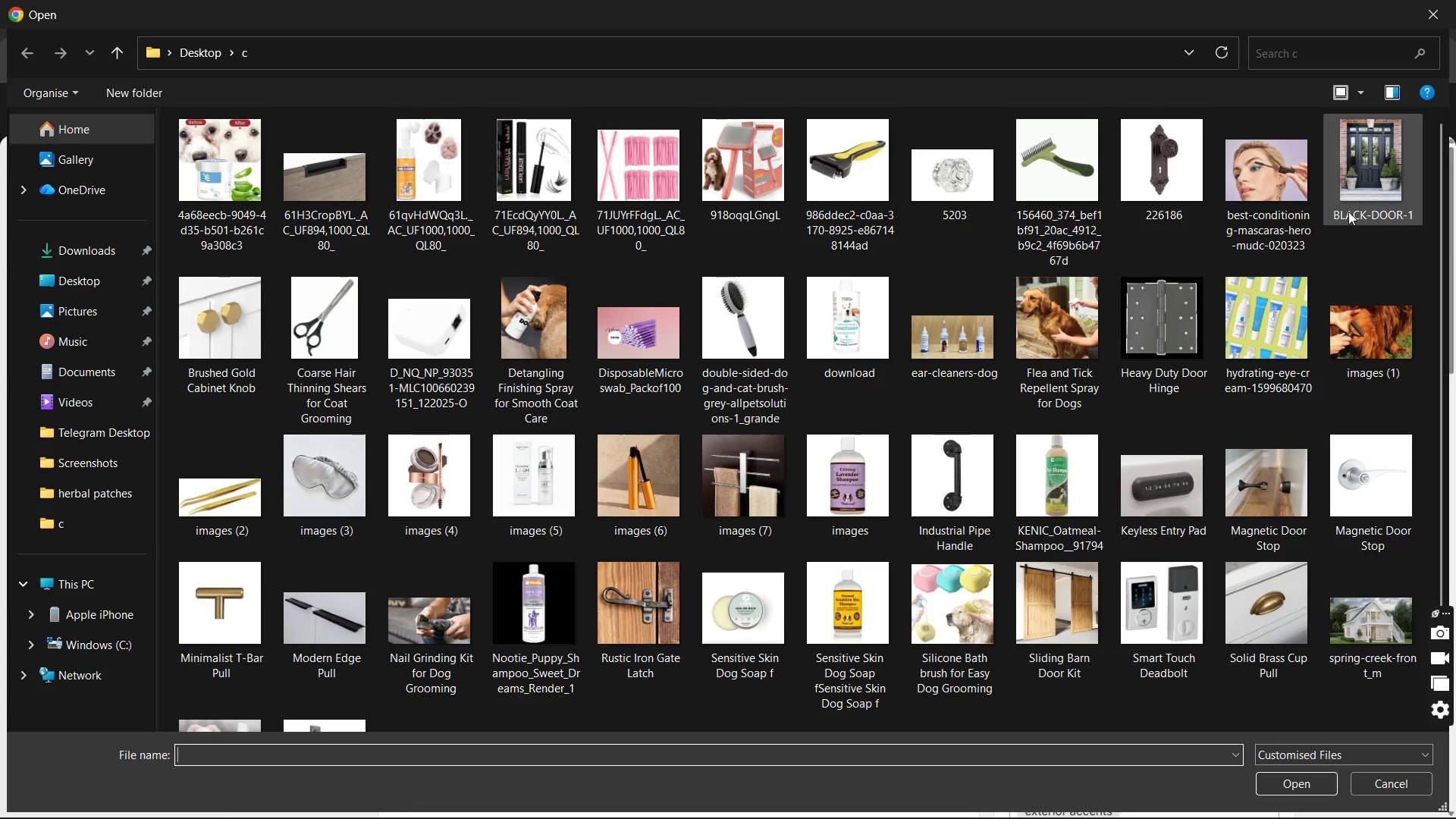 
left_click([1434, 7])
 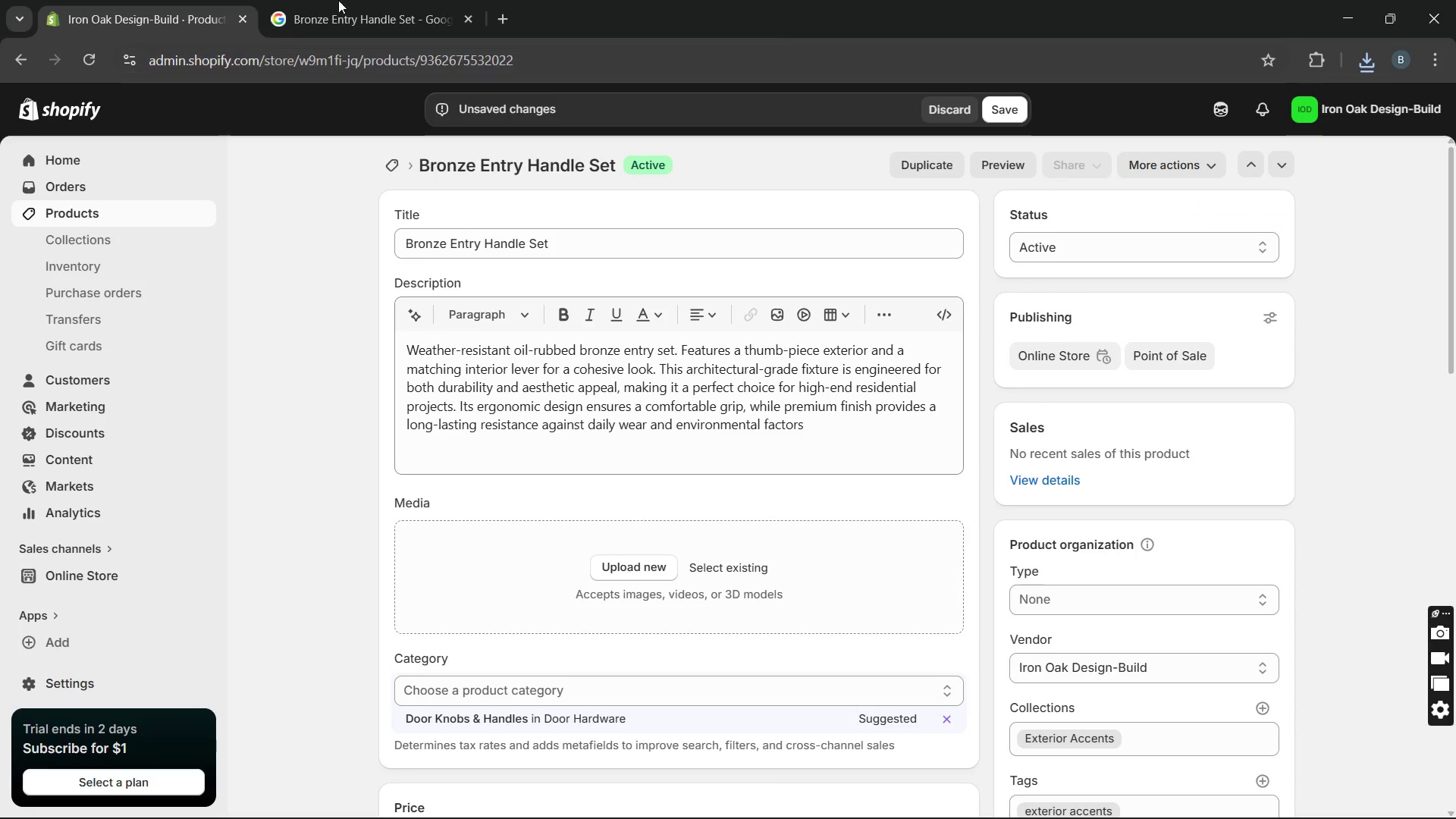 
left_click([302, 0])
 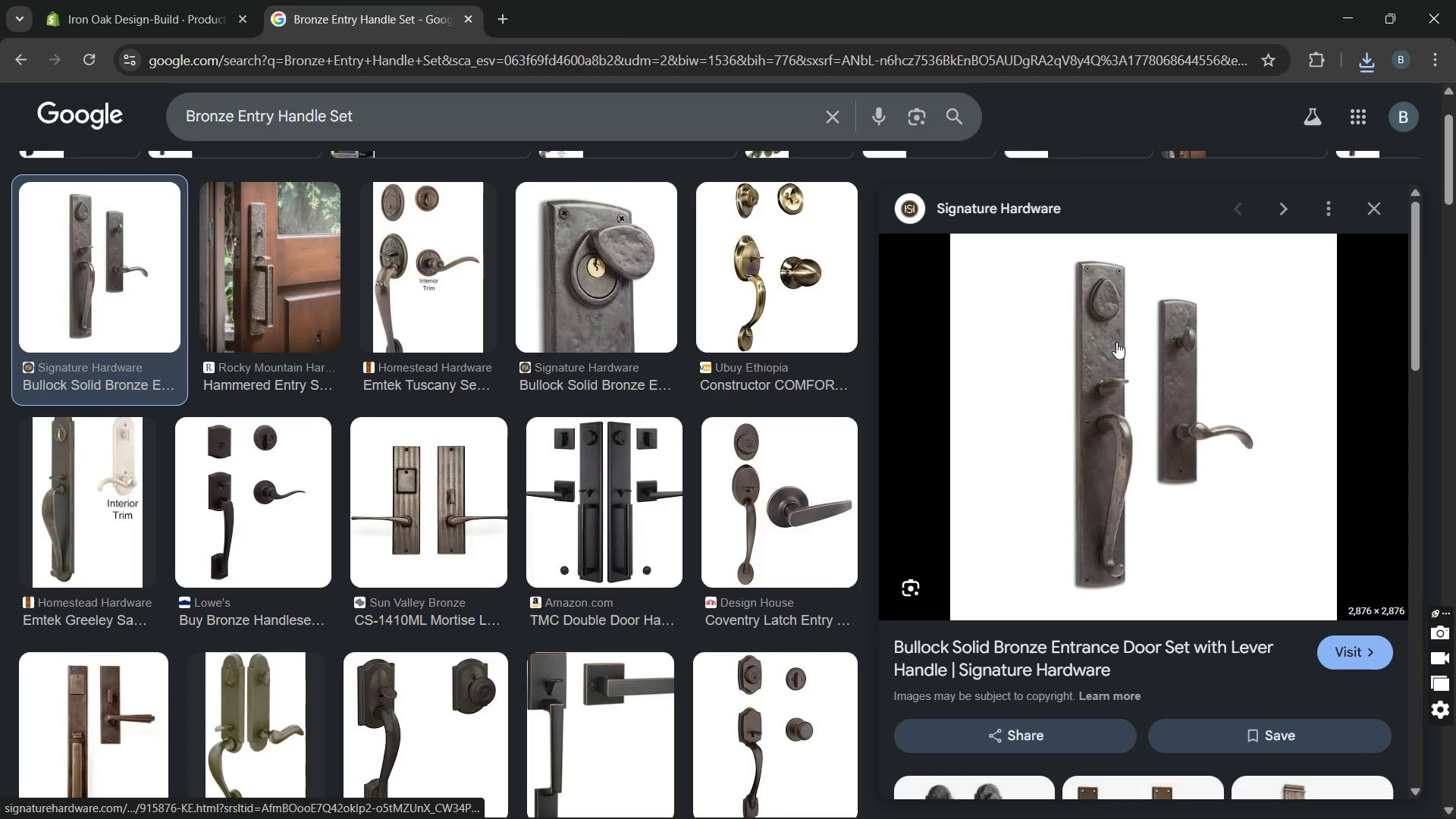 
left_click([1116, 342])
 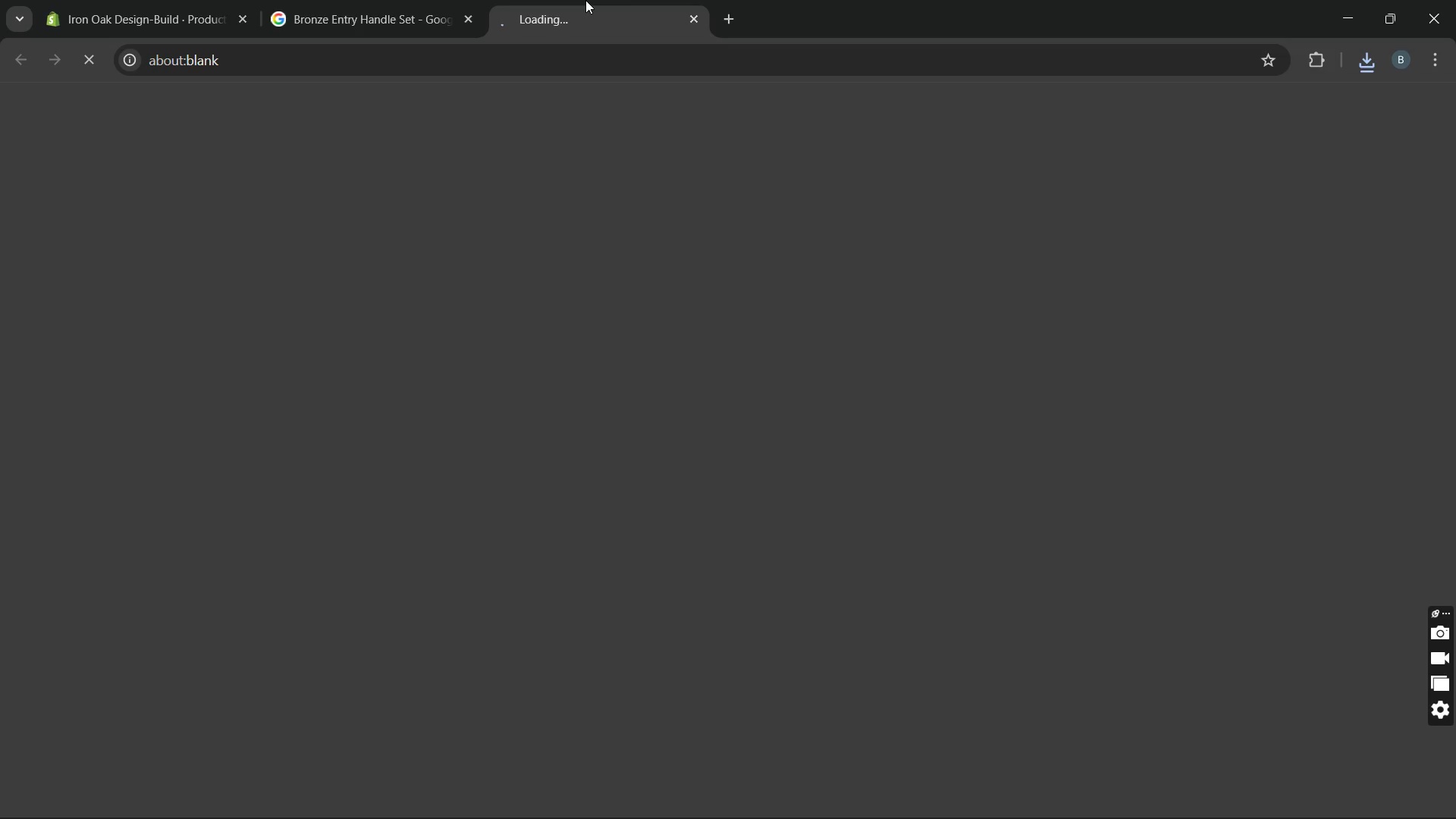 
left_click([425, 8])
 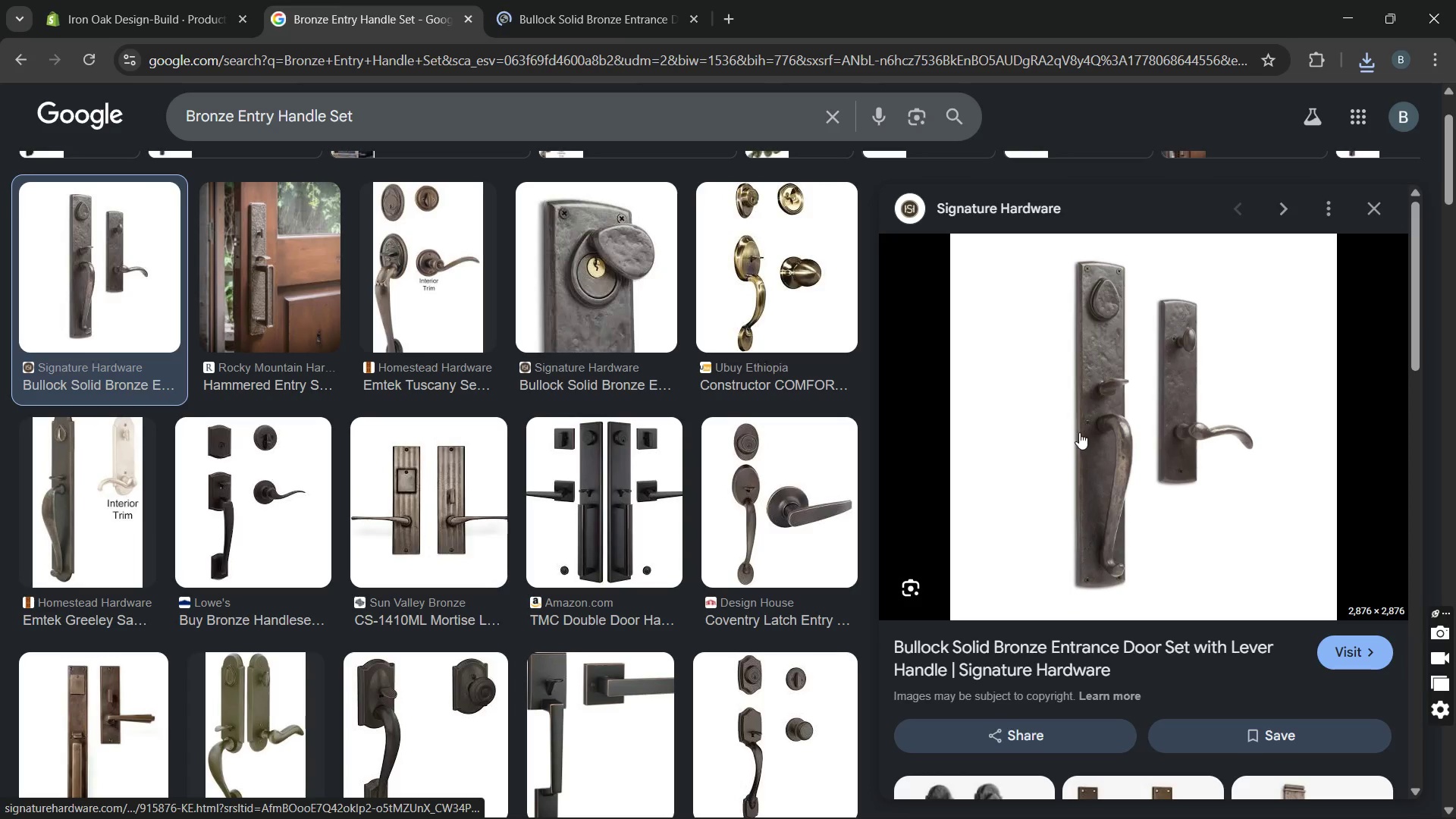 
right_click([1078, 431])
 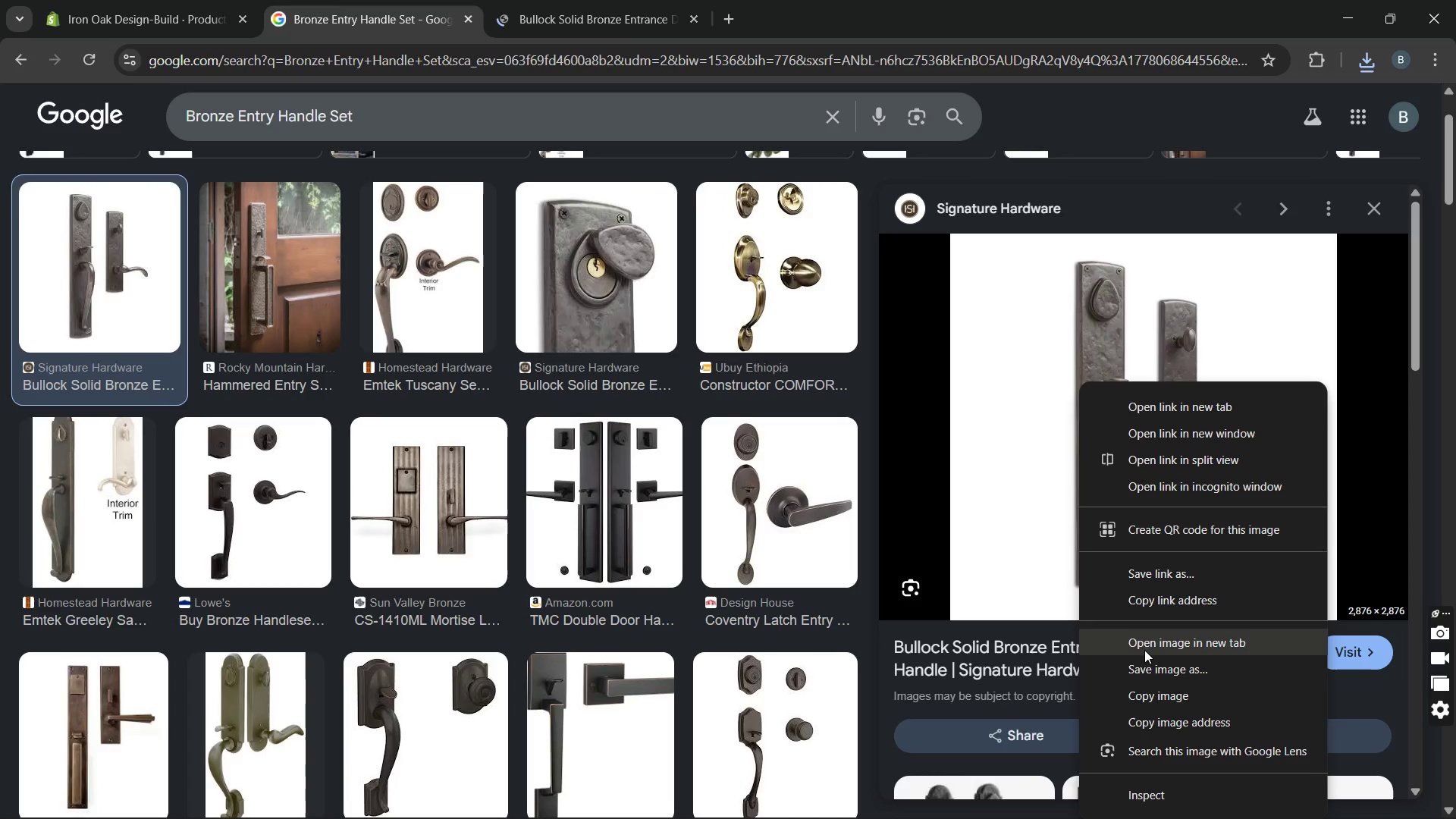 
left_click([1142, 672])
 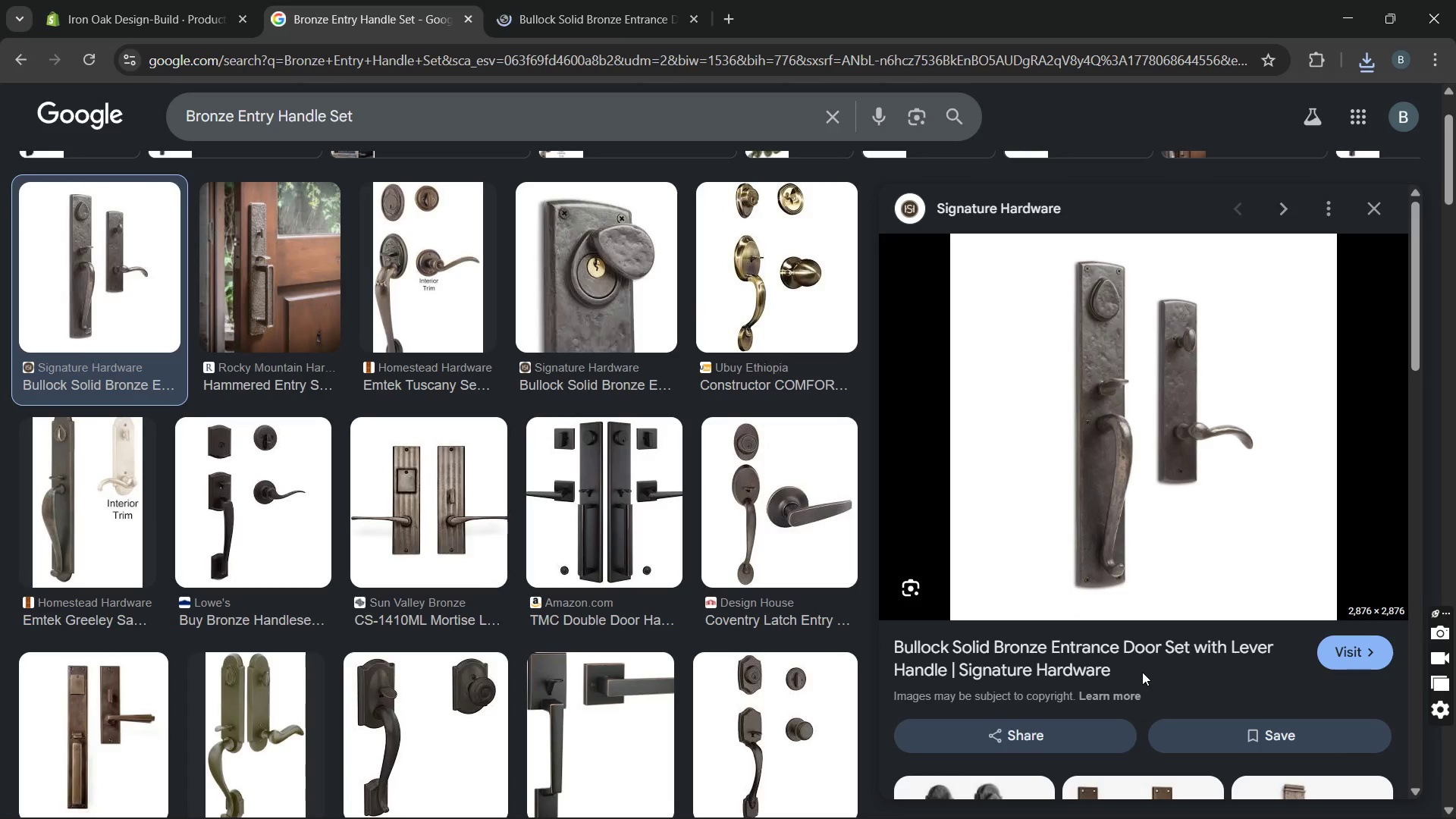 
hold_key(key=ControlLeft, duration=0.59)
 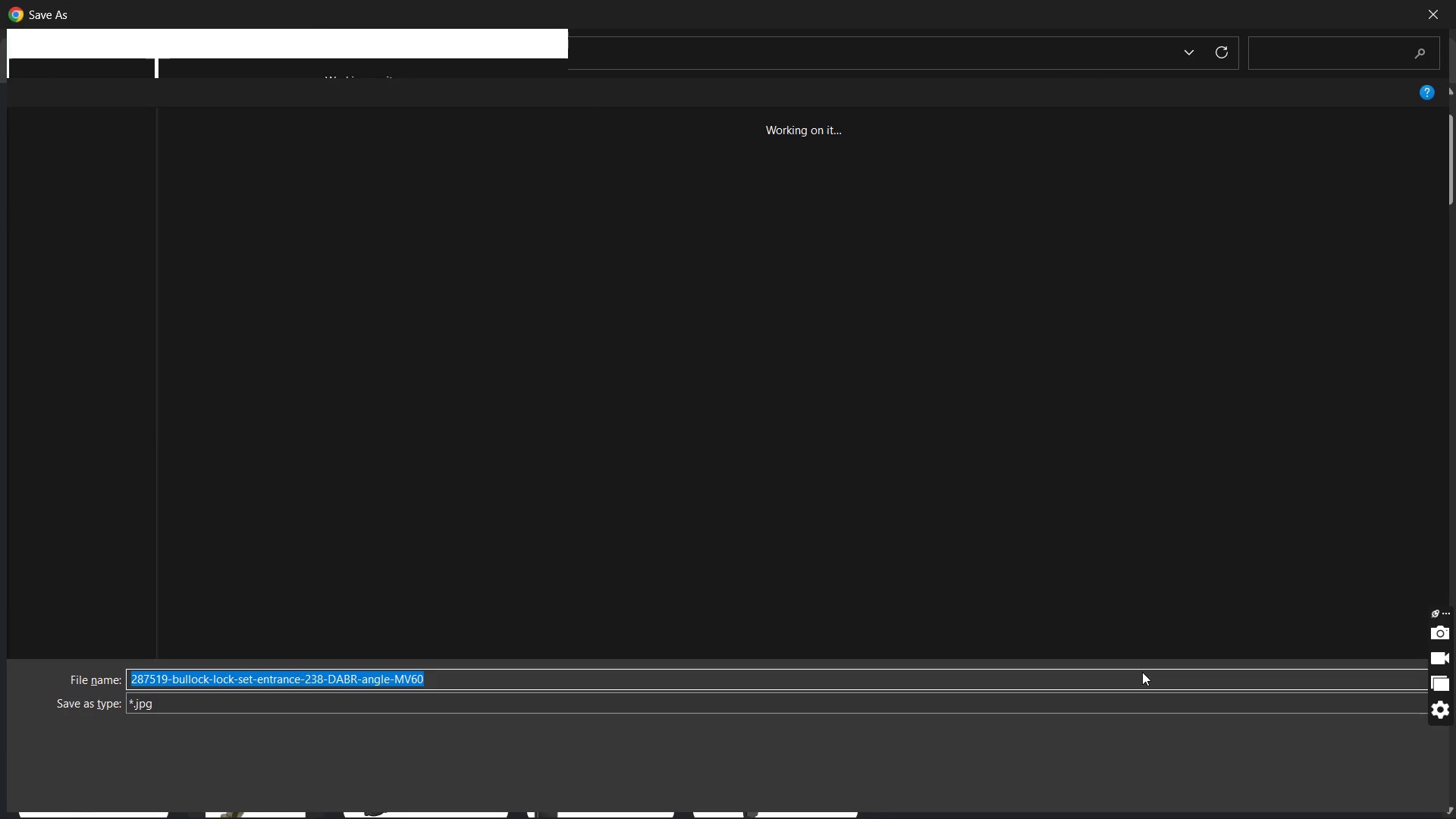 
key(Control+V)
 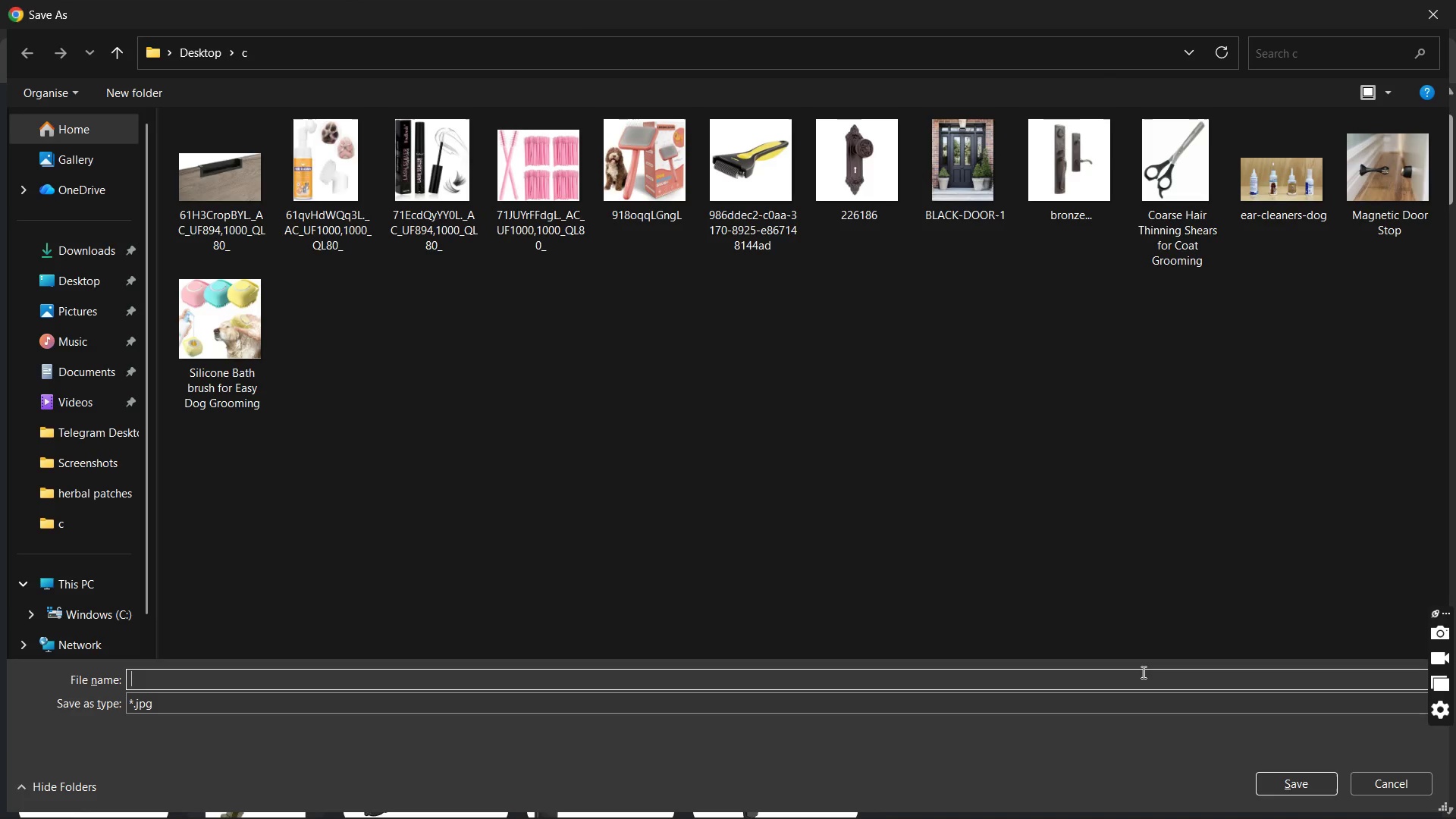 
type(bul)
key(Backspace)
key(Backspace)
type(ronze)
 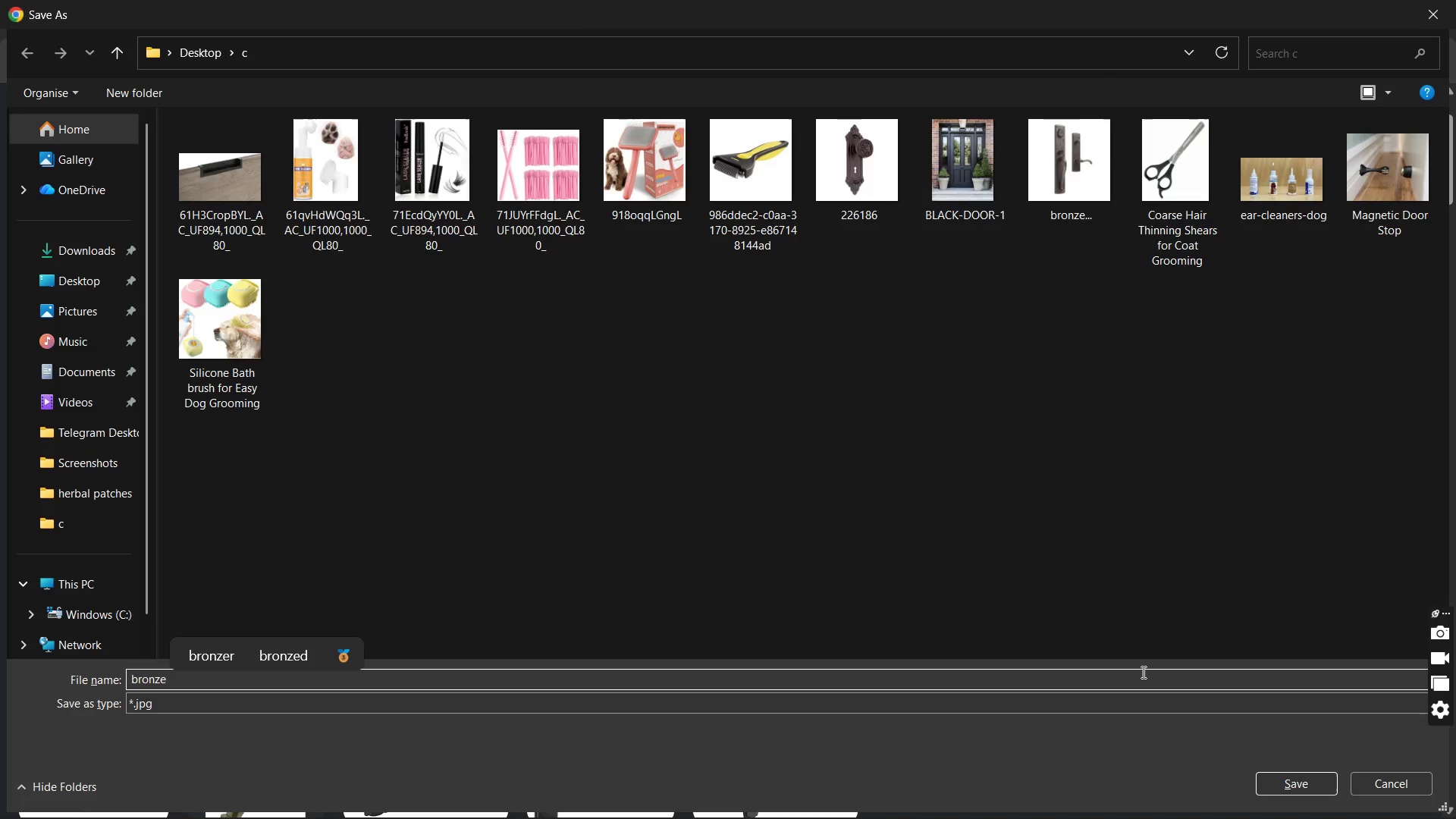 
key(Enter)
 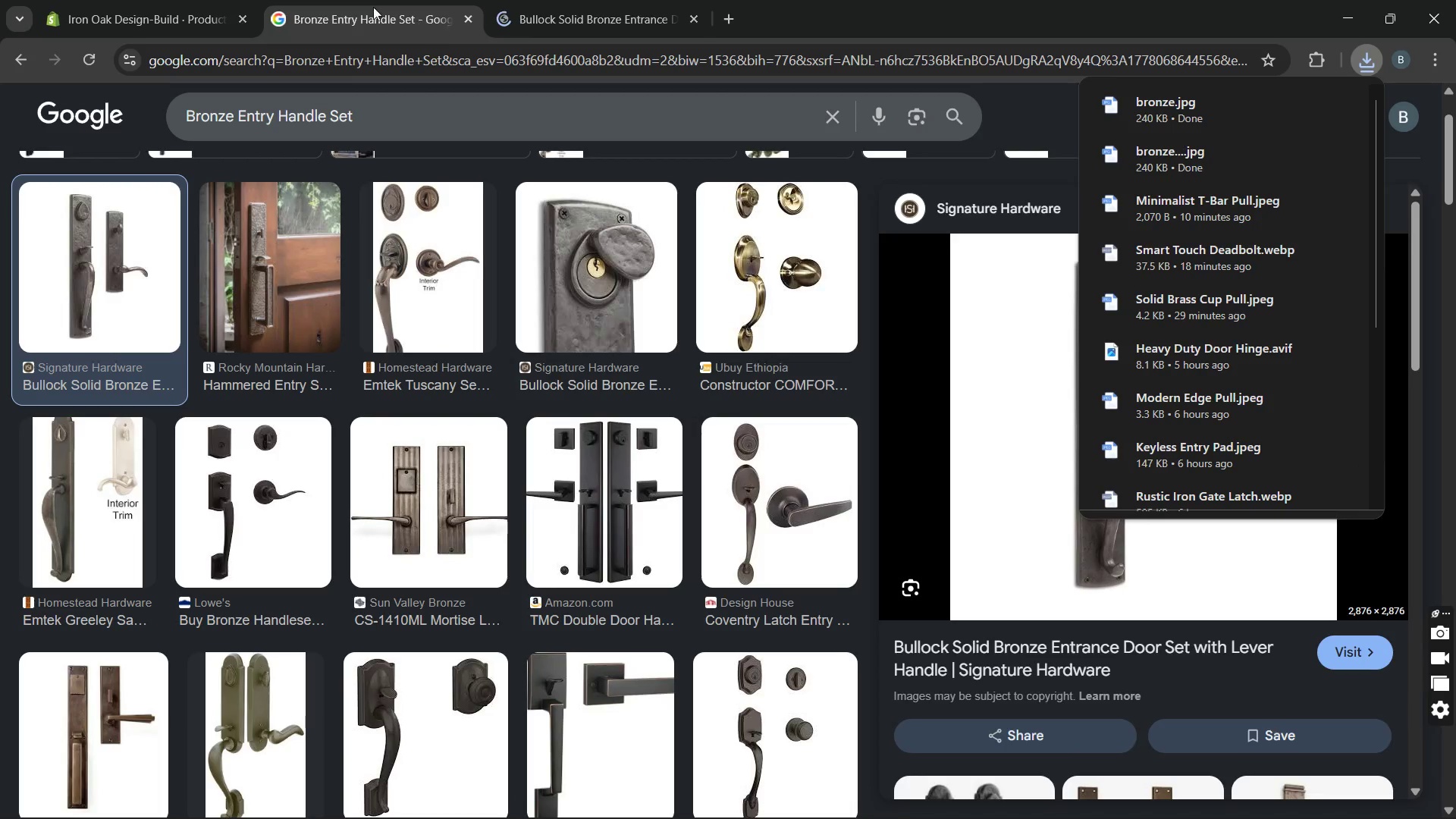 
left_click([211, 1])
 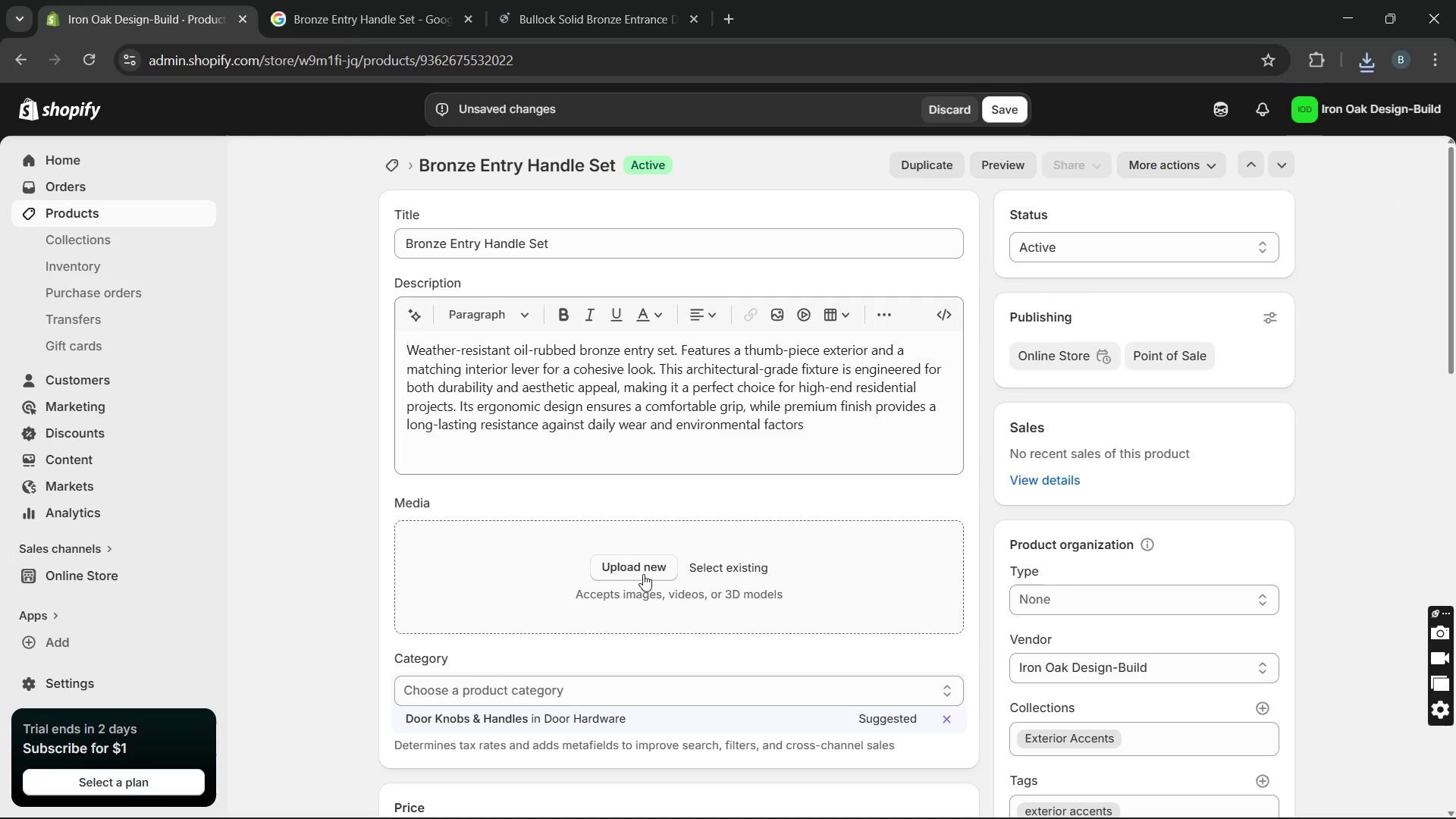 
left_click([642, 574])
 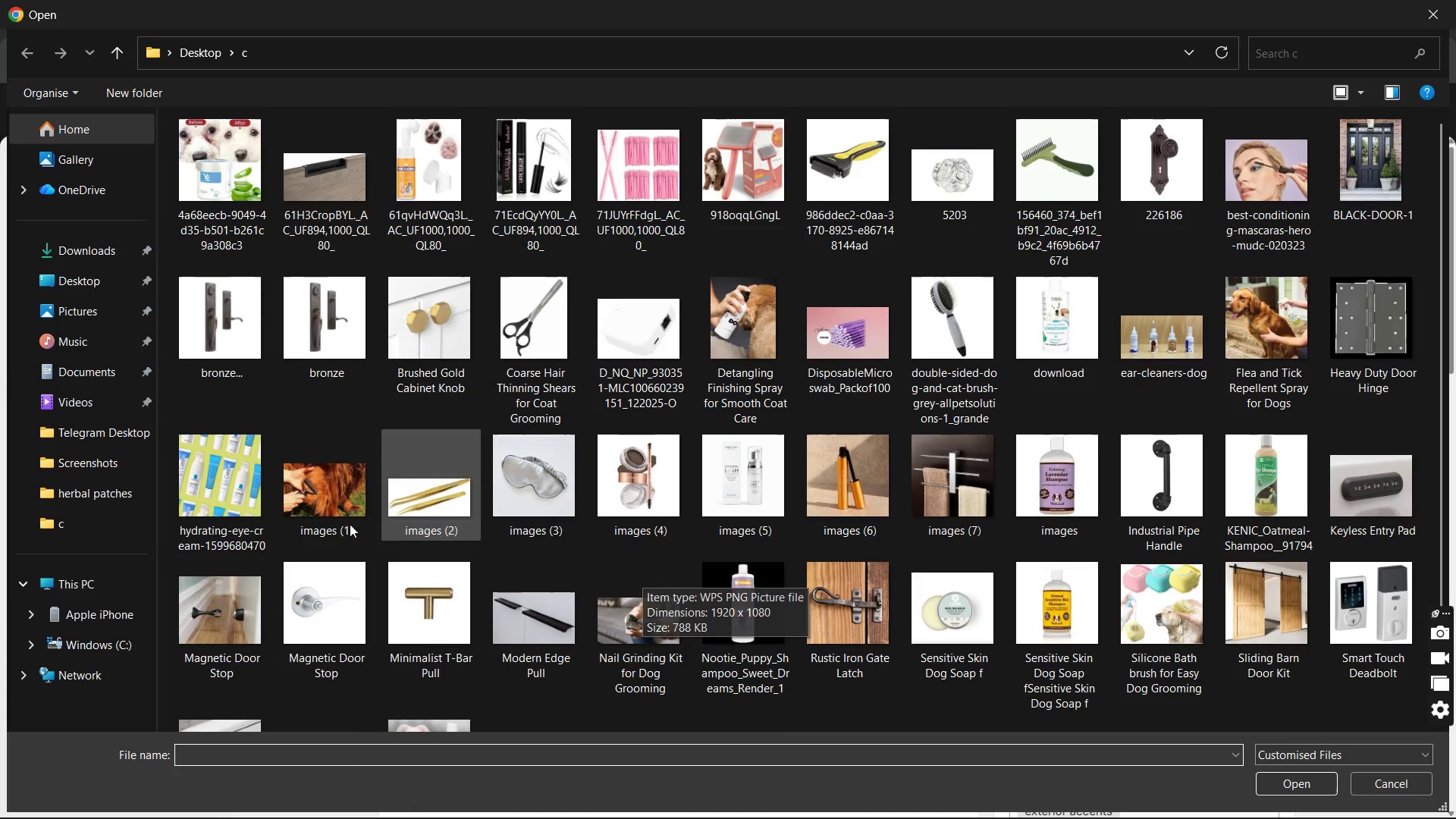 
wait(5.11)
 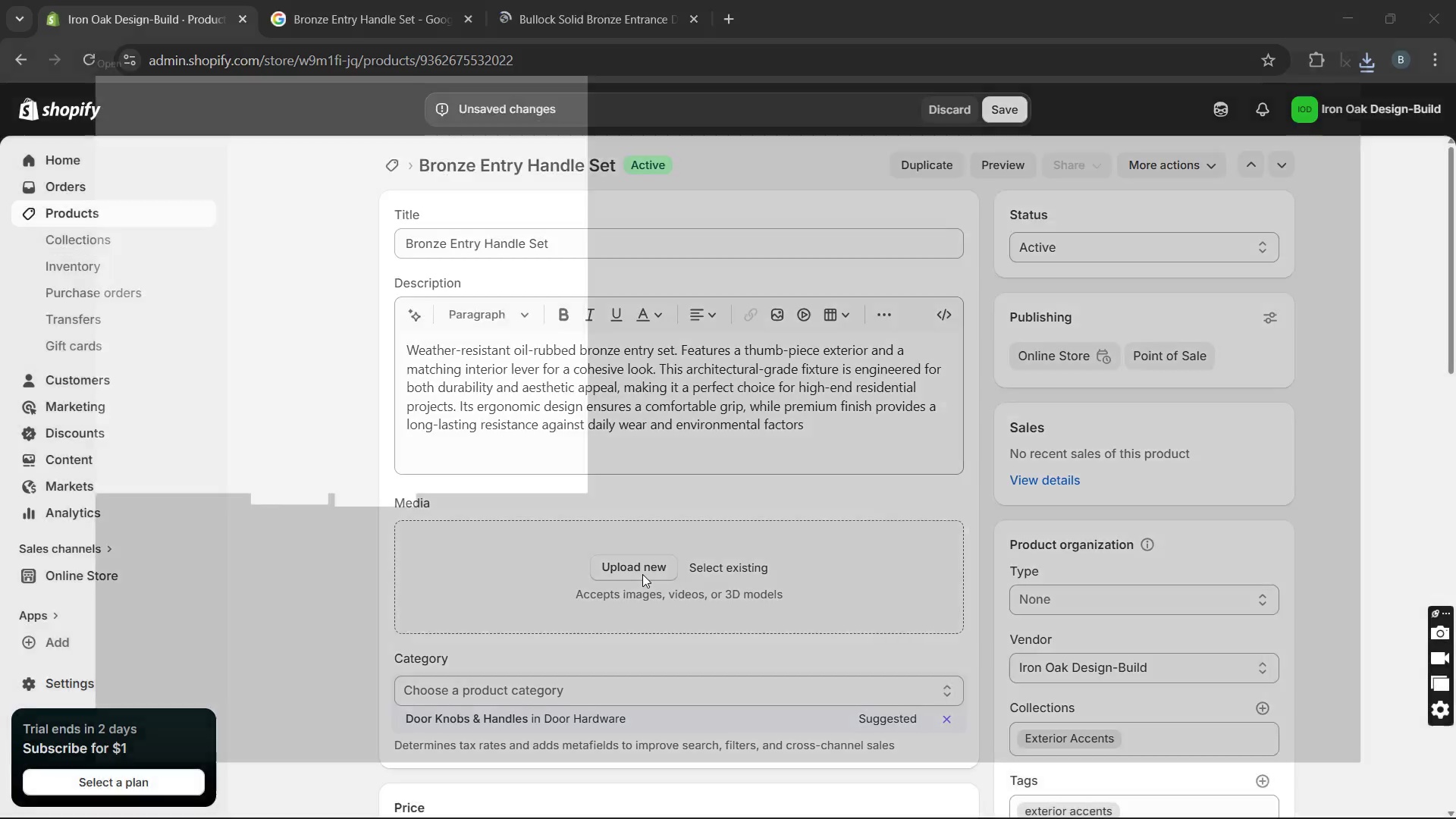 
double_click([249, 329])
 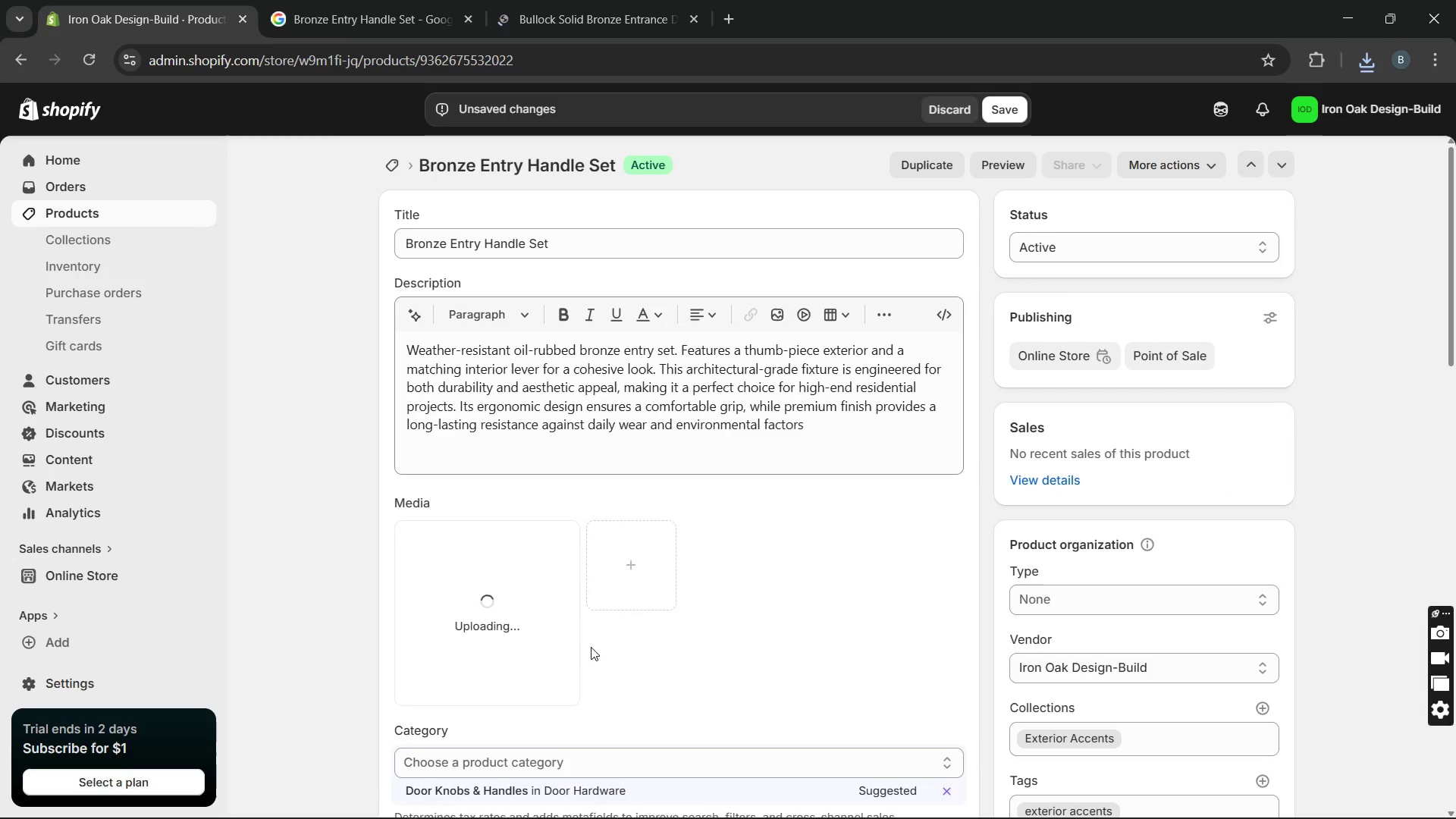 
wait(14.12)
 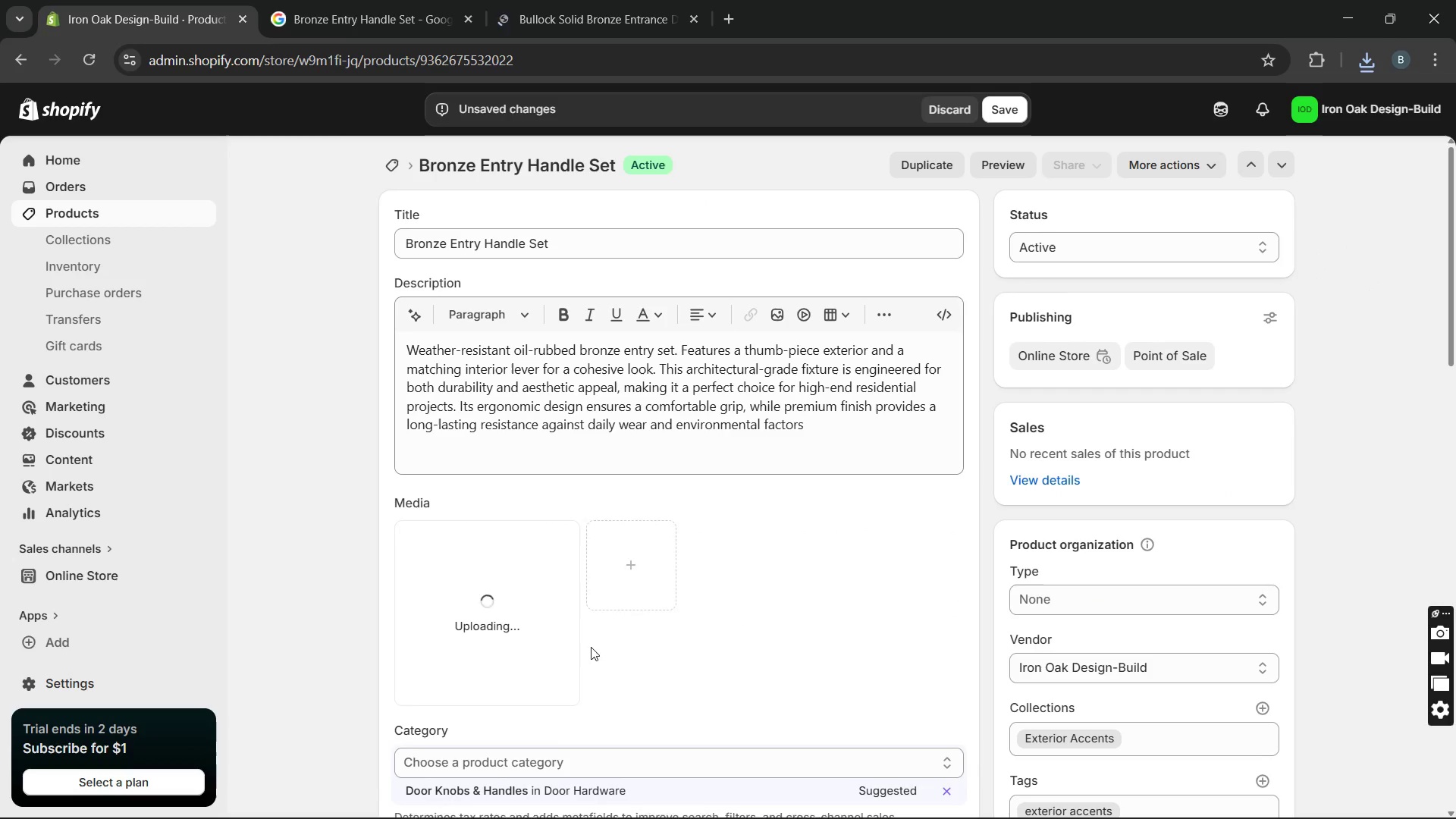 
left_click([521, 676])
 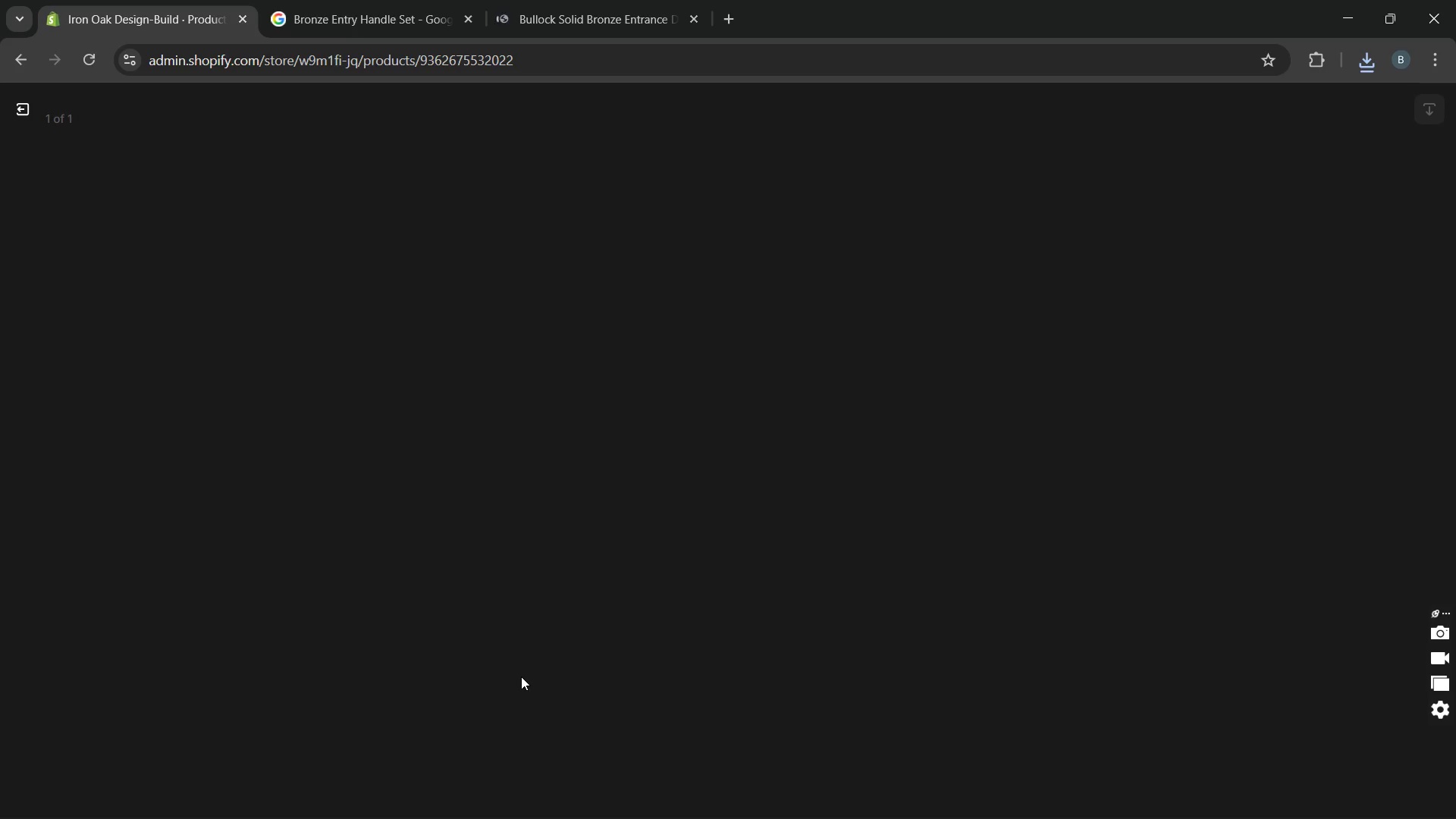 
wait(17.64)
 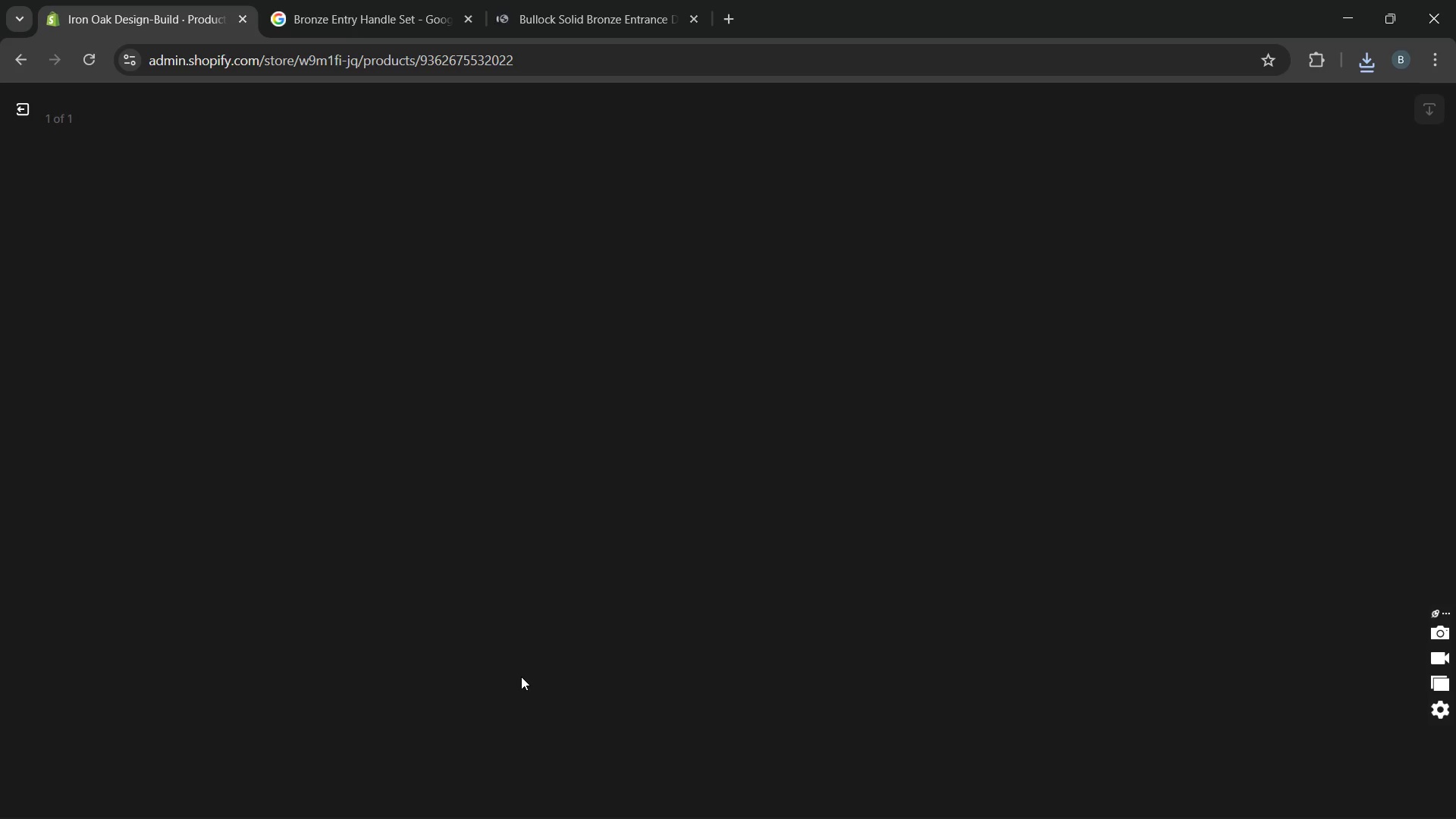 
left_click([26, 113])
 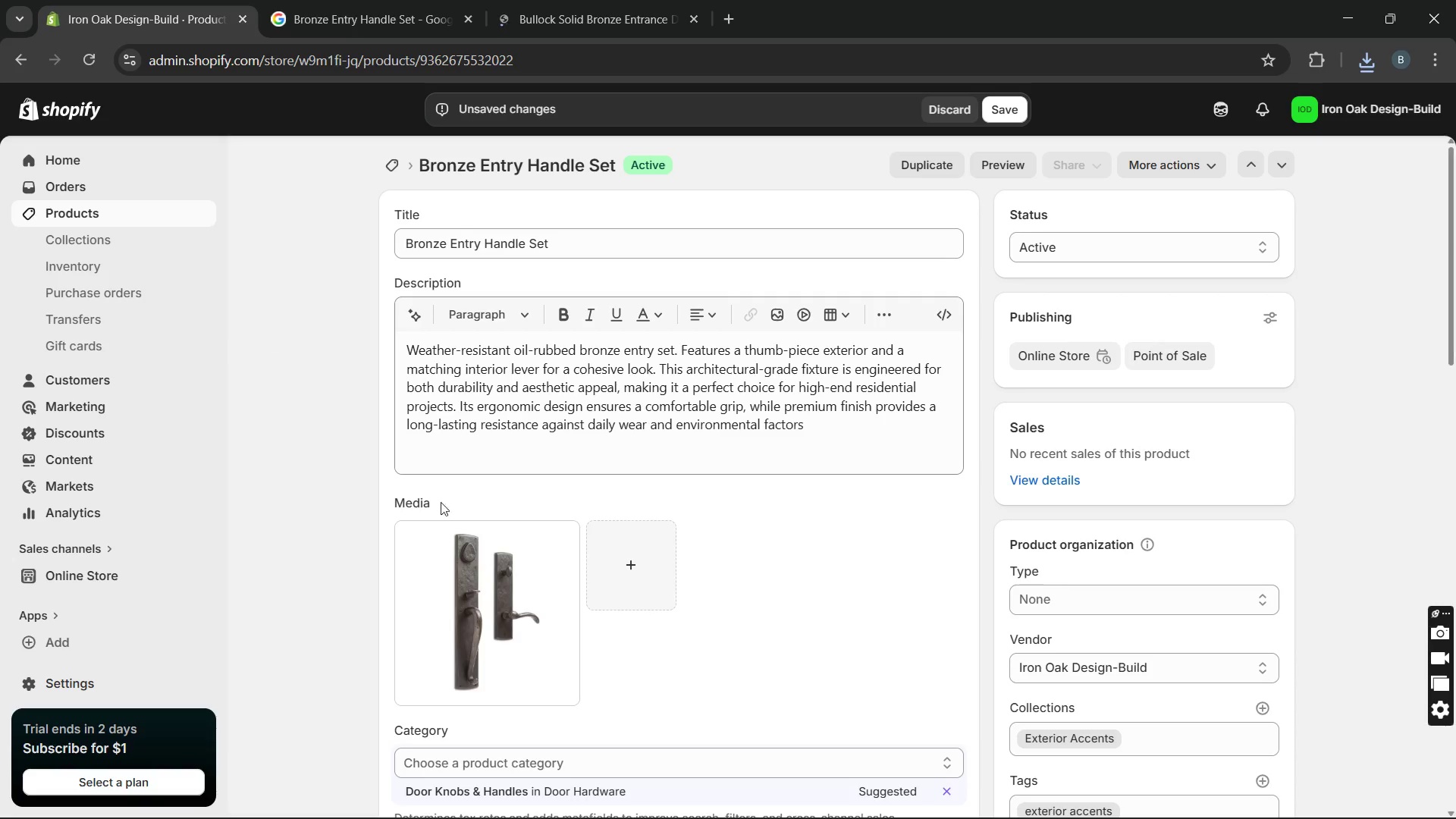 
left_click([475, 548])
 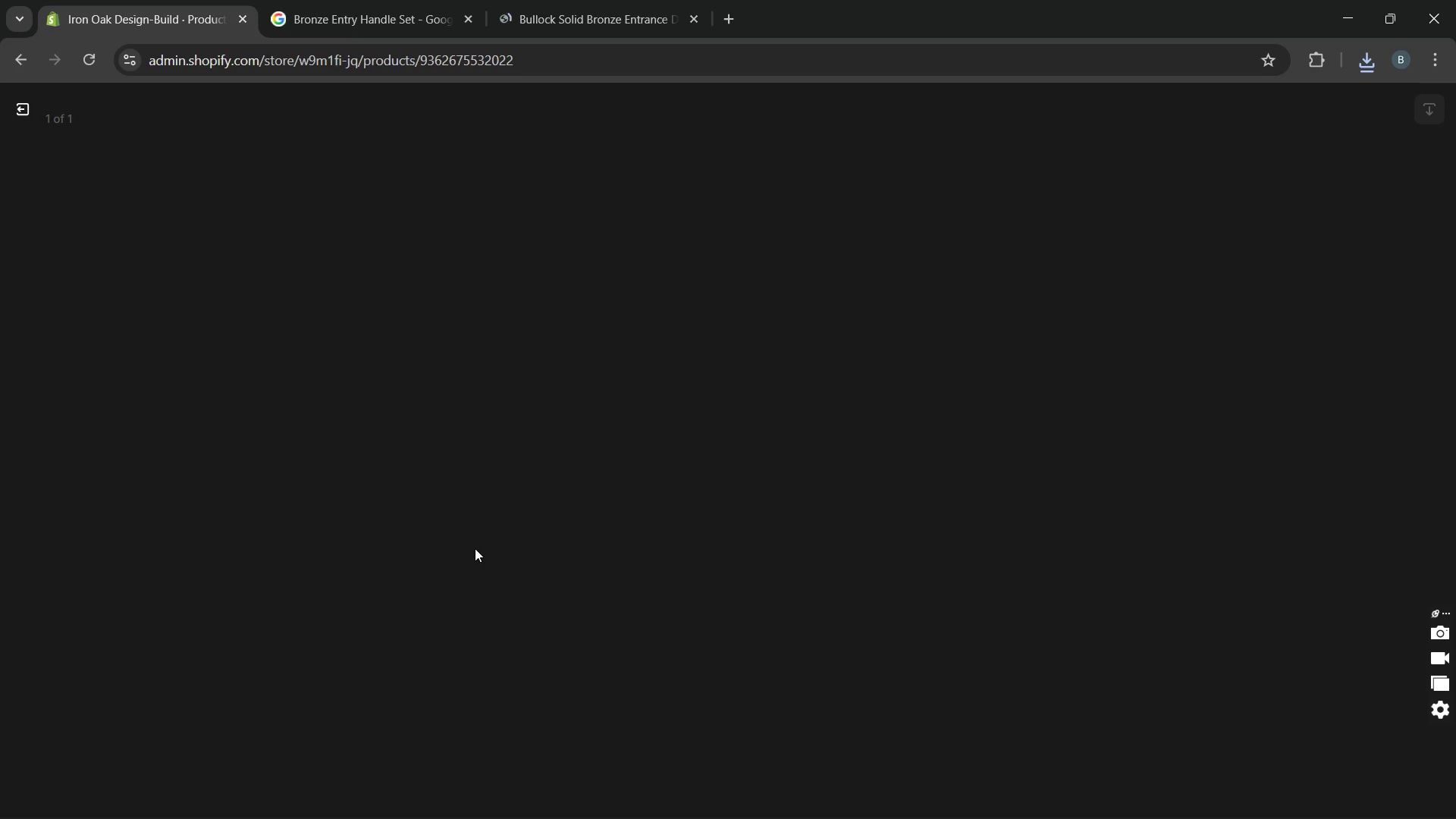 
wait(10.08)
 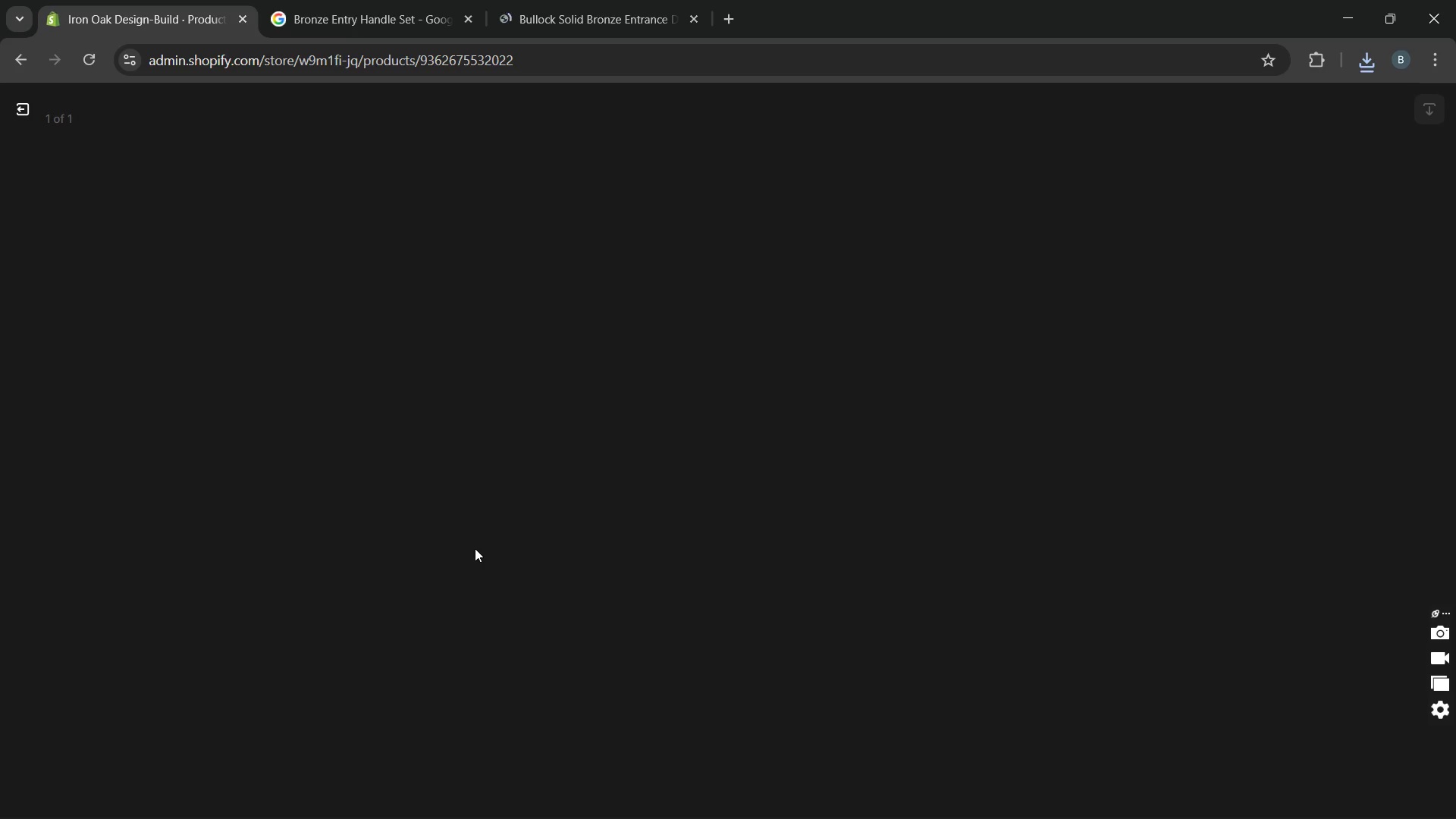 
left_click([1220, 331])
 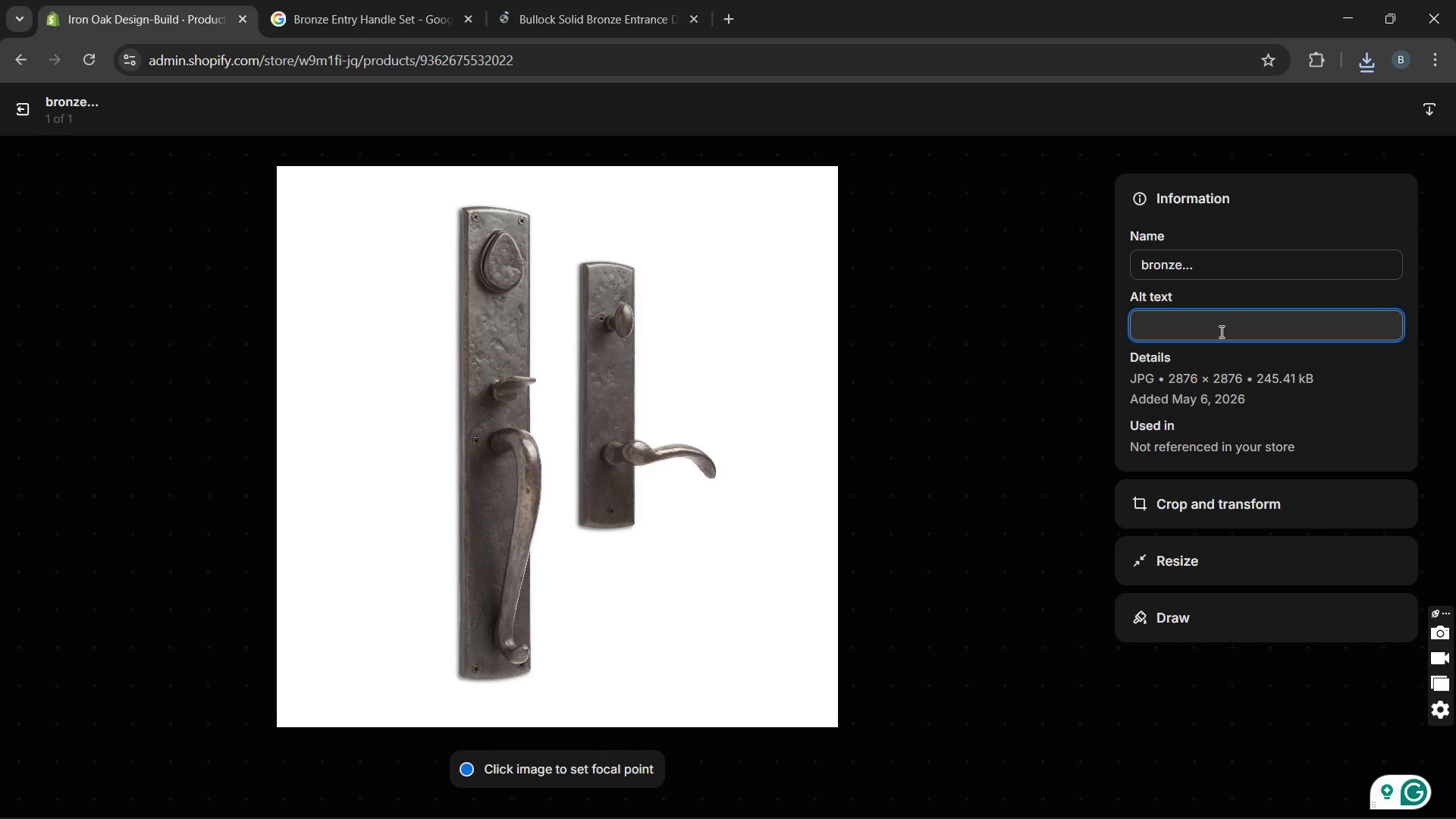 
wait(8.97)
 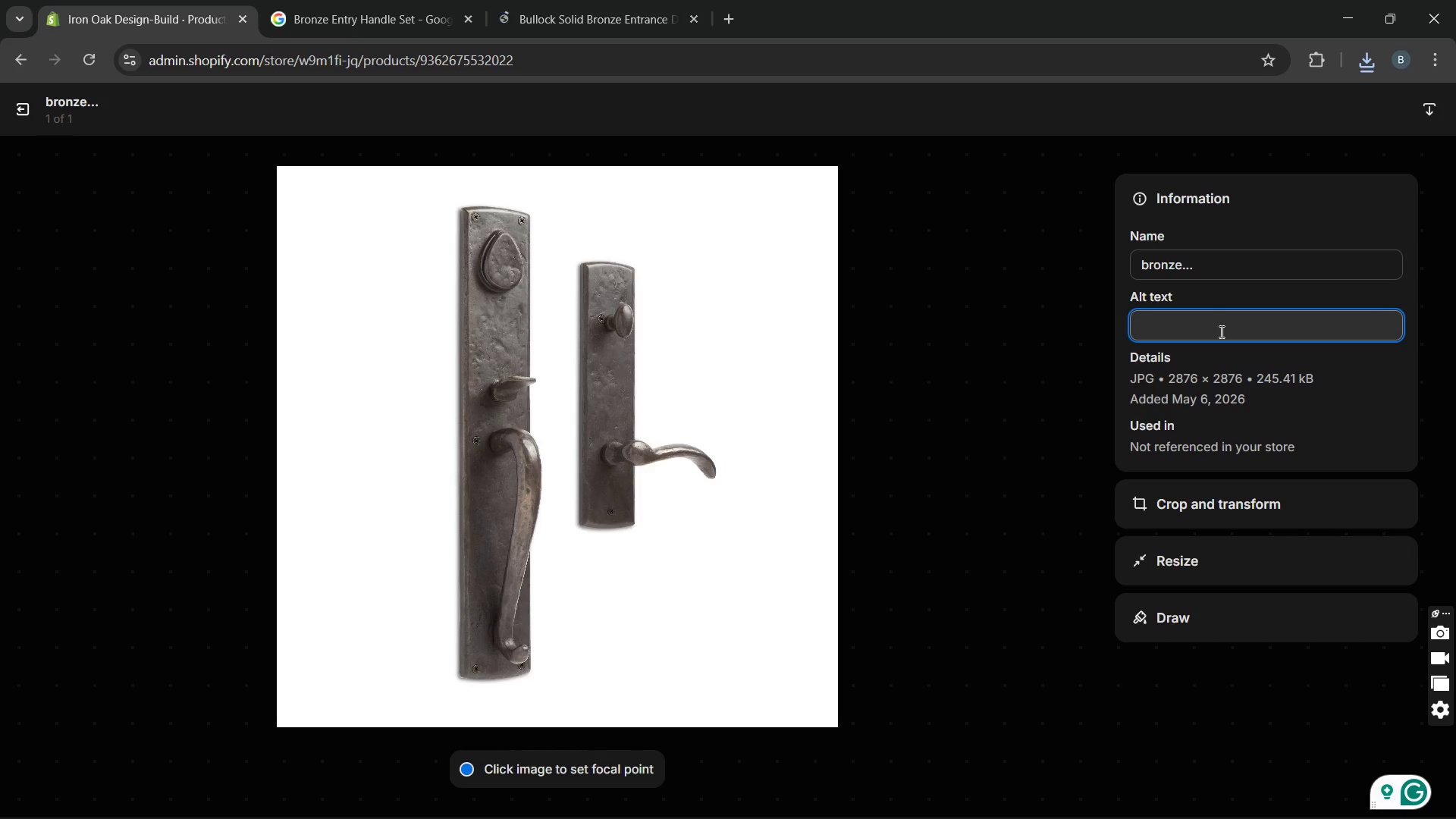 
type(Oil-rubbed bronze entry handle set)
 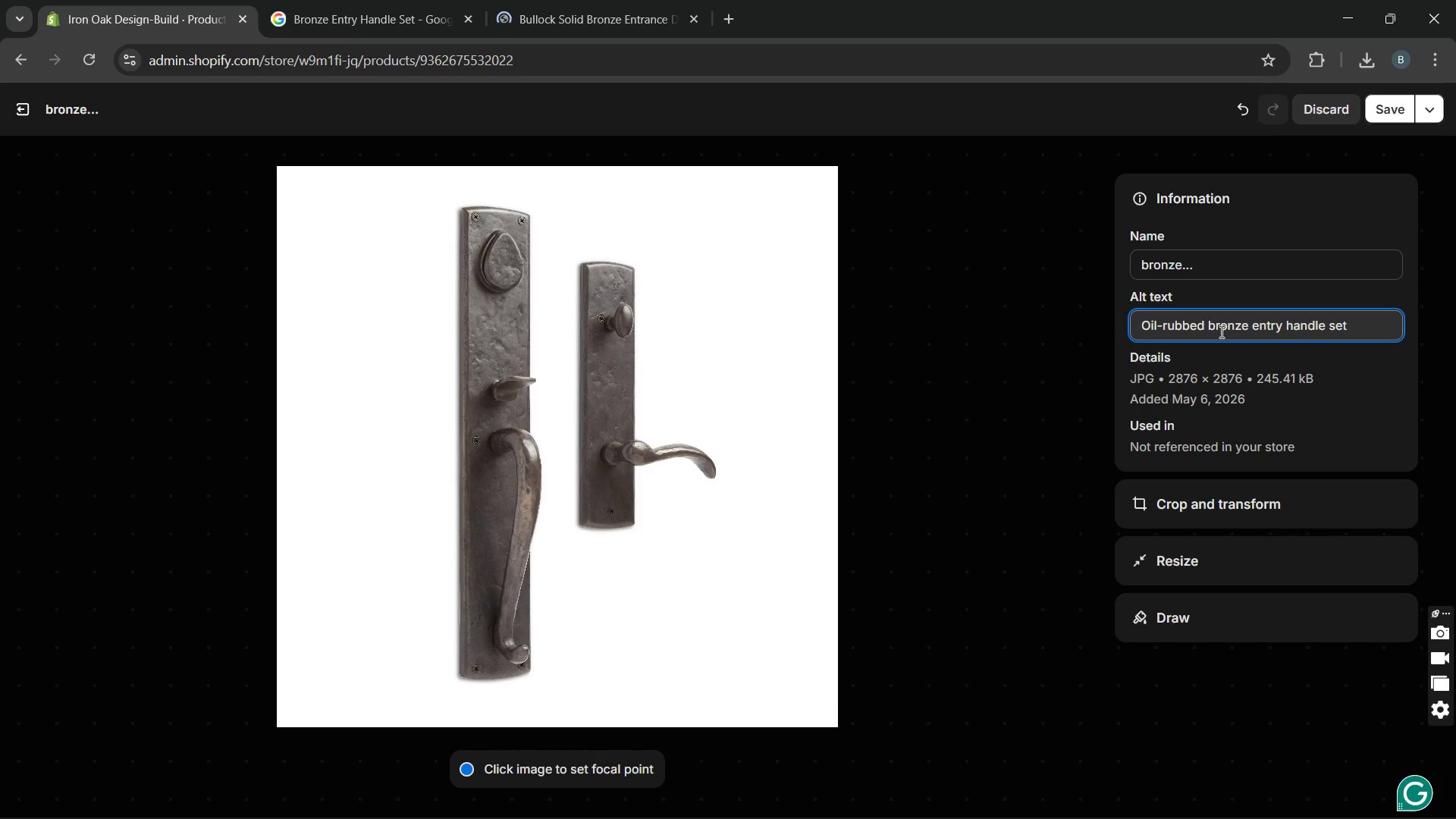 
type( mounte)
key(Backspace)
key(Backspace)
key(Backspace)
key(Backspace)
key(Backspace)
key(Backspace)
type(on a white background)
 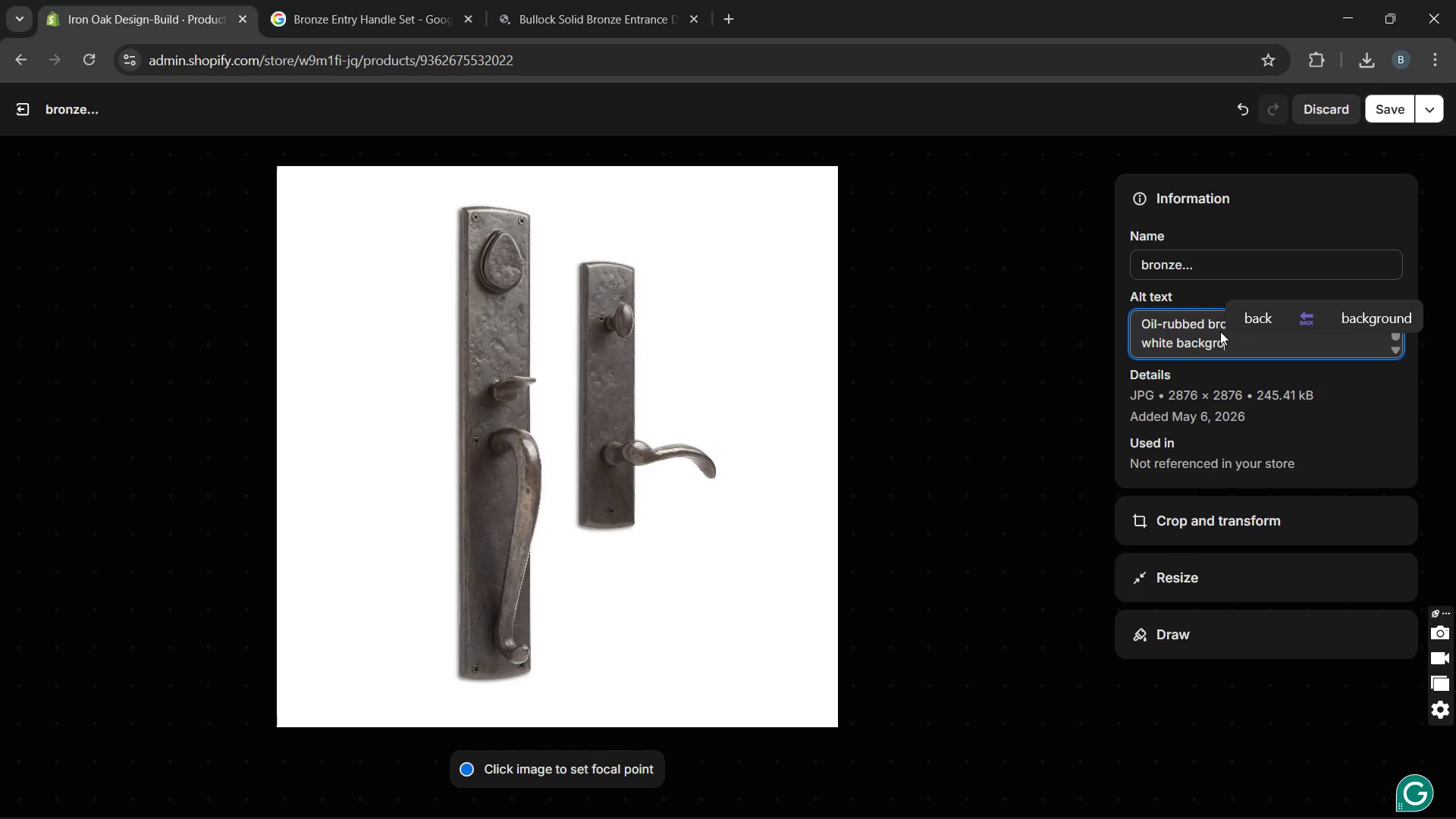 
key(Enter)
 